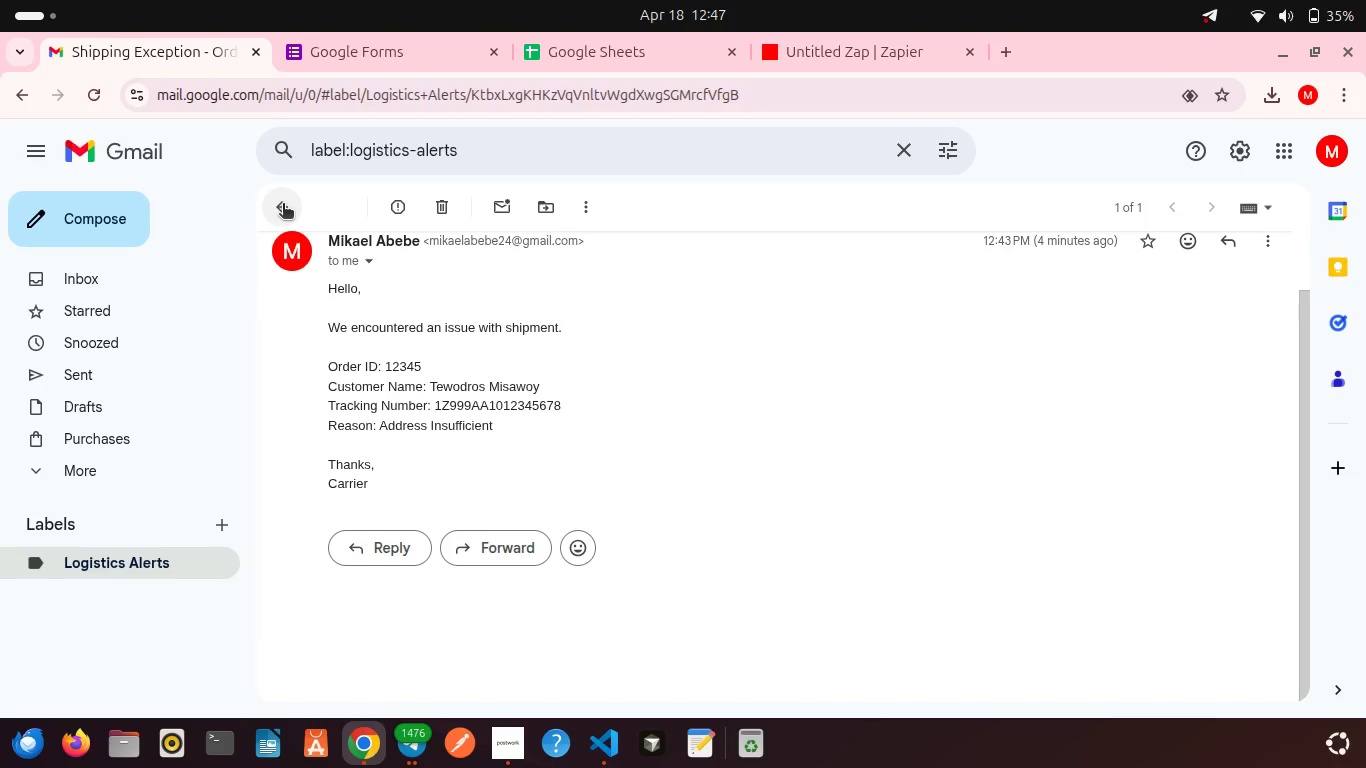 
left_click([283, 205])
 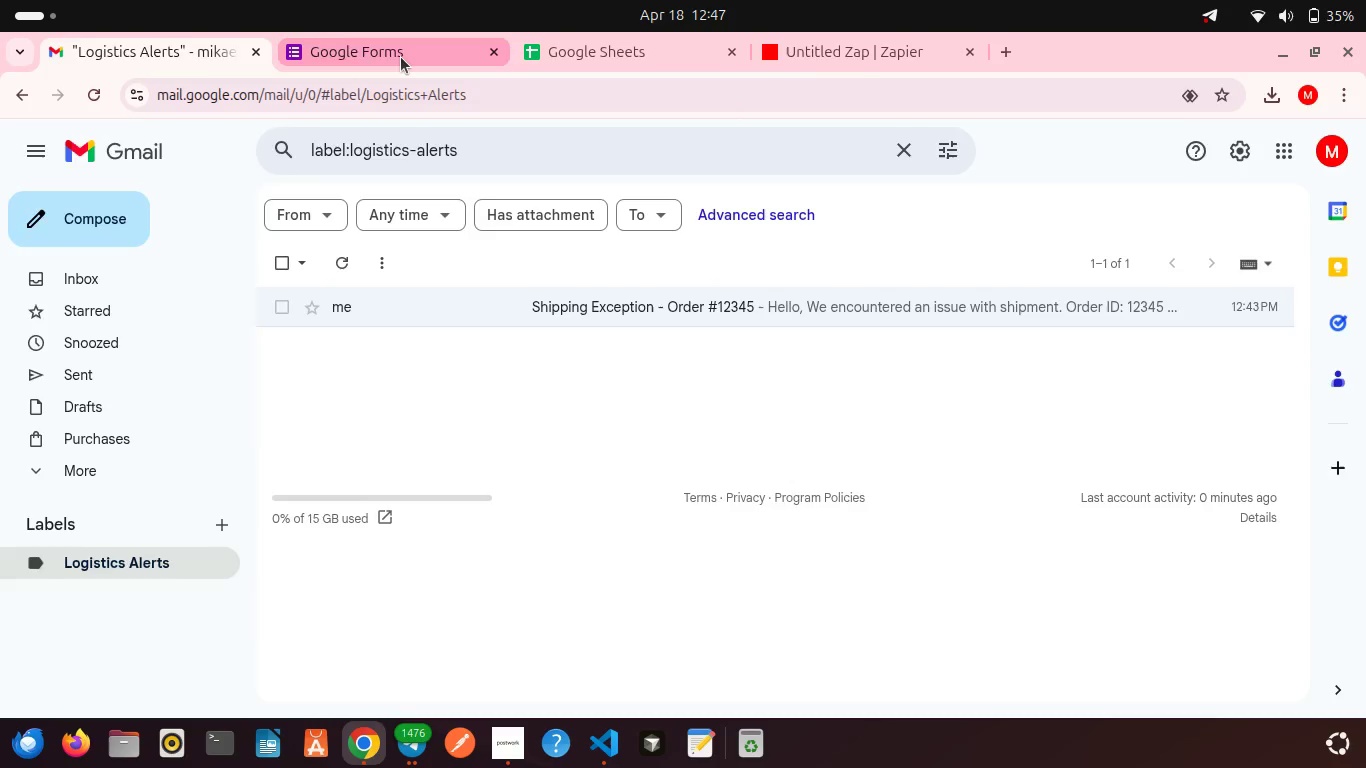 
left_click([401, 57])
 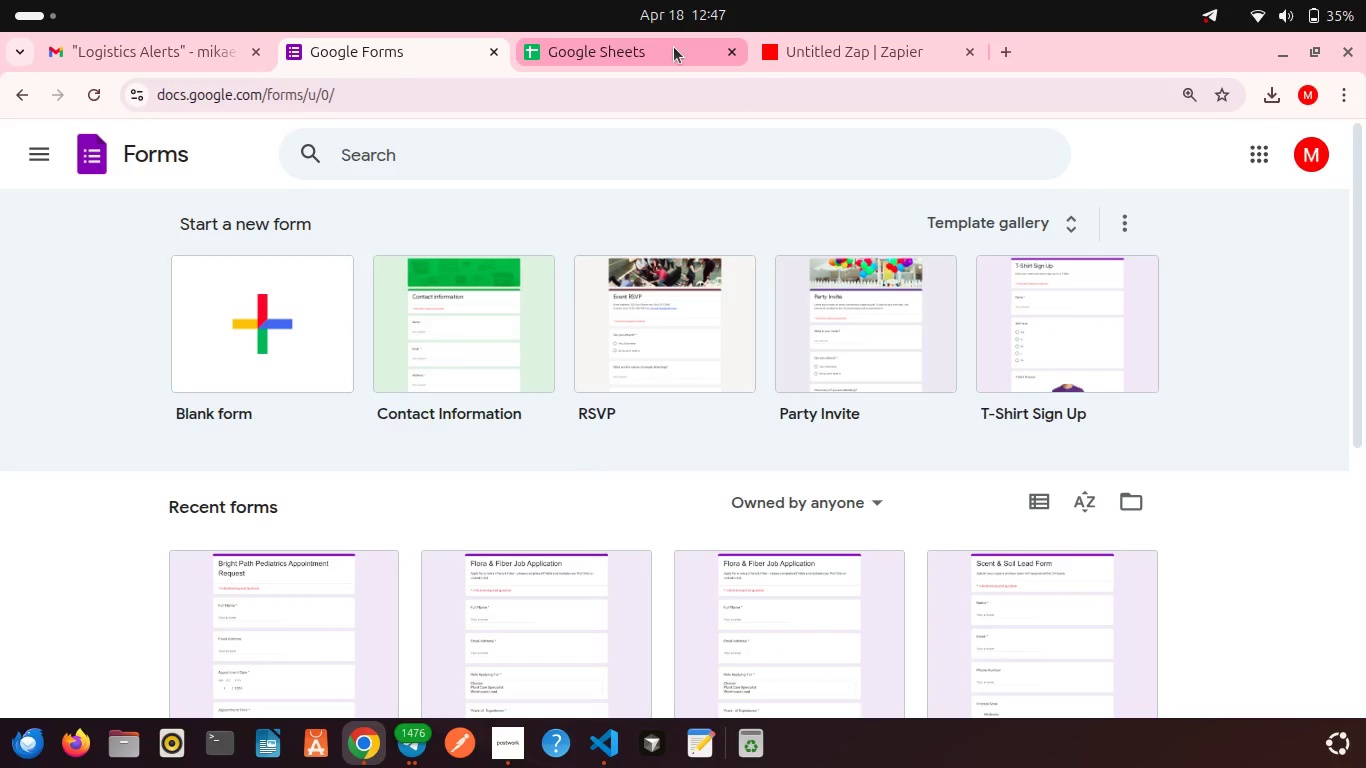 
left_click([674, 47])
 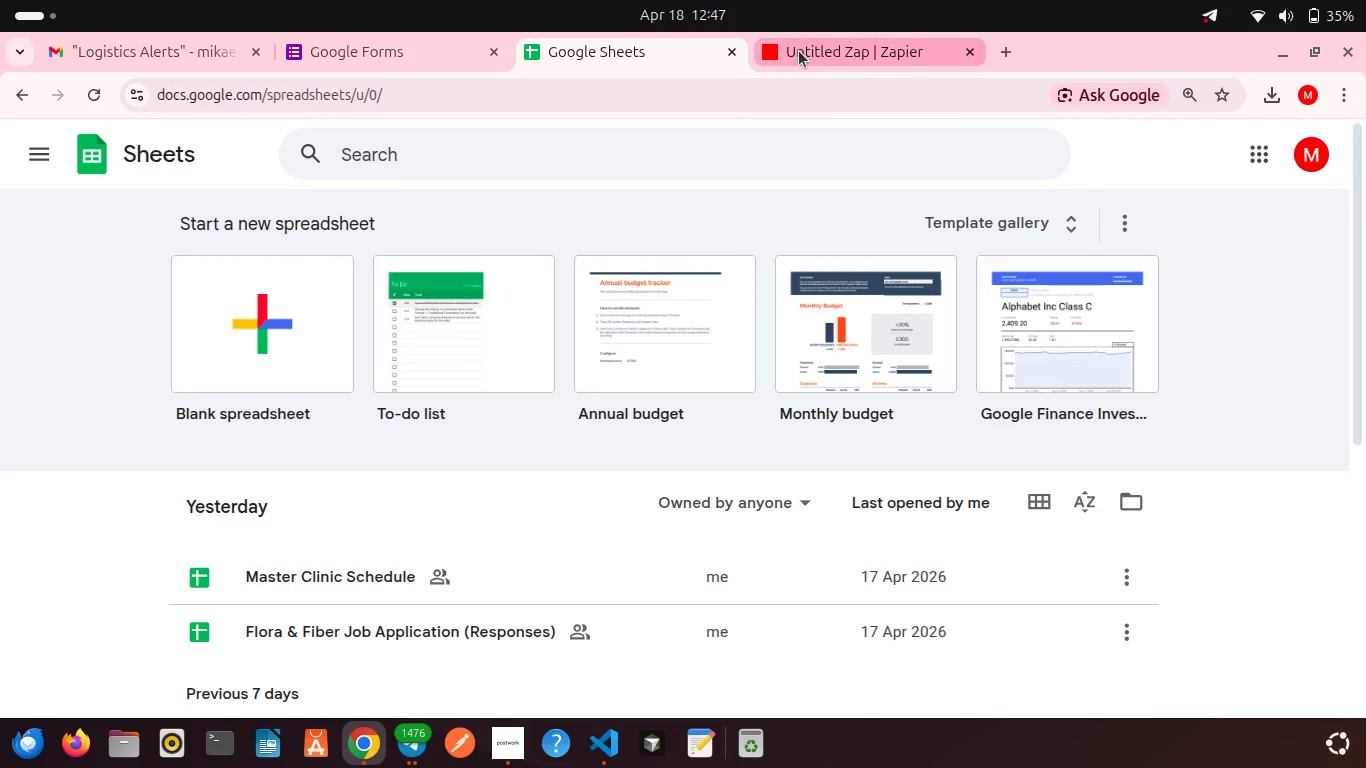 
left_click([799, 51])
 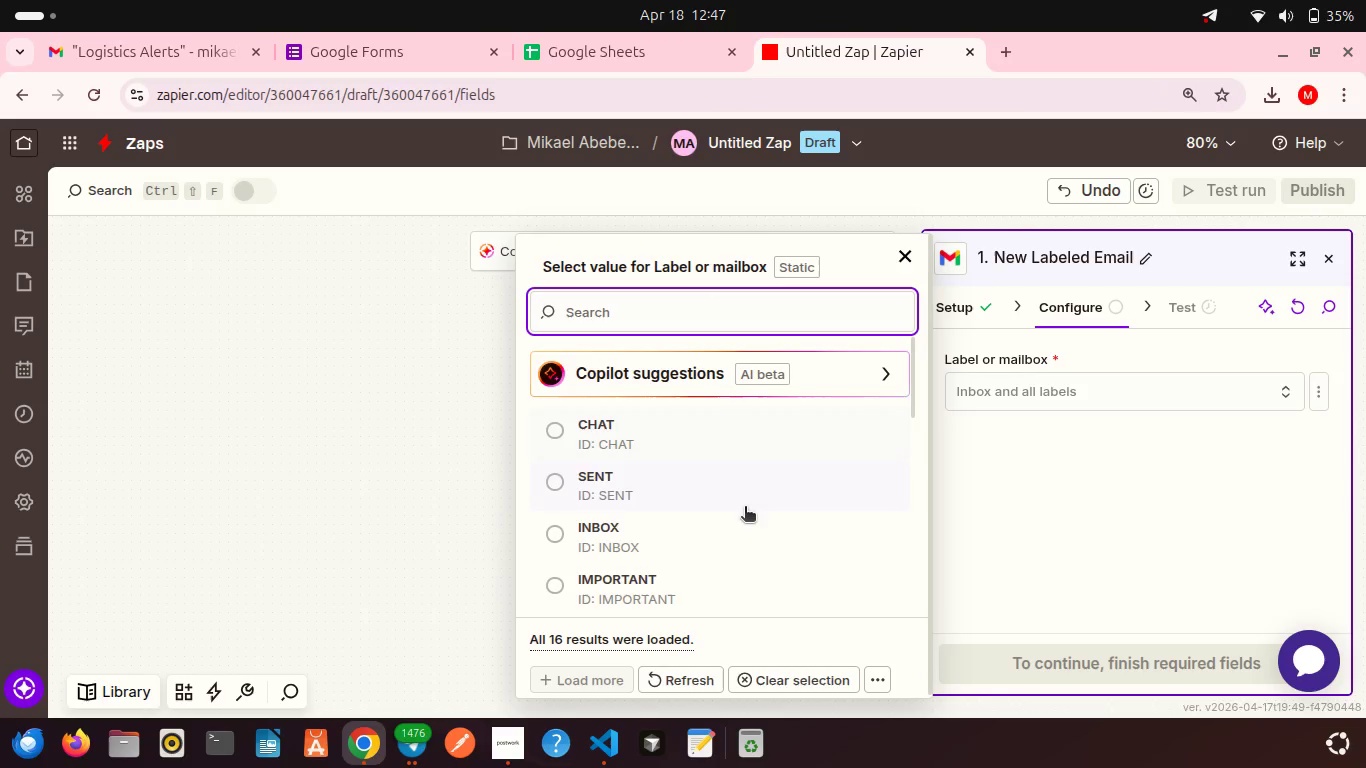 
scroll: coordinate [745, 508], scroll_direction: down, amount: 7.0
 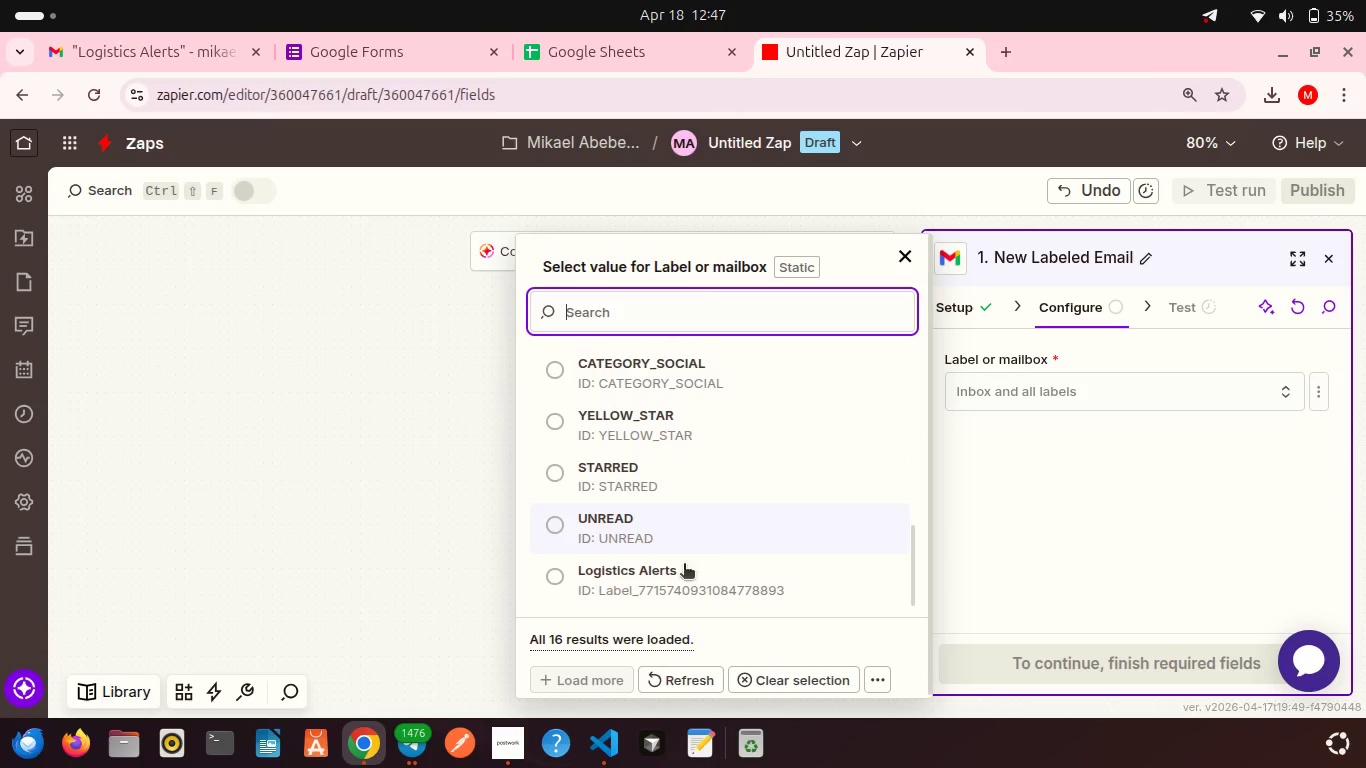 
left_click([679, 570])
 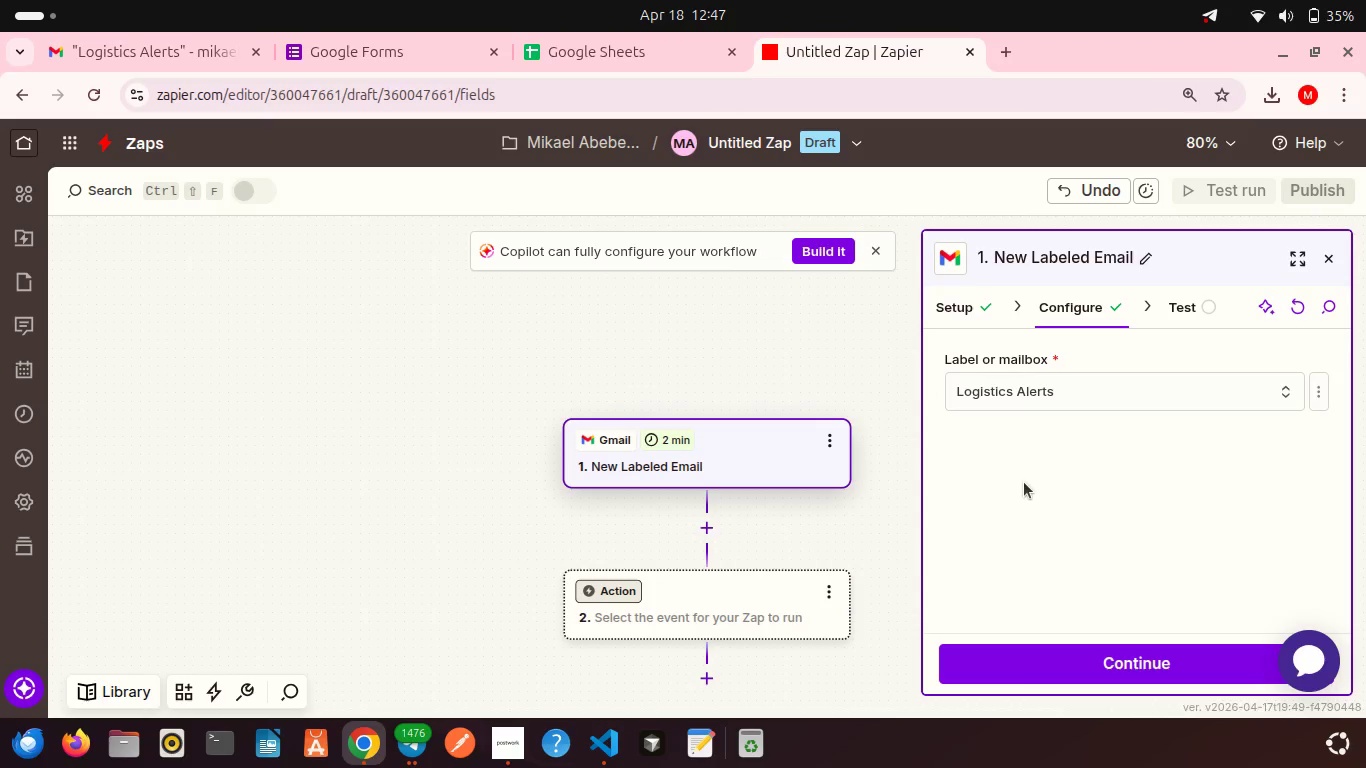 
scroll: coordinate [1024, 482], scroll_direction: down, amount: 1.0
 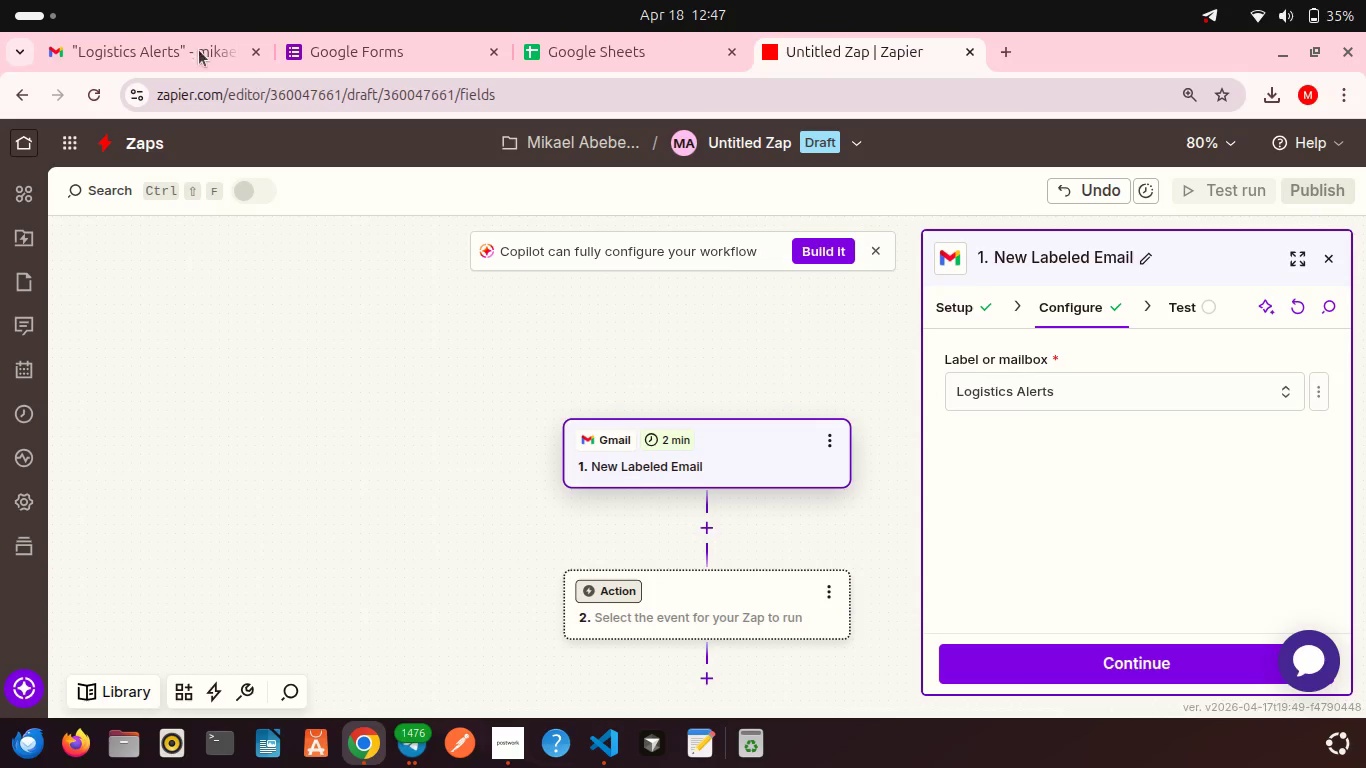 
left_click([183, 42])
 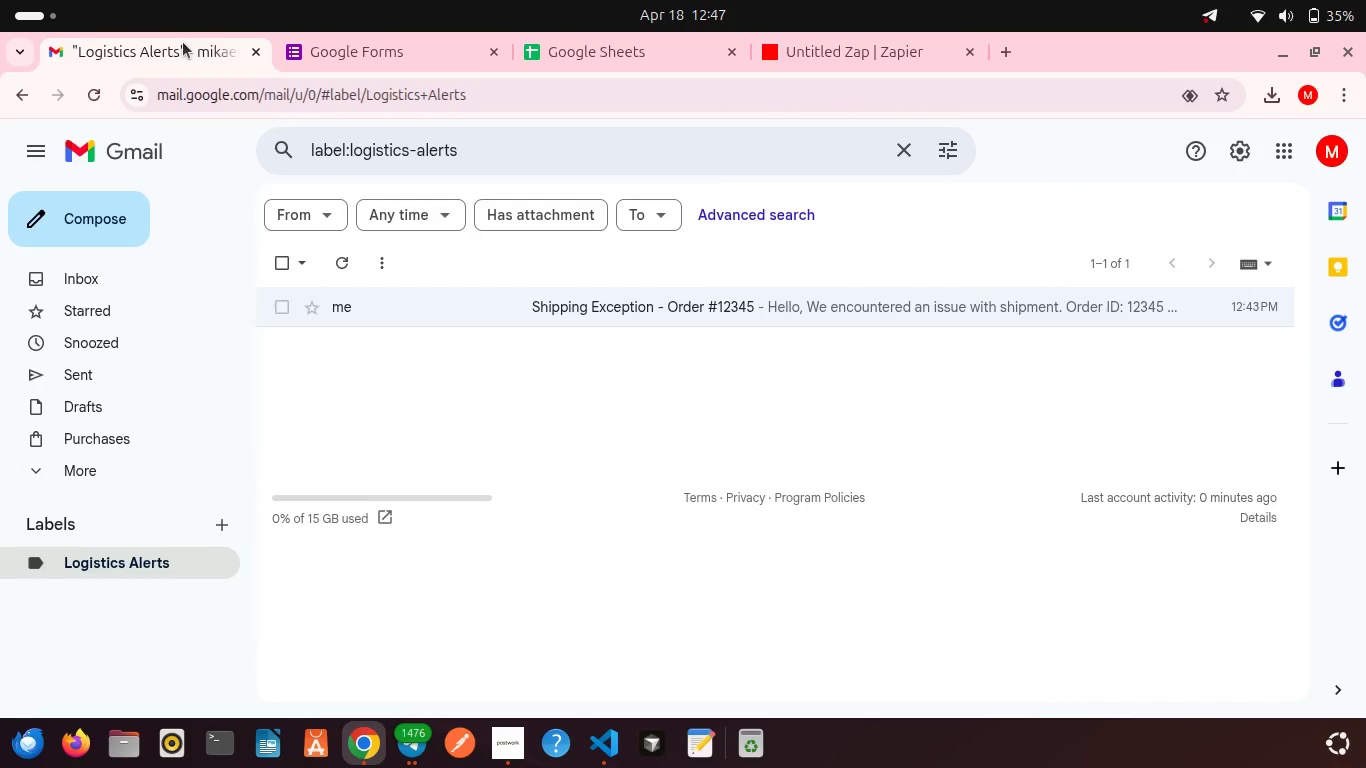 
wait(12.16)
 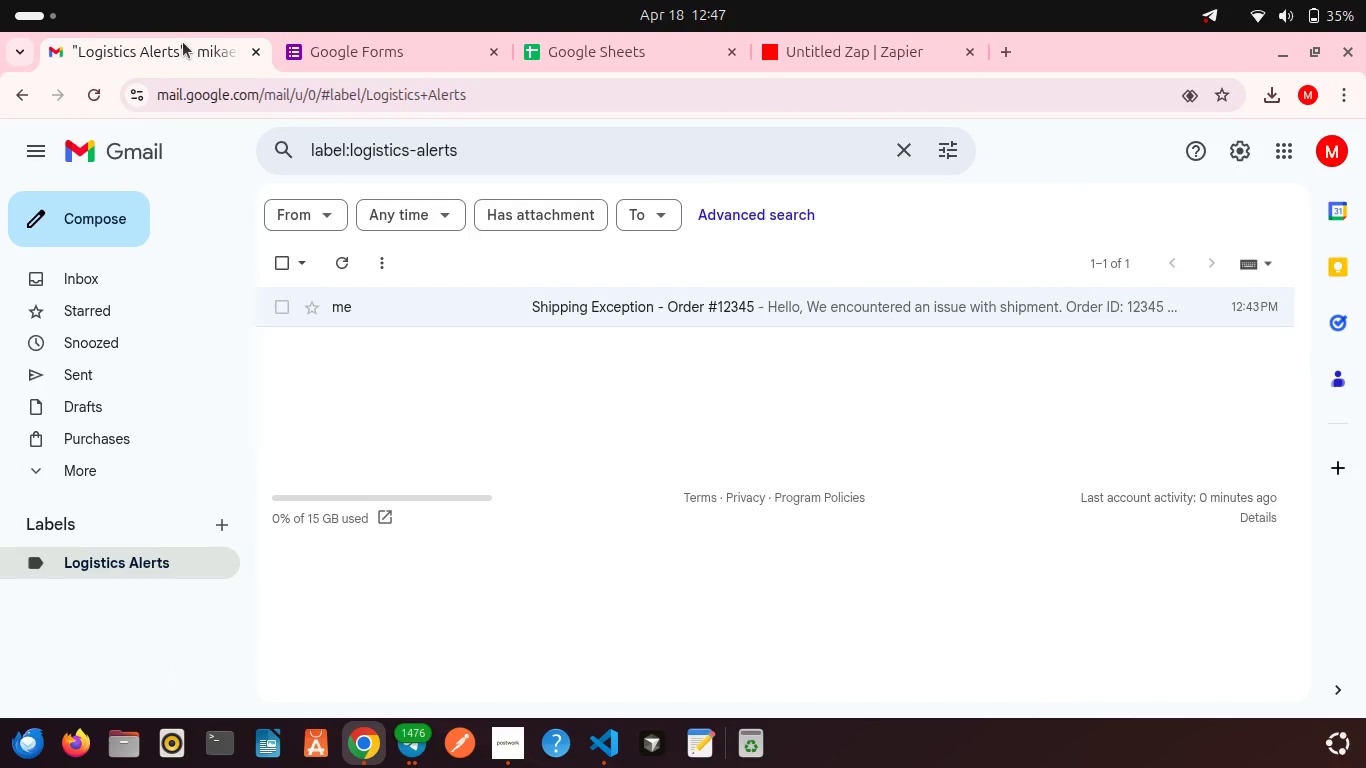 
left_click([872, 41])
 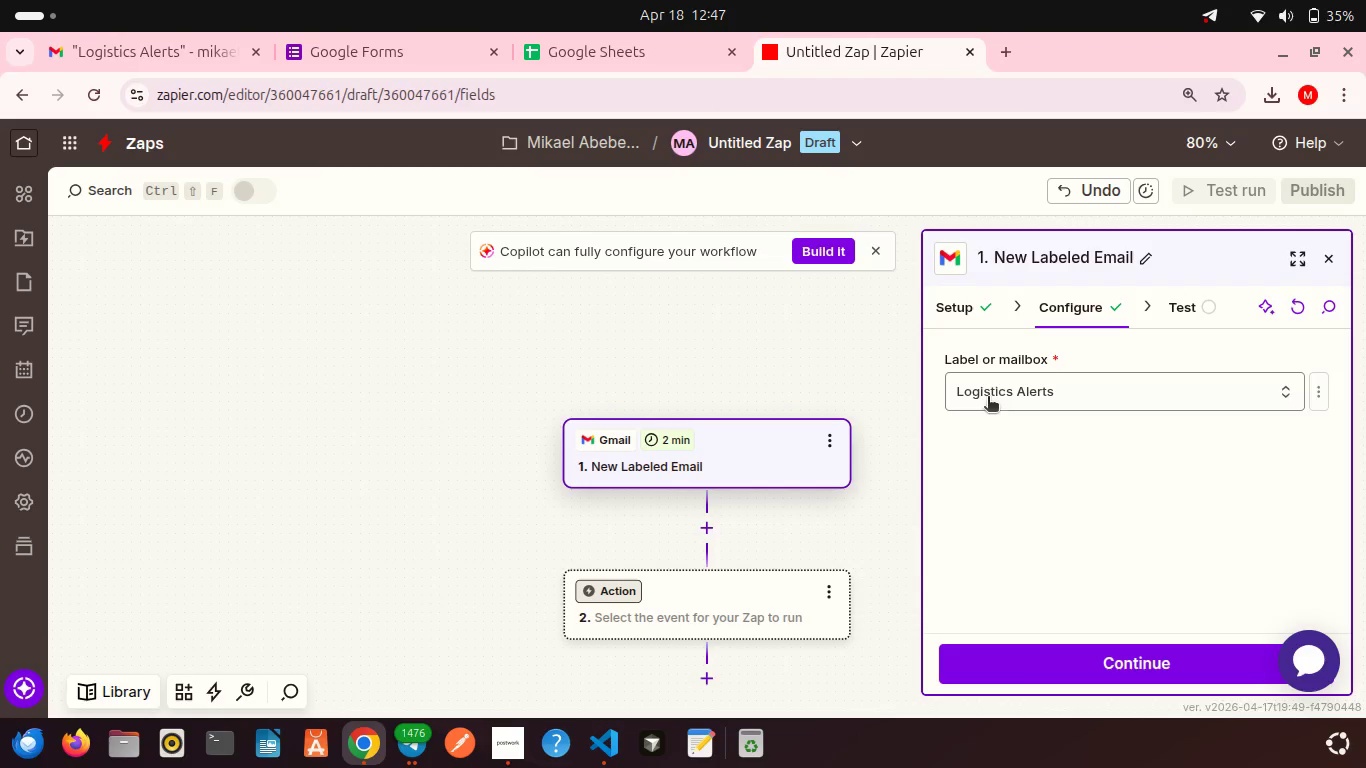 
left_click([988, 398])
 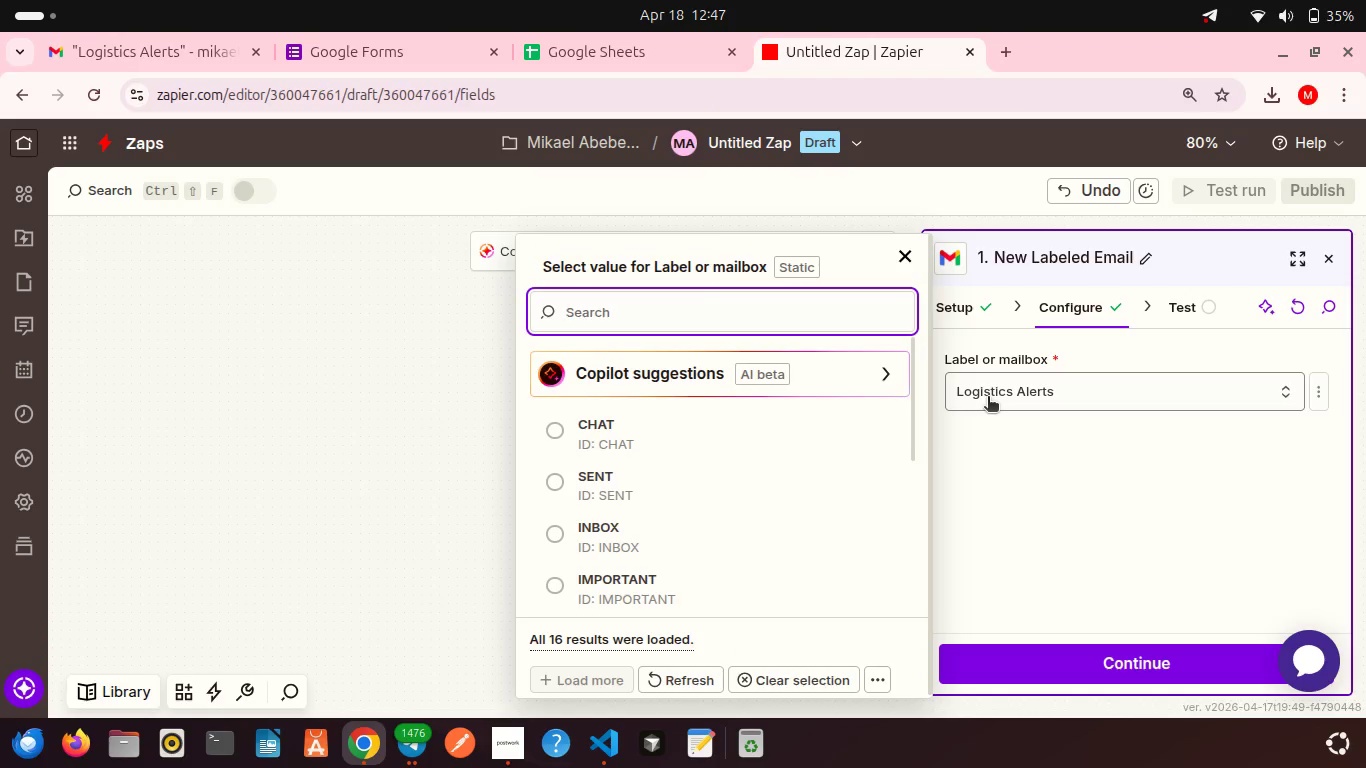 
wait(5.84)
 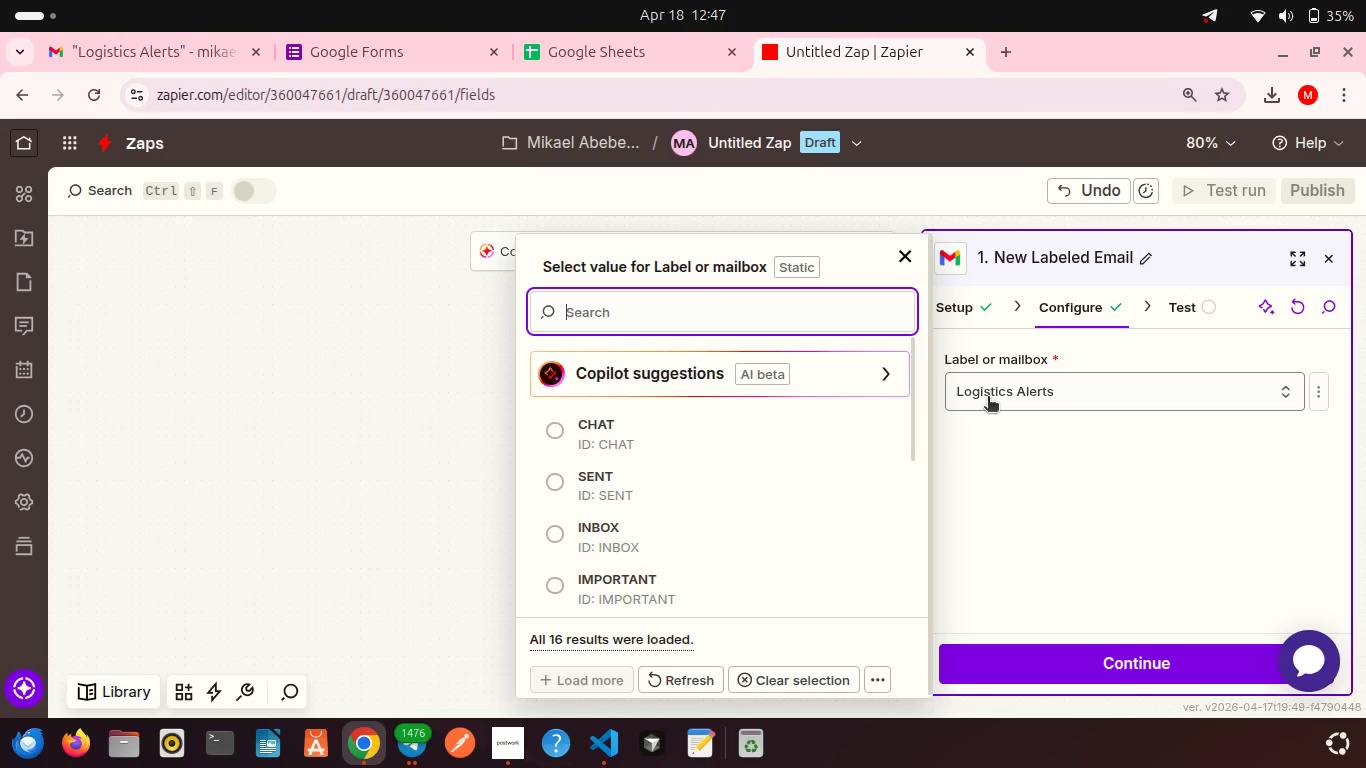 
scroll: coordinate [701, 513], scroll_direction: down, amount: 19.0
 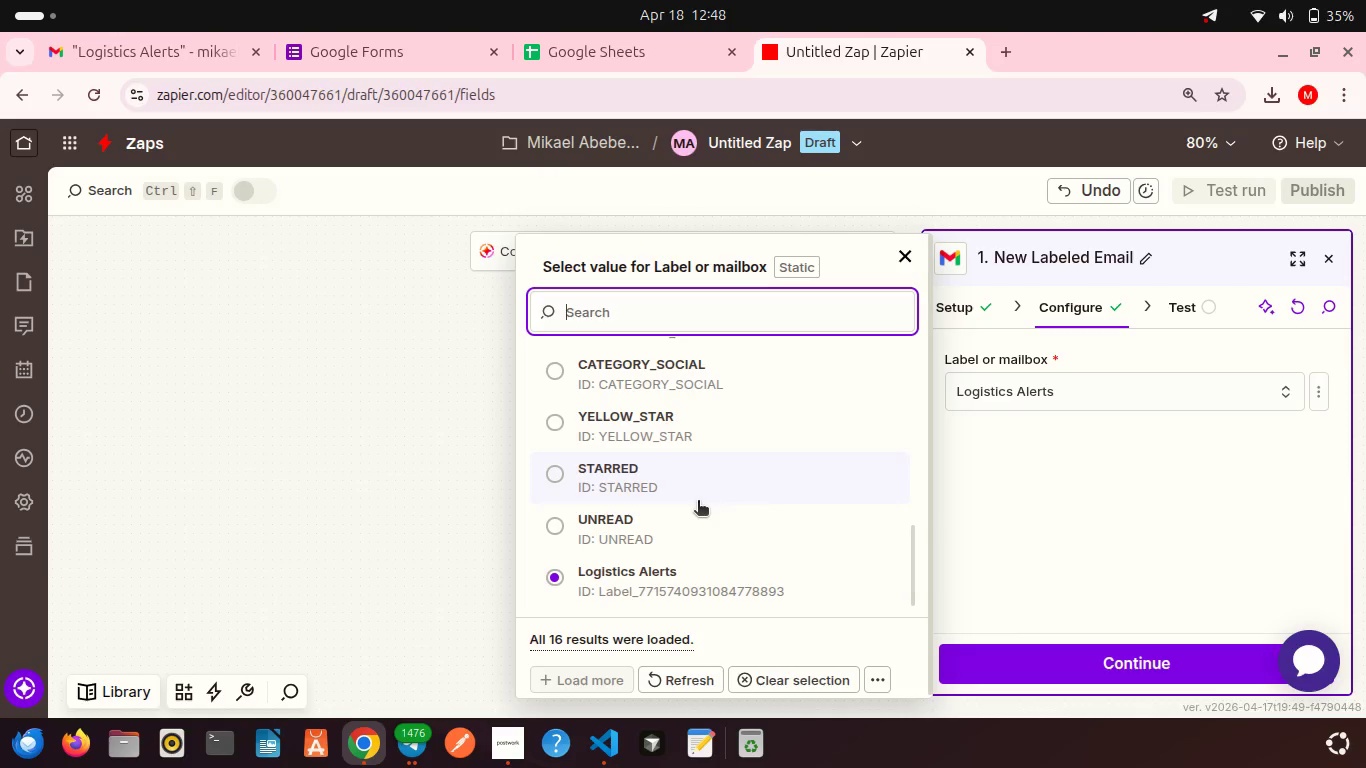 
wait(13.31)
 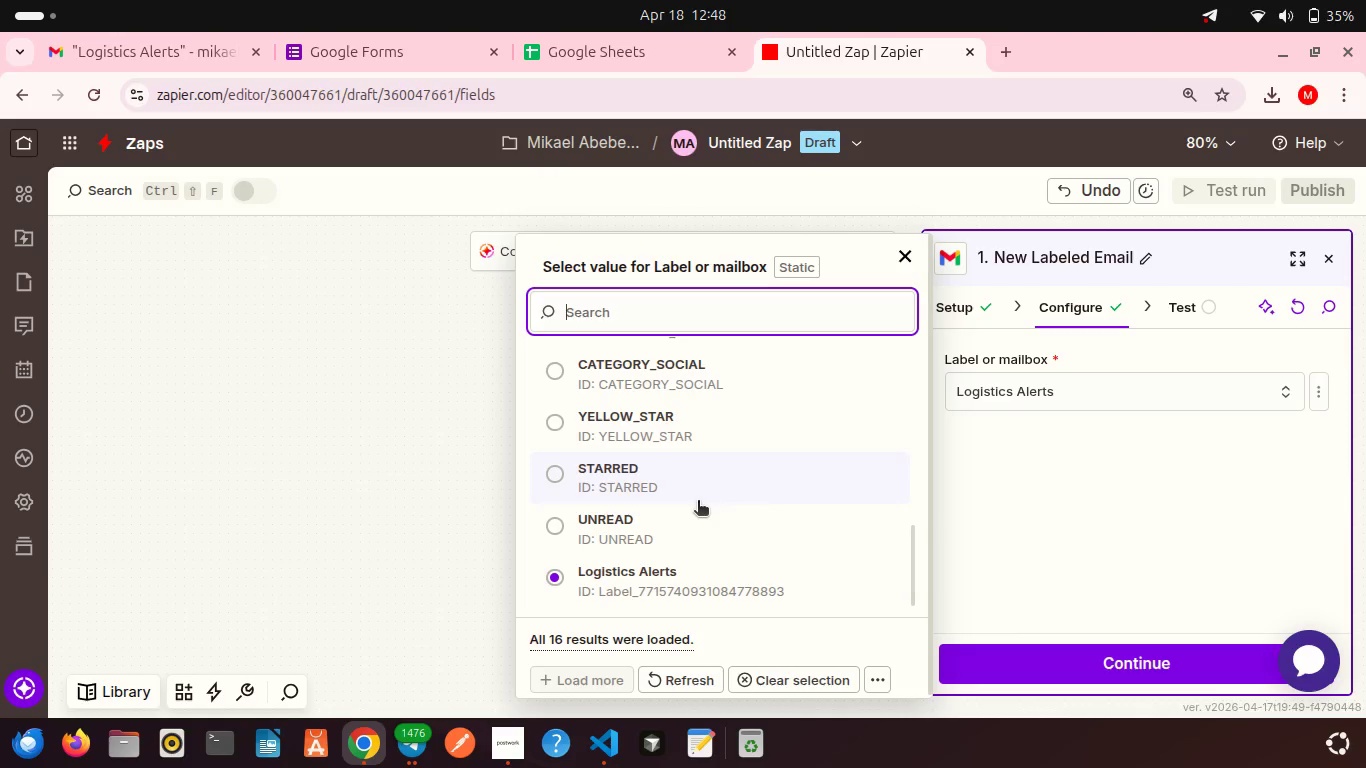 
left_click([1062, 550])
 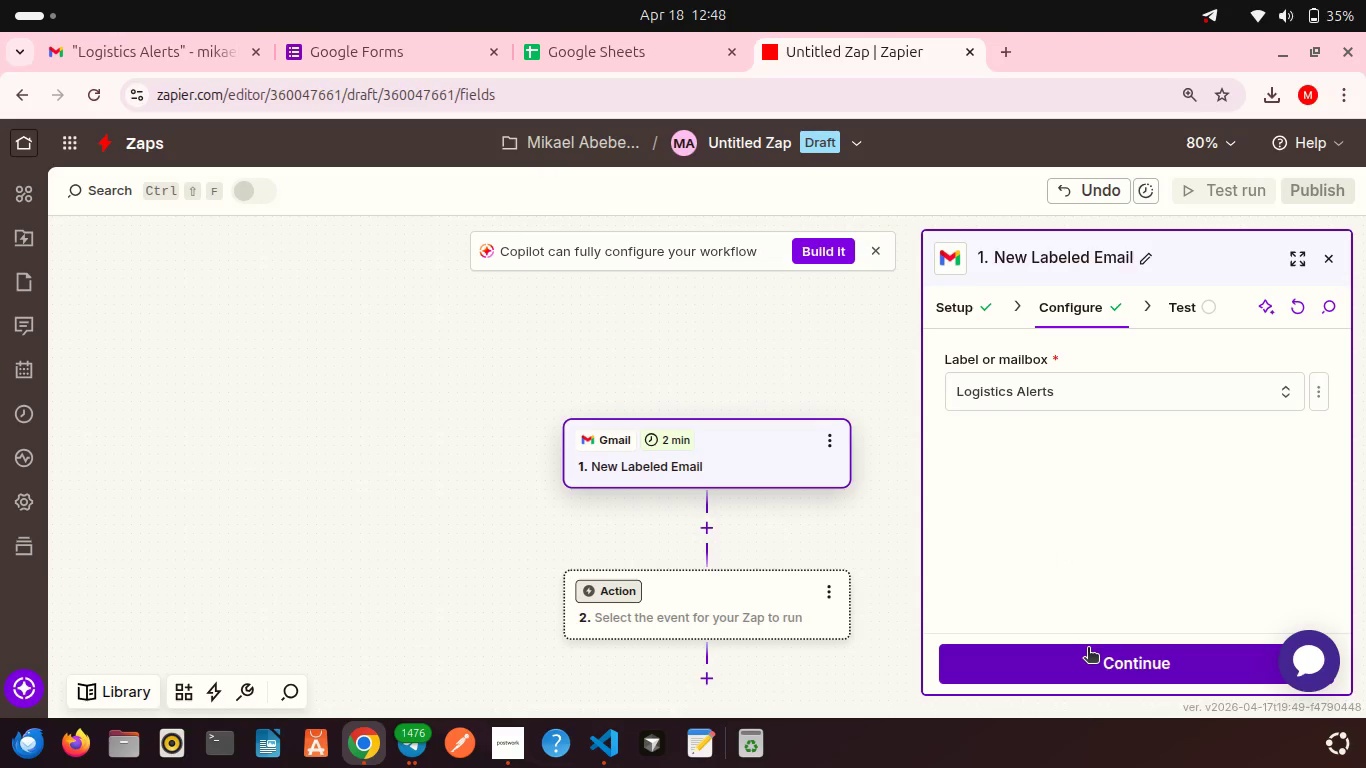 
left_click([1088, 649])
 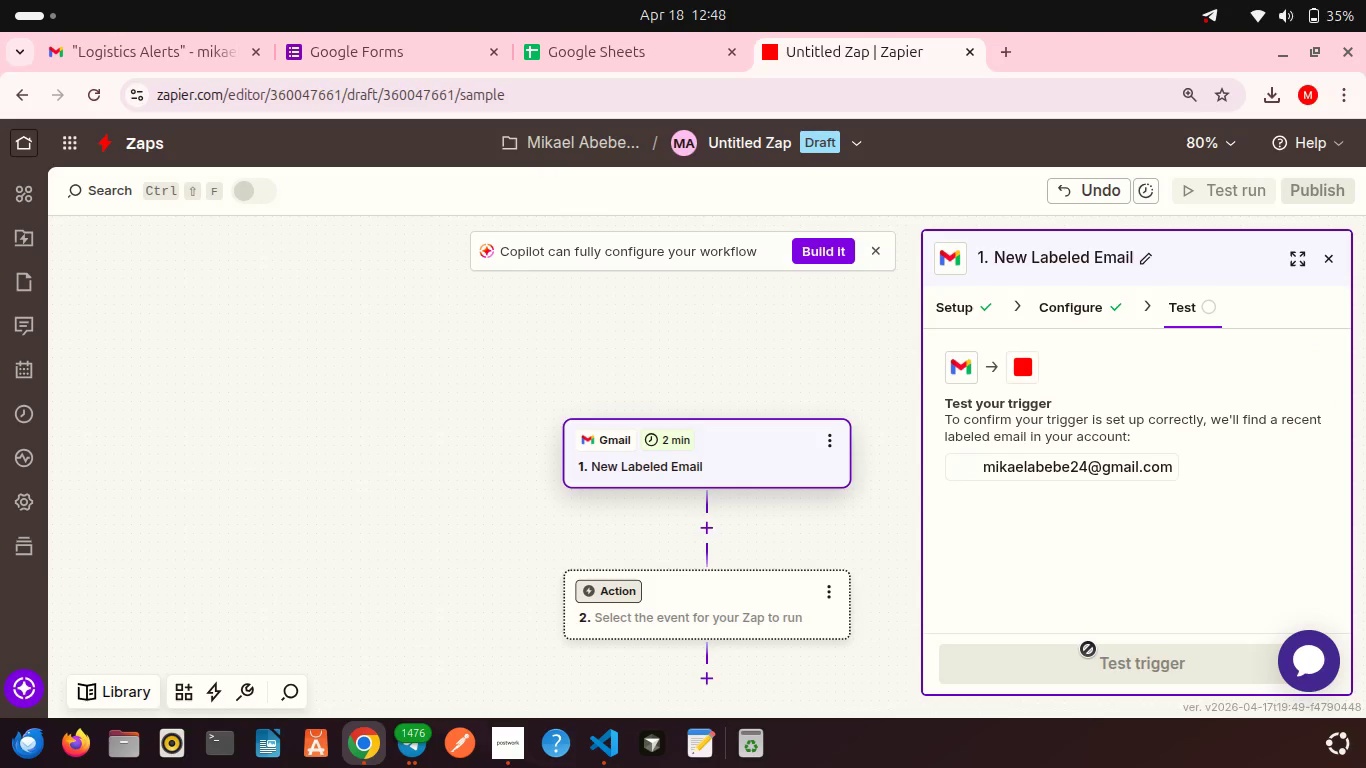 
scroll: coordinate [1087, 632], scroll_direction: down, amount: 5.0
 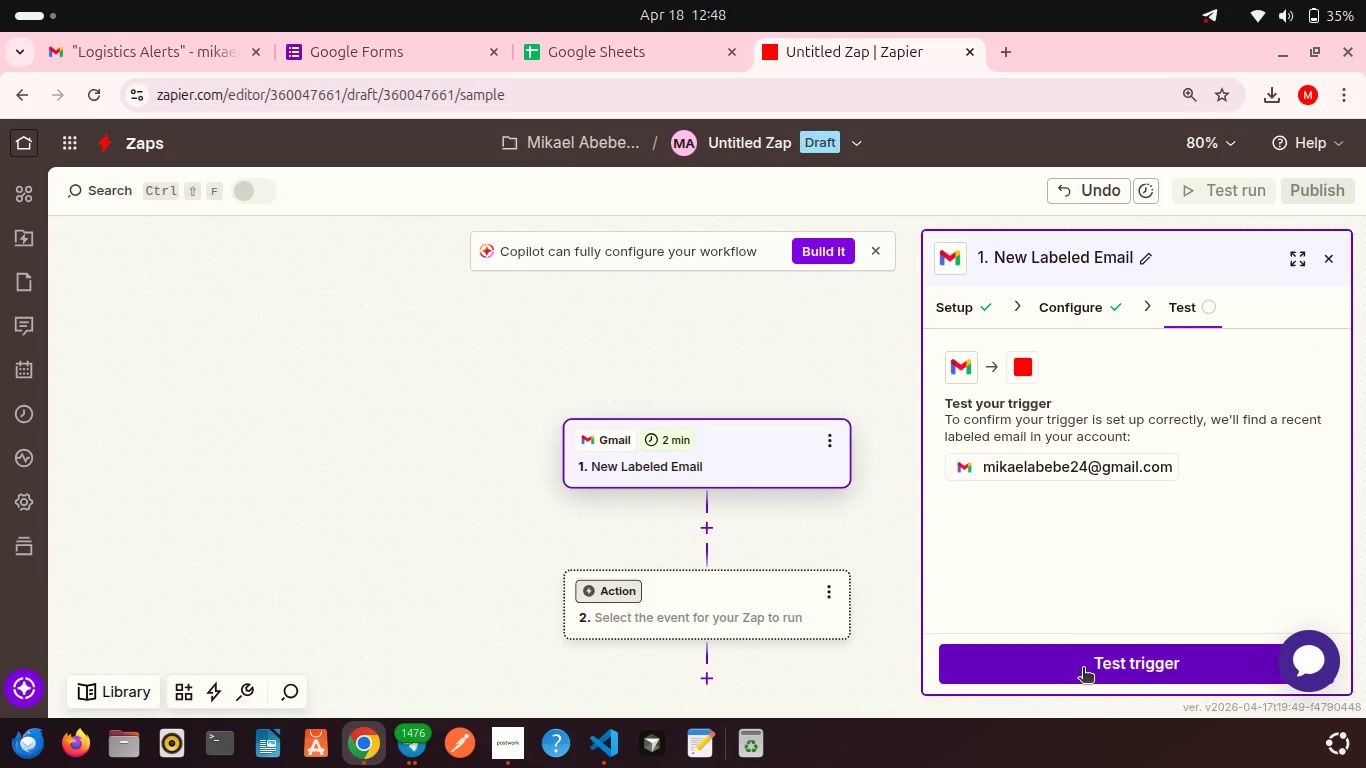 
left_click([1083, 669])
 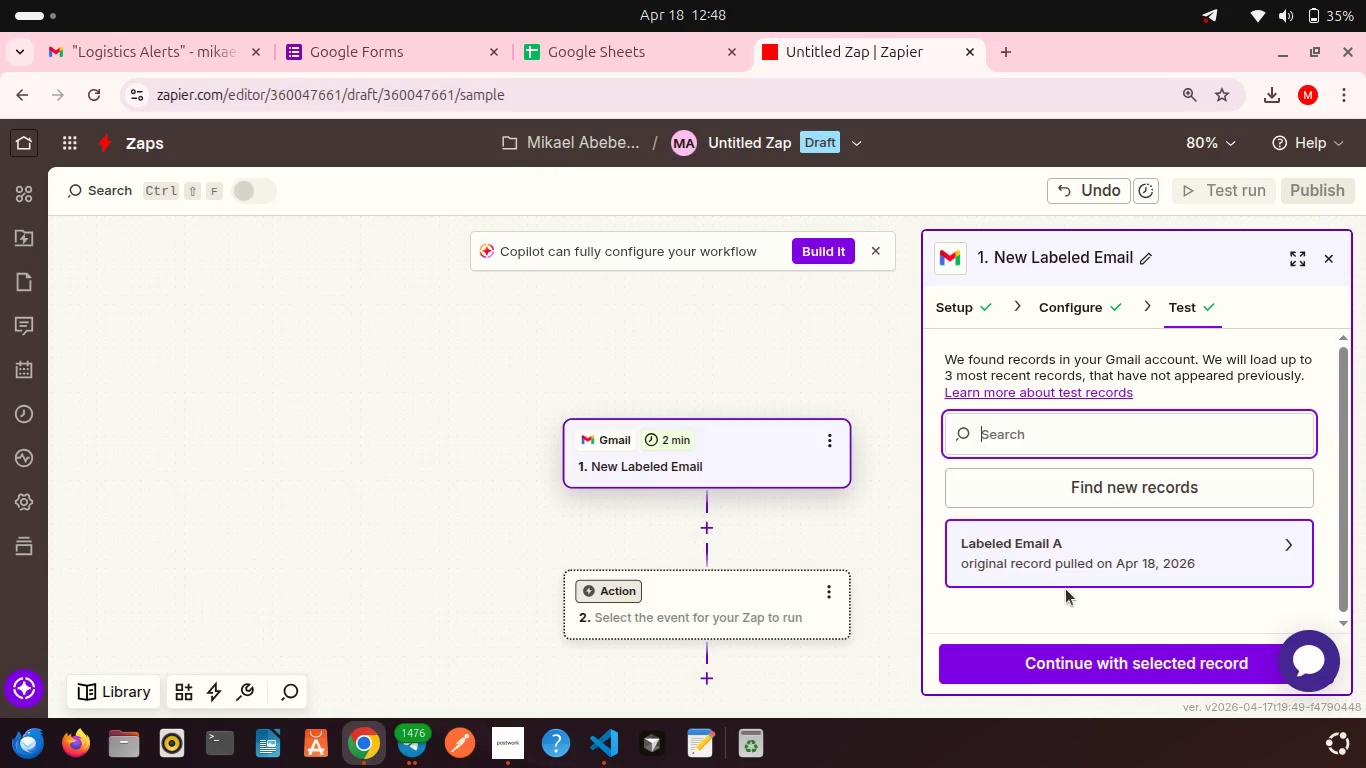 
scroll: coordinate [1066, 589], scroll_direction: down, amount: 1.0
 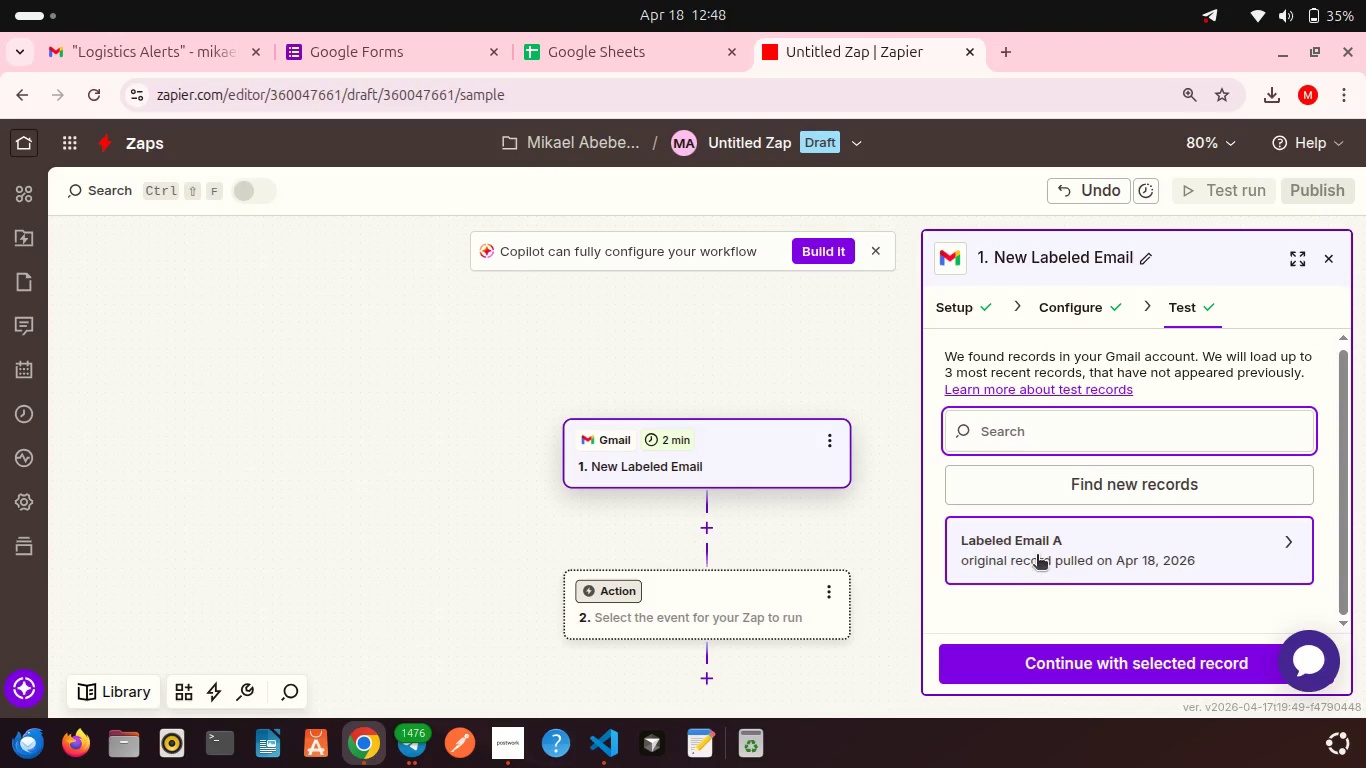 
left_click([1037, 556])
 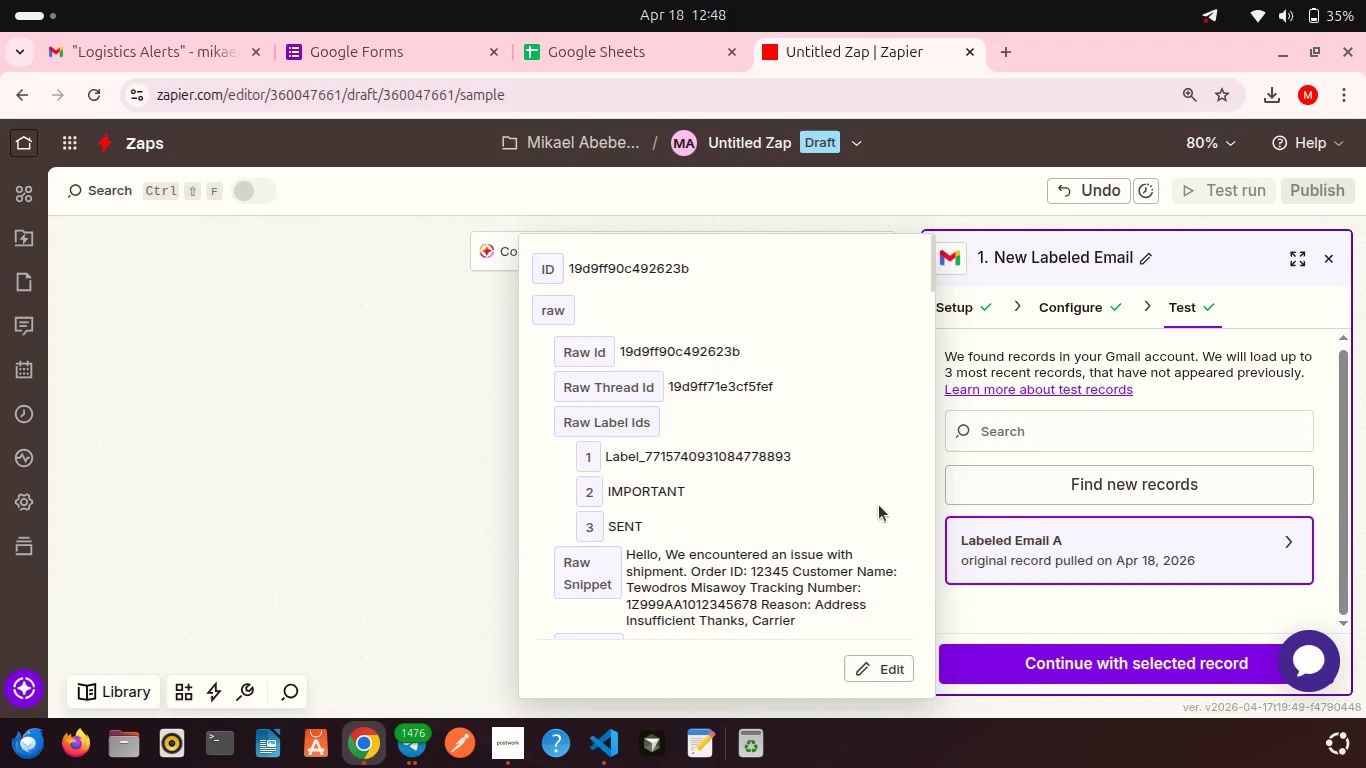 
scroll: coordinate [879, 505], scroll_direction: down, amount: 2.0
 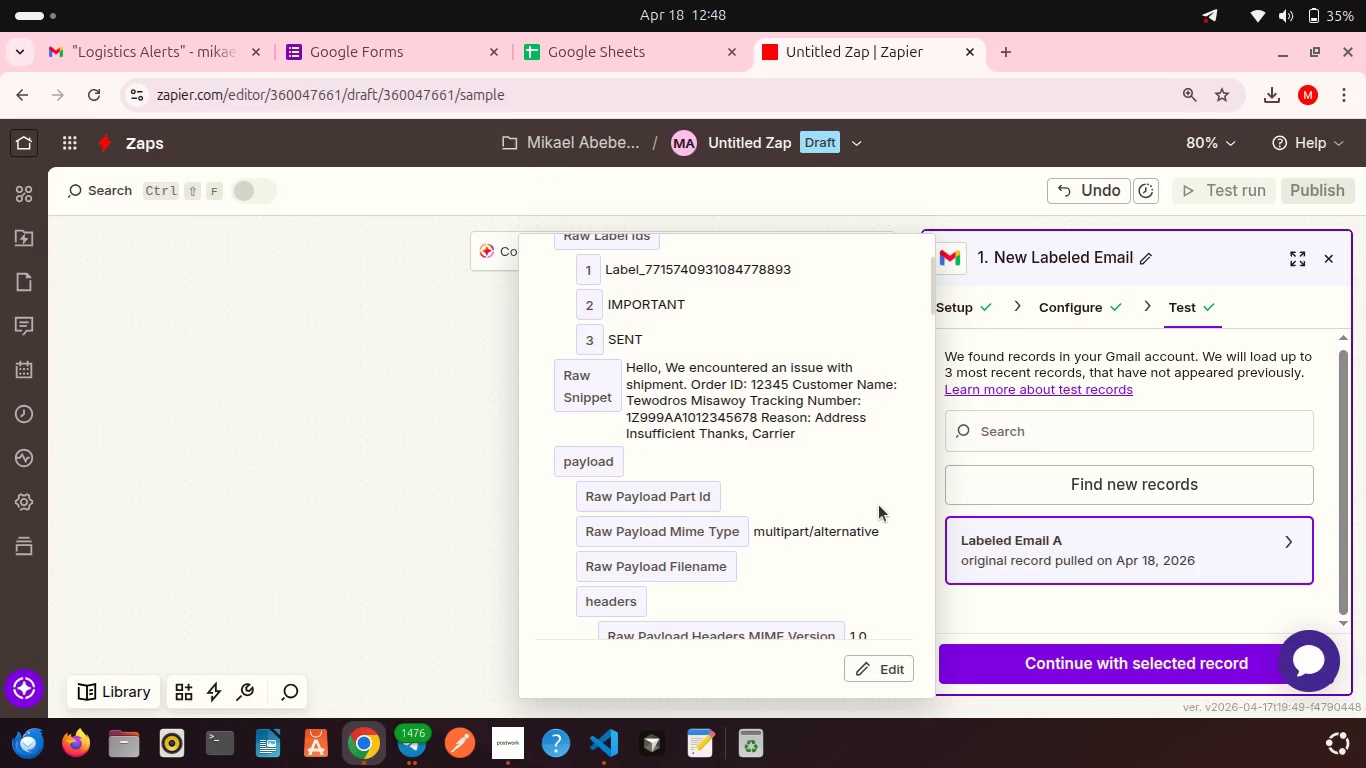 
wait(8.91)
 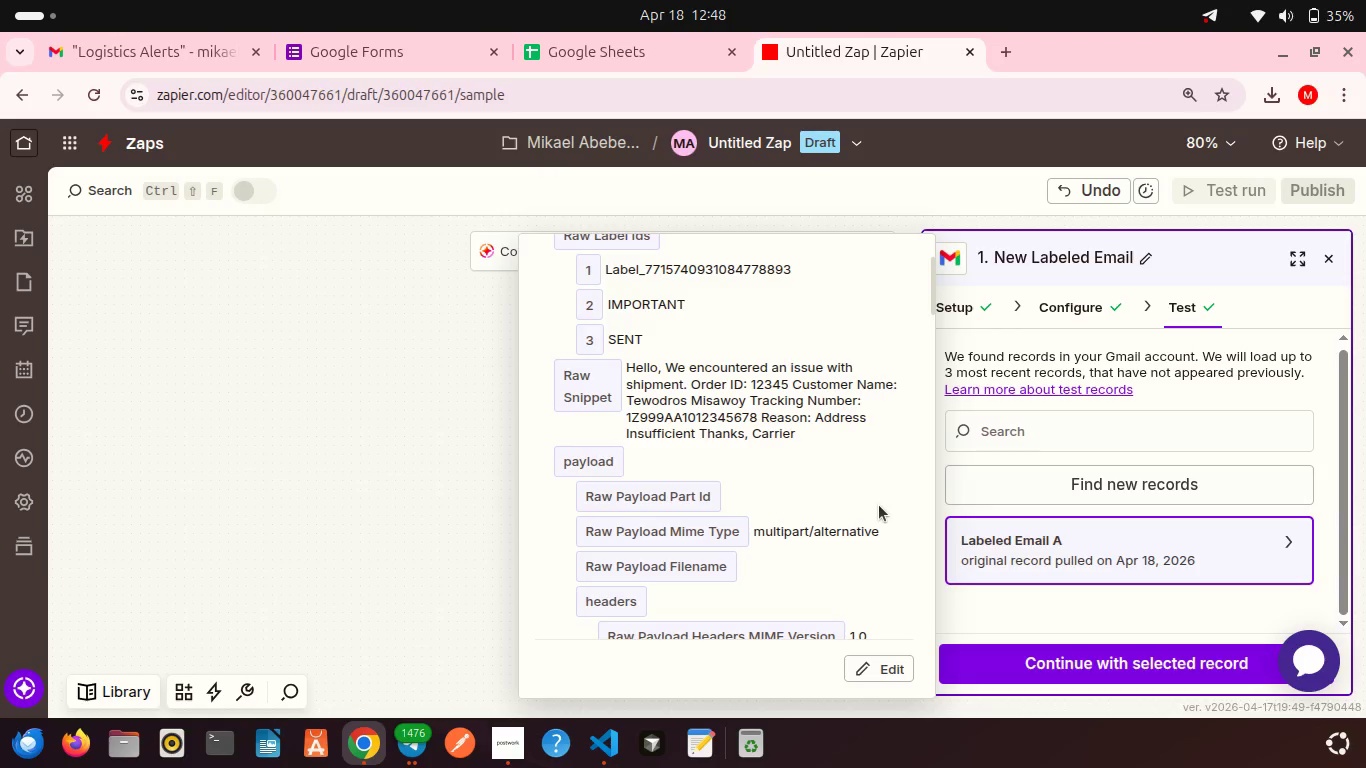 
left_click([1052, 663])
 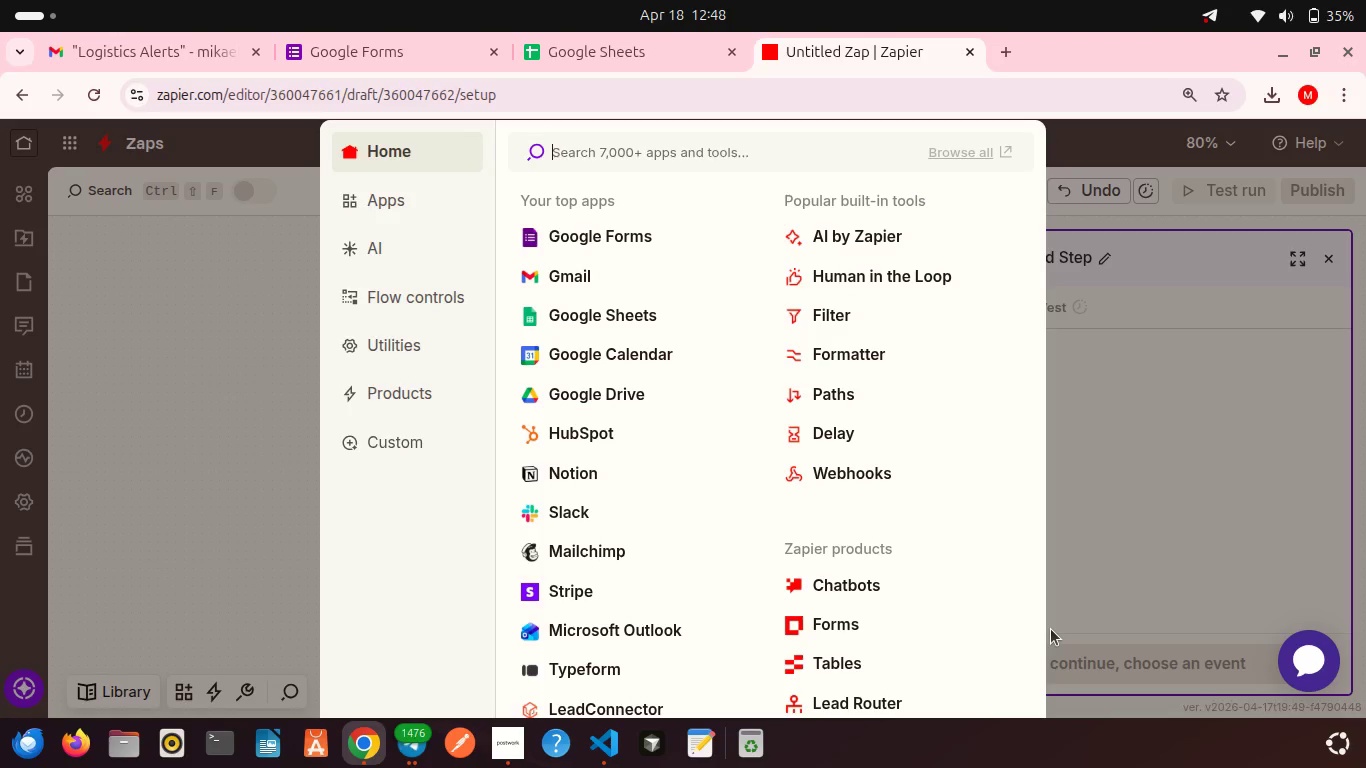 
wait(13.55)
 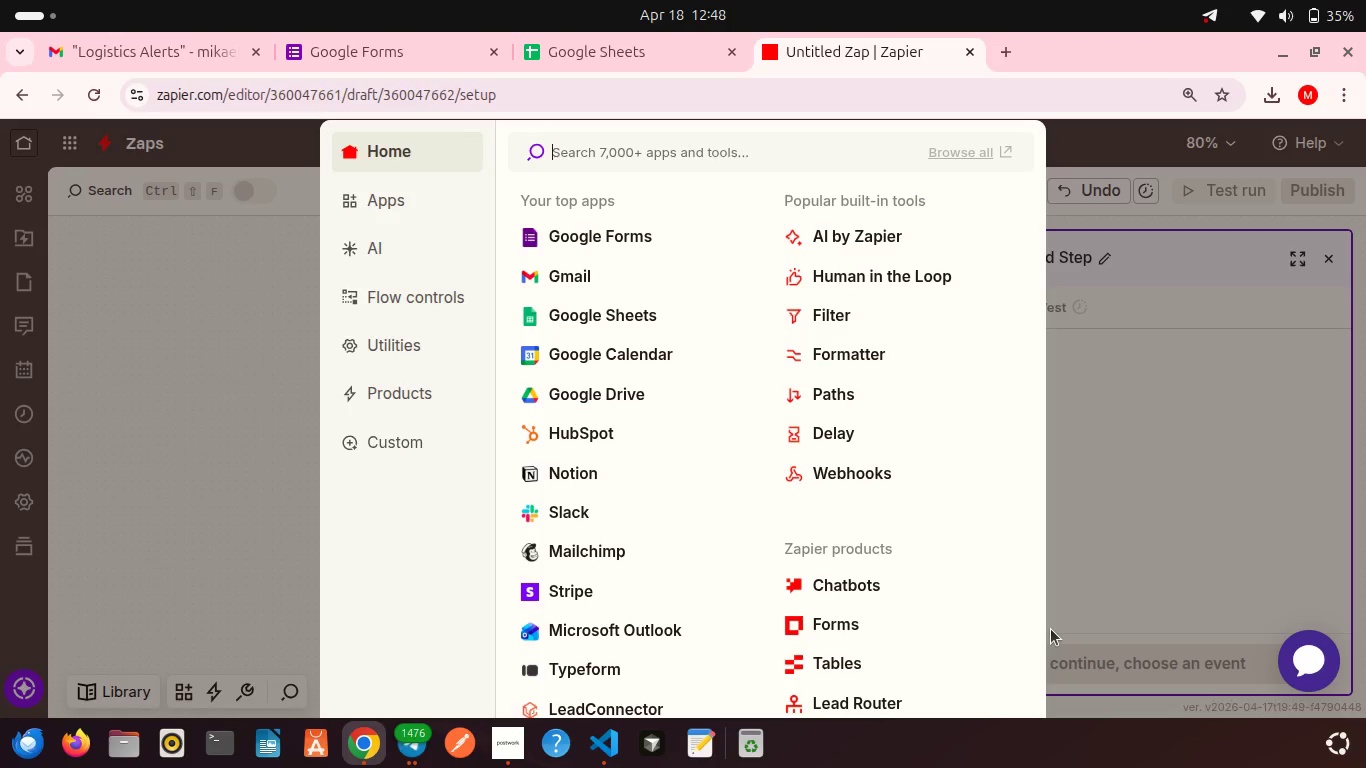 
scroll: coordinate [760, 524], scroll_direction: down, amount: 2.0
 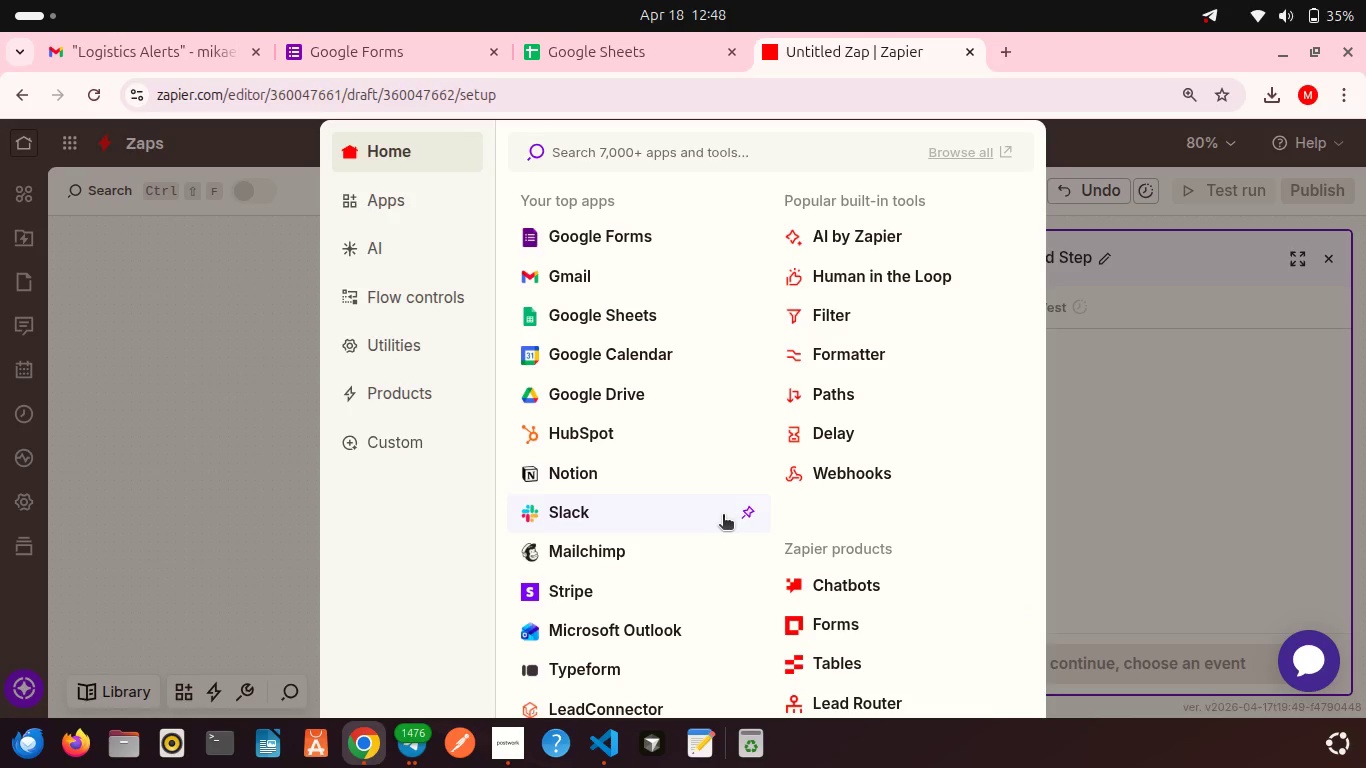 
scroll: coordinate [723, 516], scroll_direction: up, amount: 5.0
 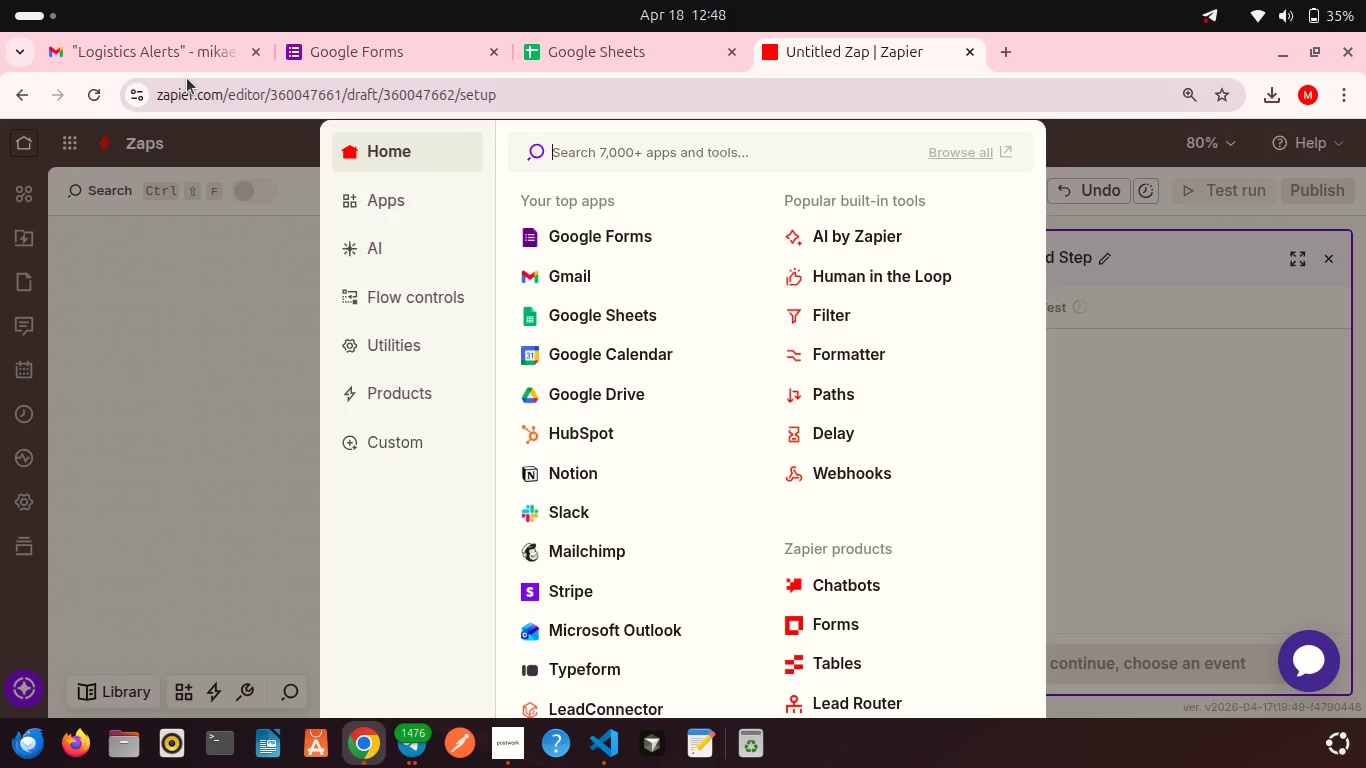 
mouse_move([216, 96])
 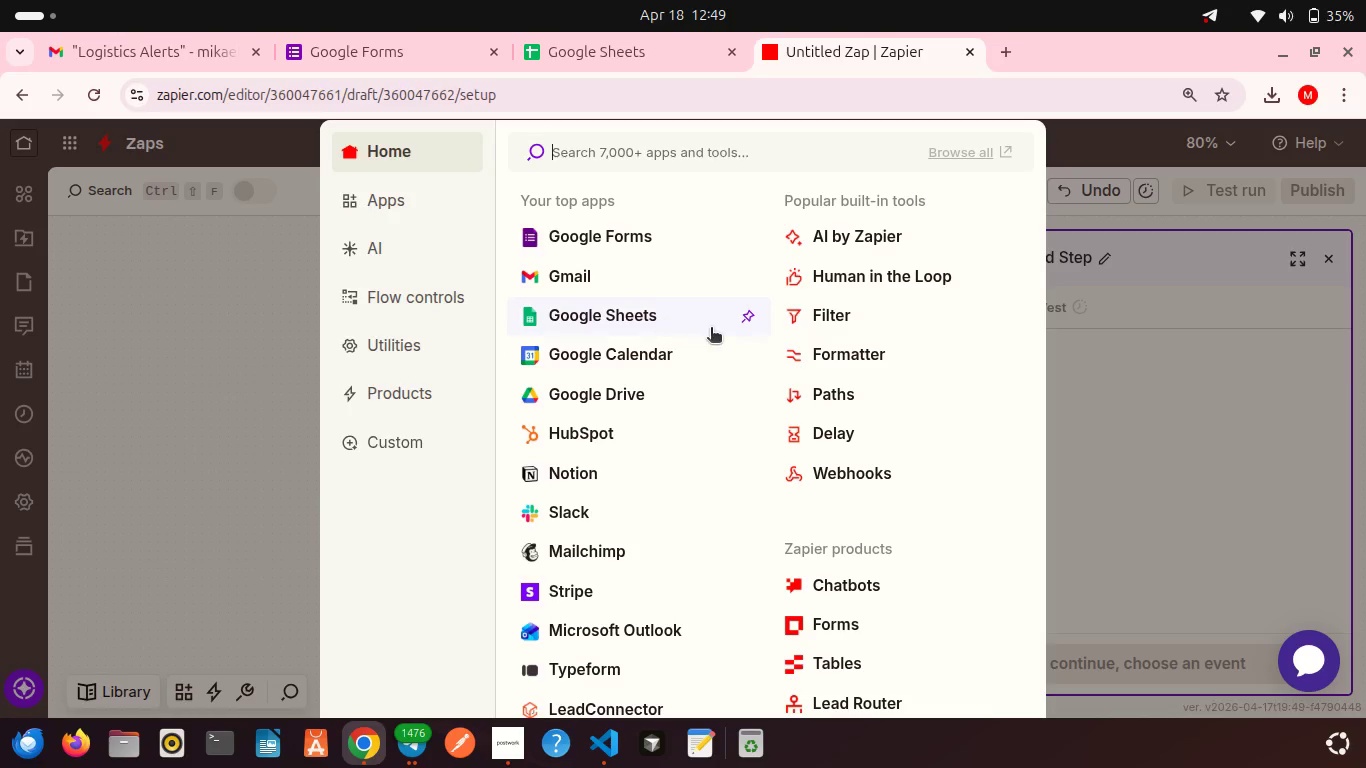 
left_click([829, 347])
 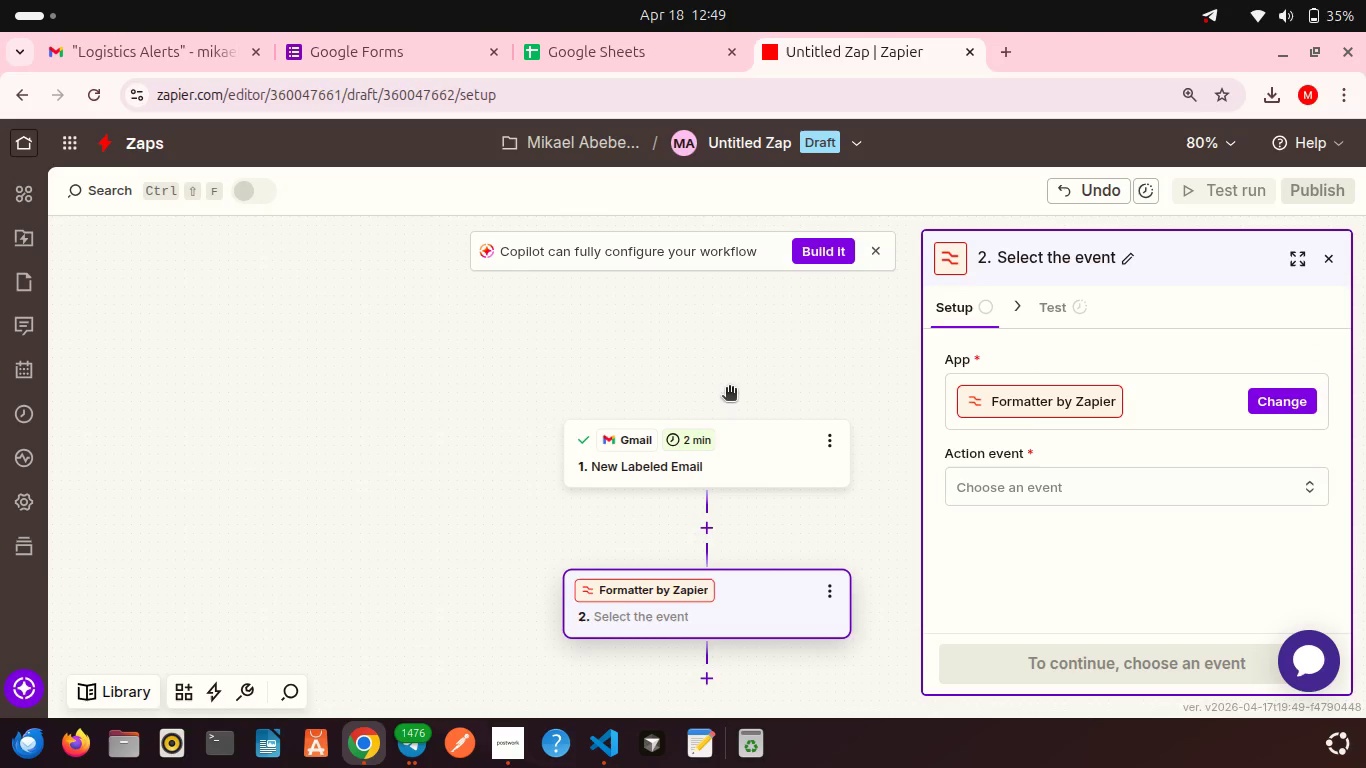 
scroll: coordinate [692, 397], scroll_direction: down, amount: 2.0
 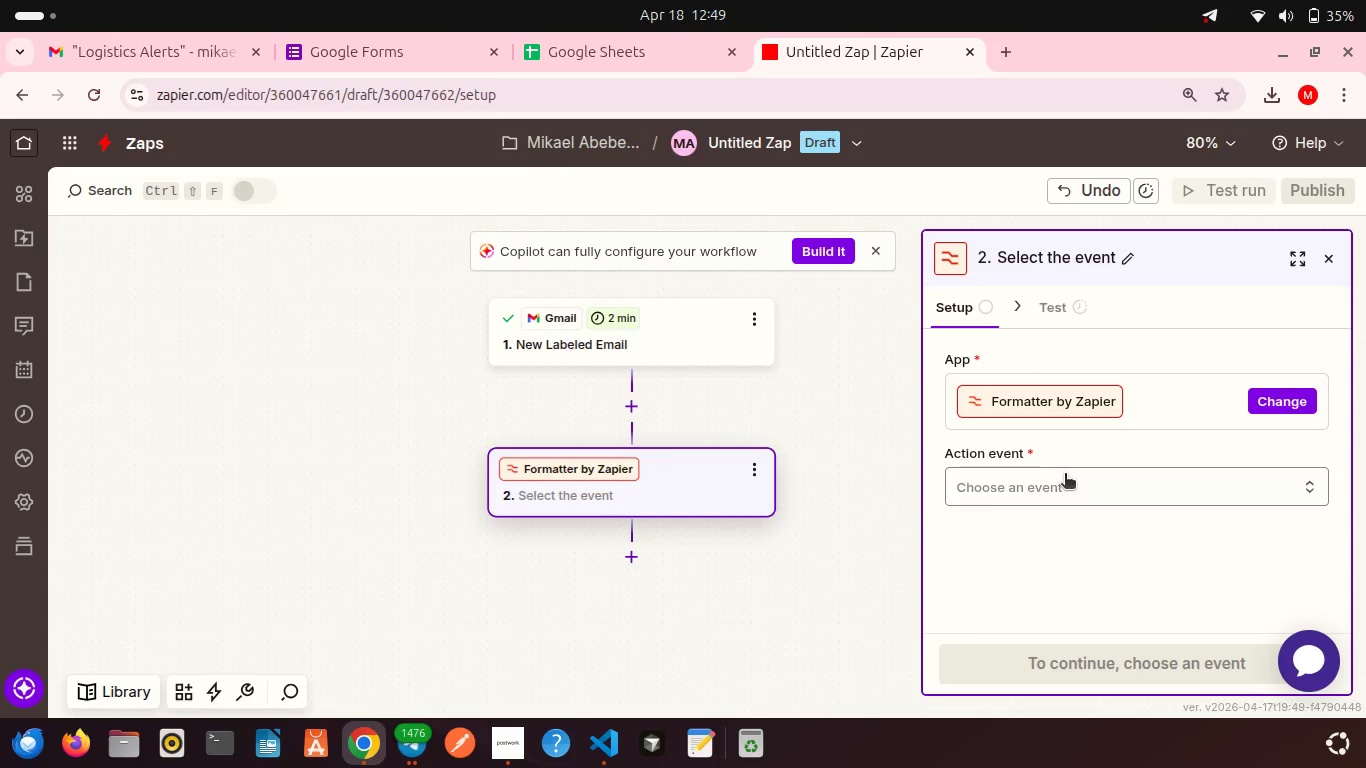 
left_click([1065, 475])
 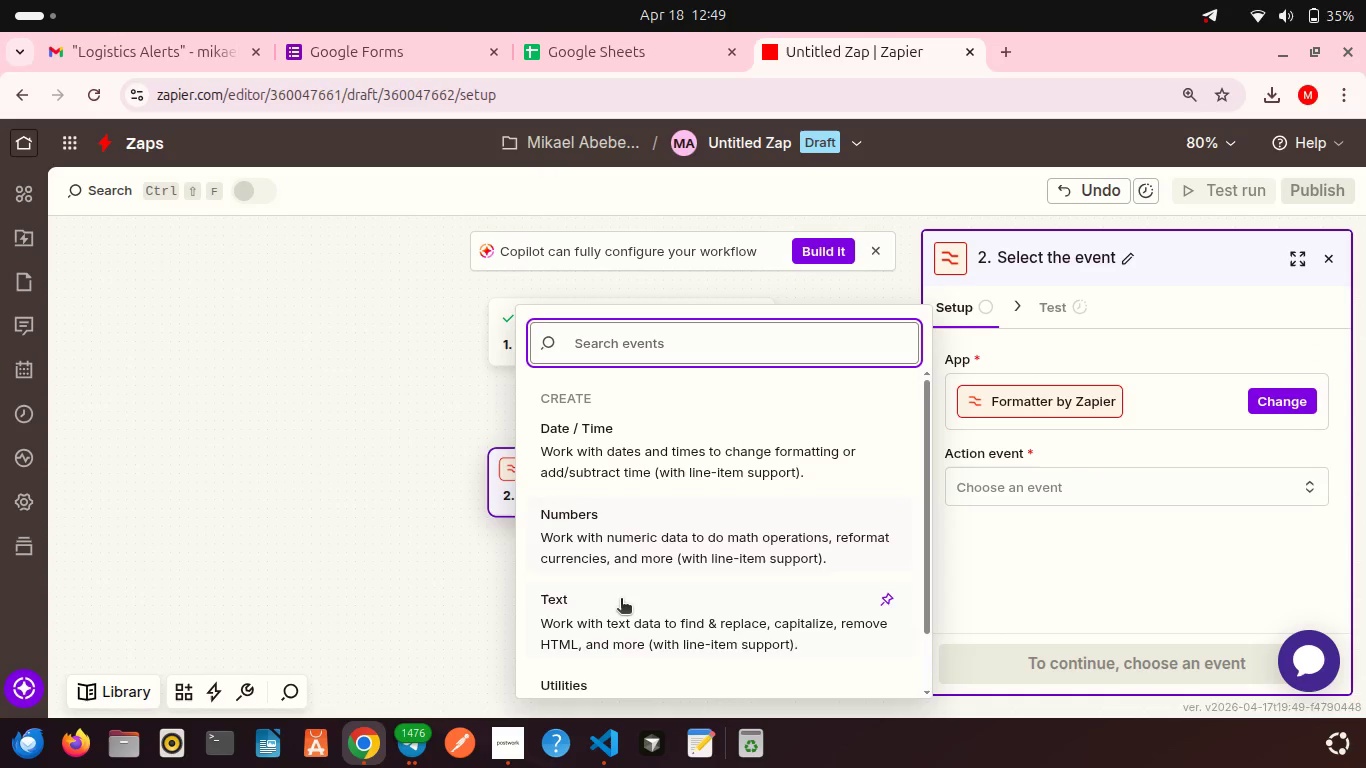 
left_click([621, 600])
 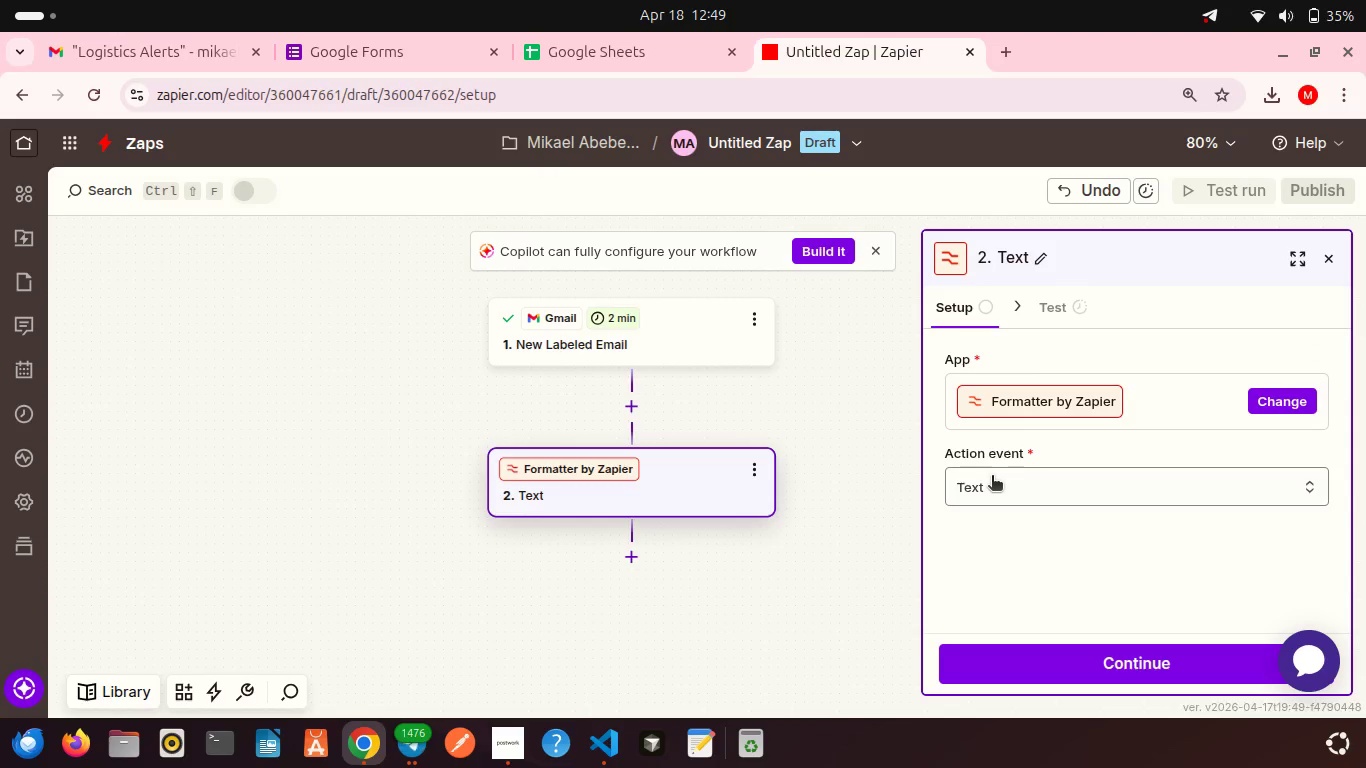 
scroll: coordinate [992, 477], scroll_direction: down, amount: 8.0
 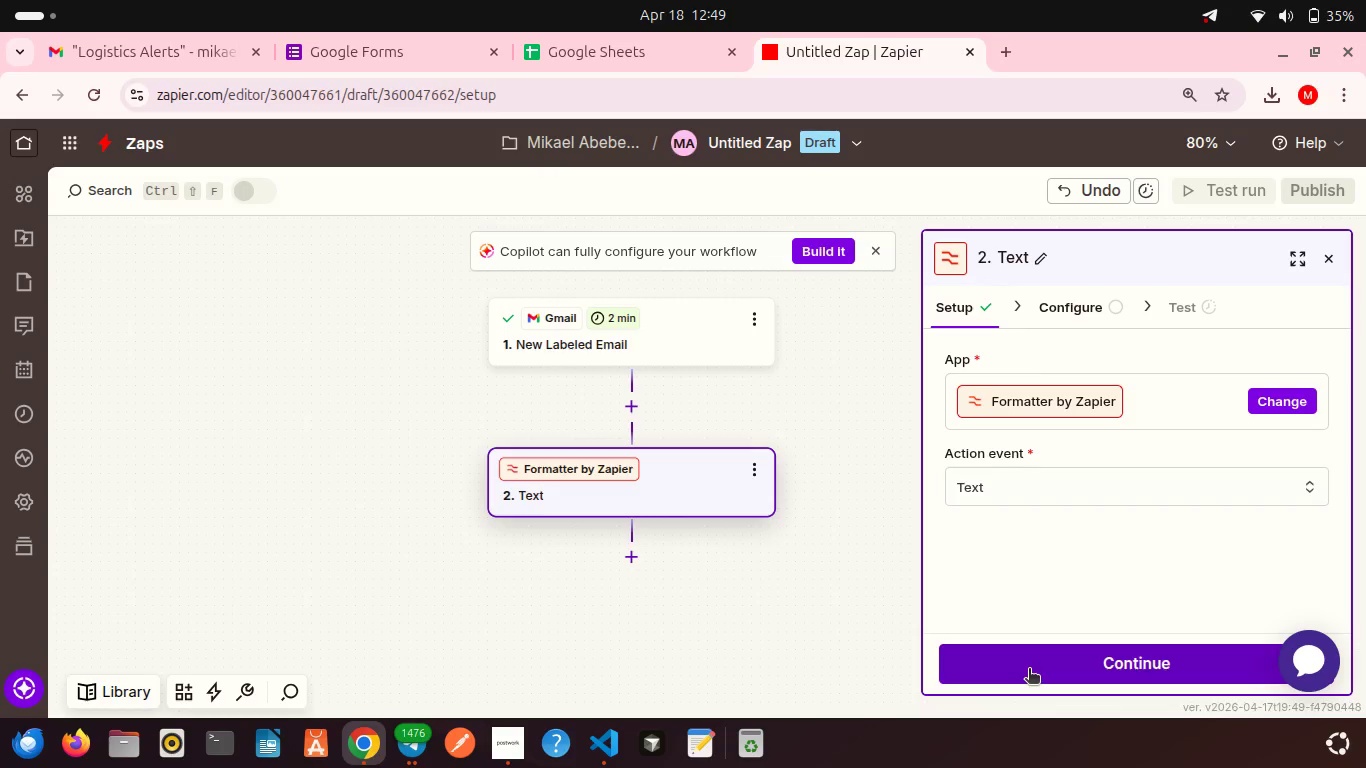 
left_click([1029, 670])
 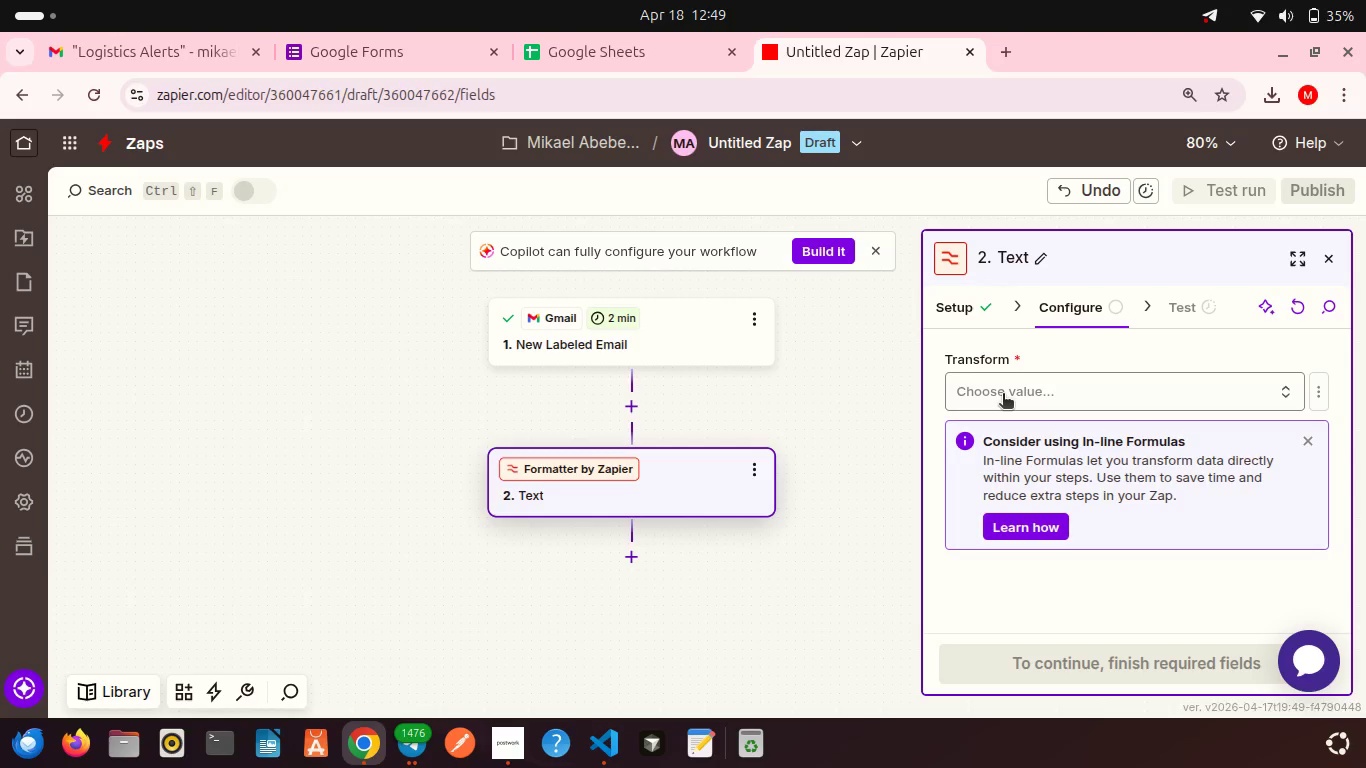 
wait(6.23)
 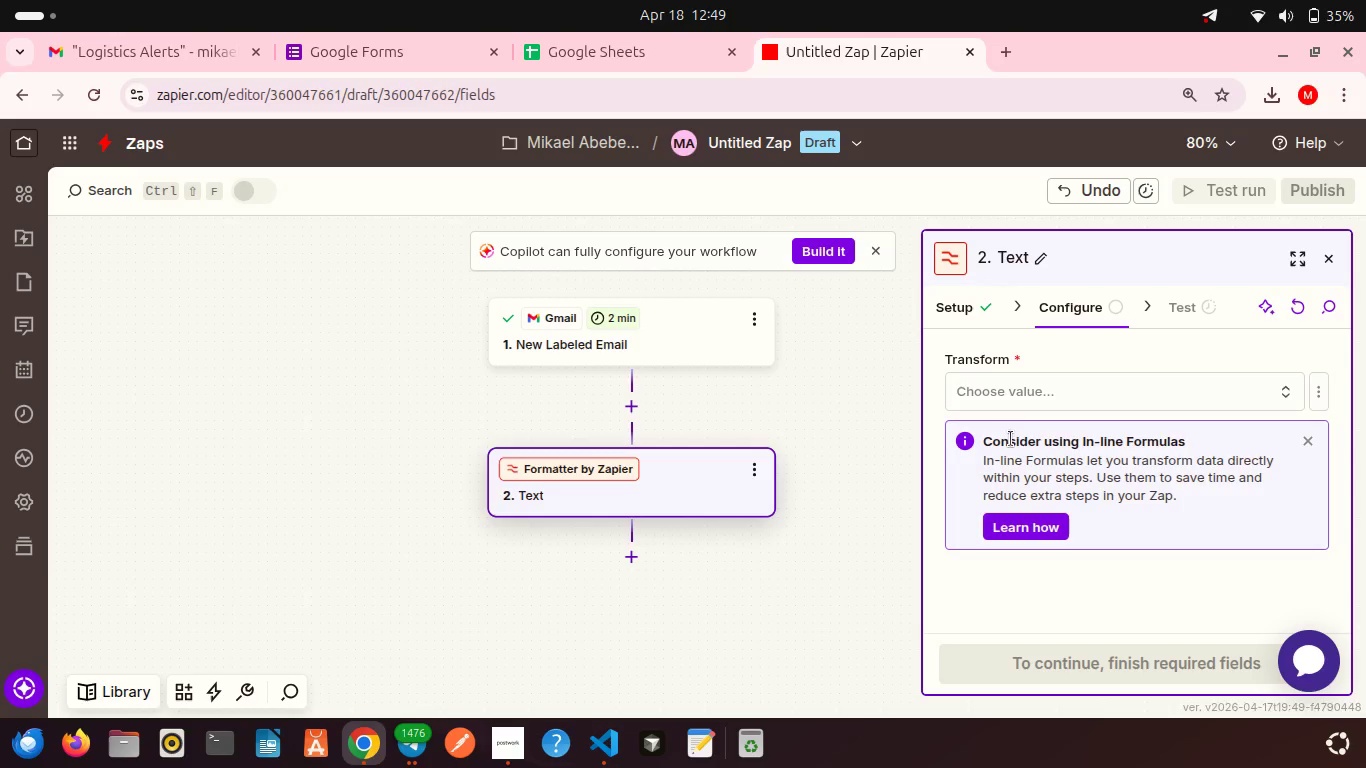 
left_click([1003, 395])
 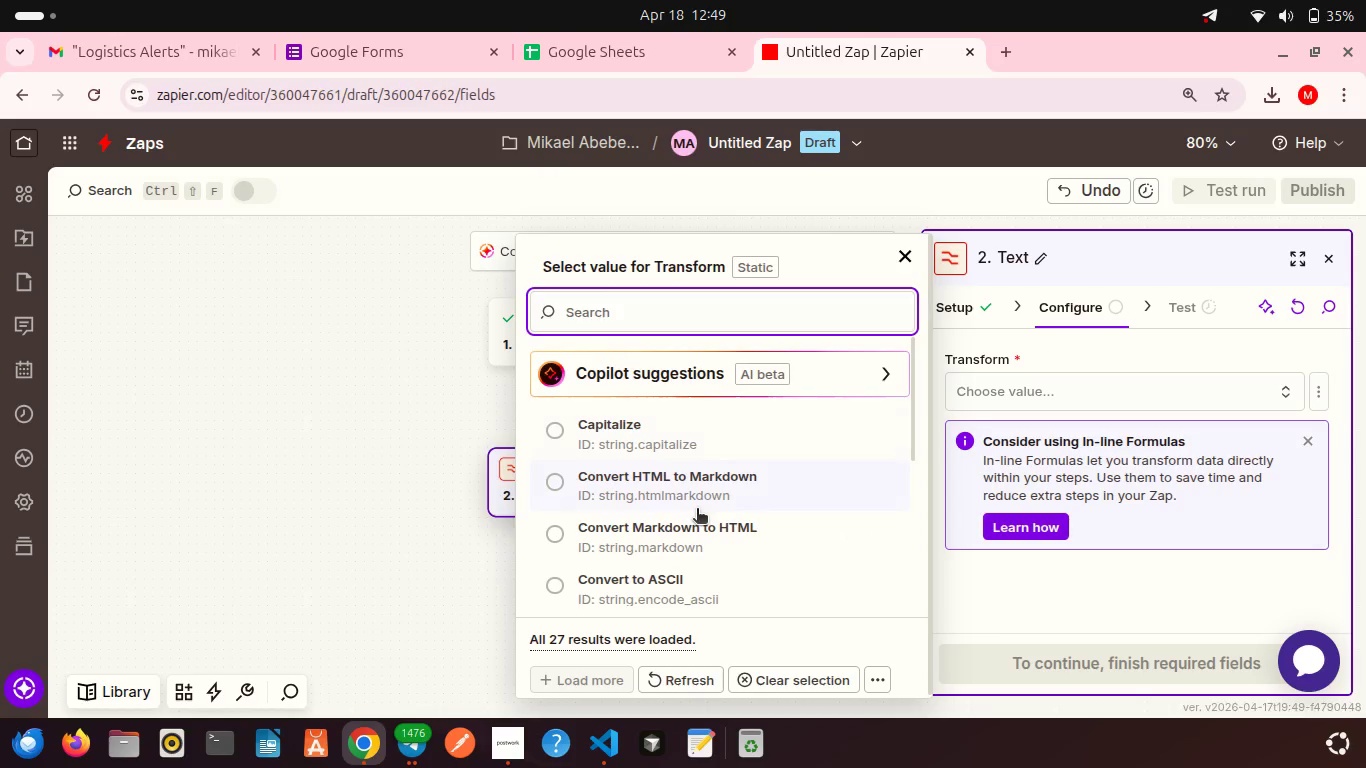 
scroll: coordinate [697, 510], scroll_direction: down, amount: 6.0
 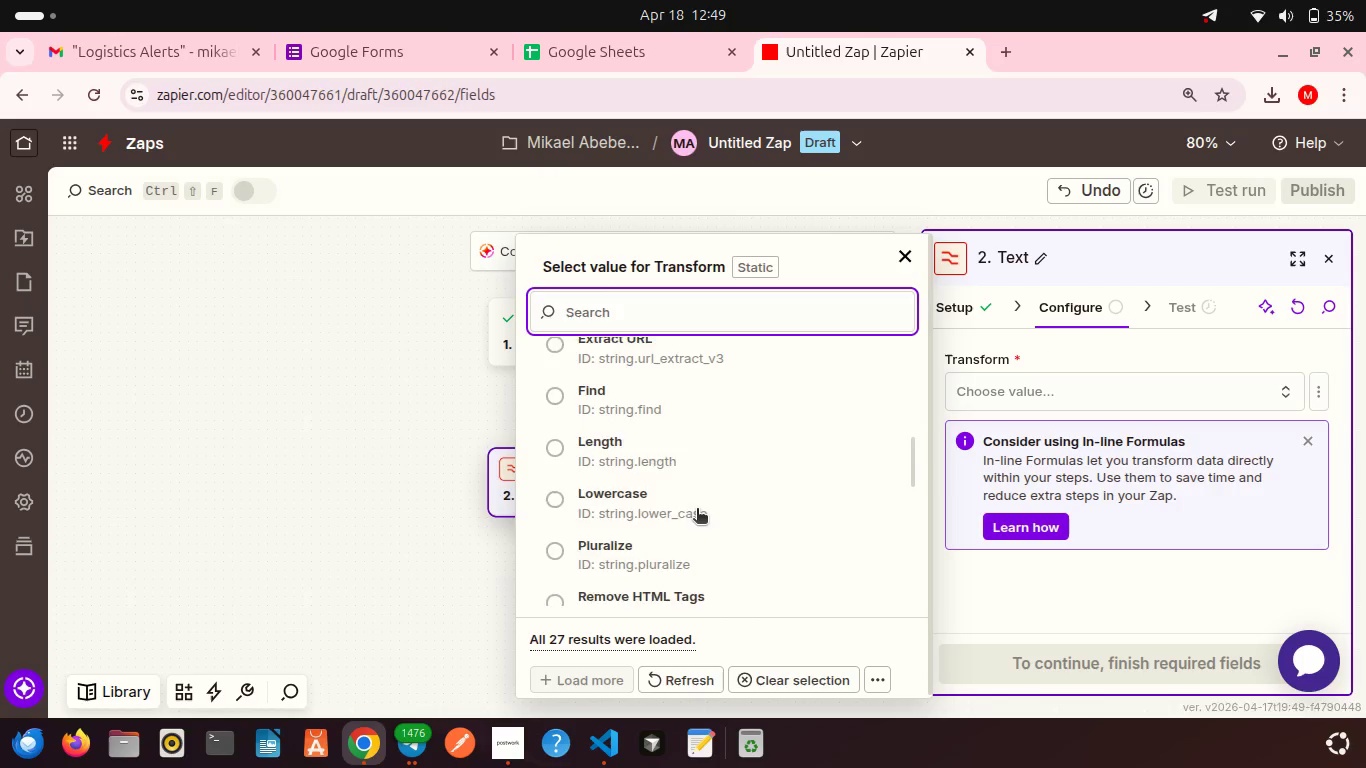 
scroll: coordinate [697, 510], scroll_direction: up, amount: 2.0
 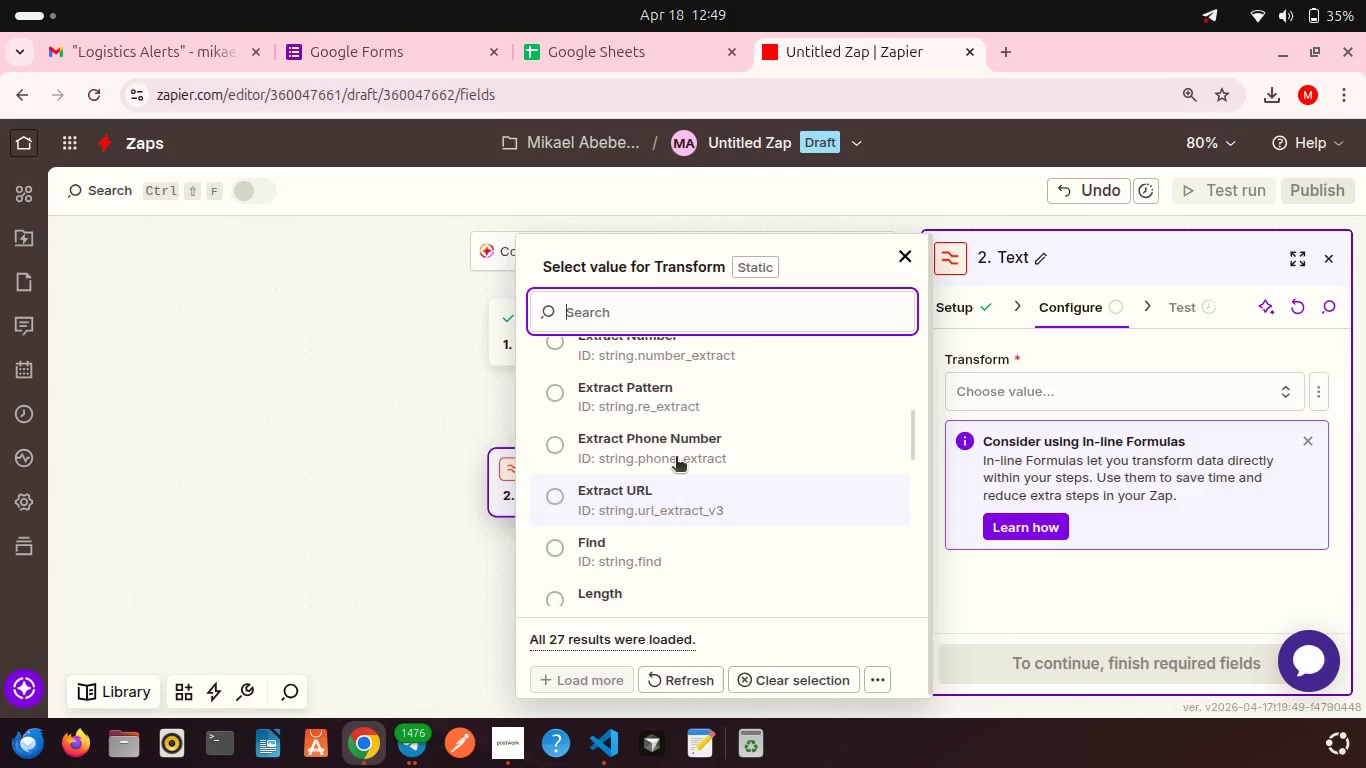 
left_click([655, 410])
 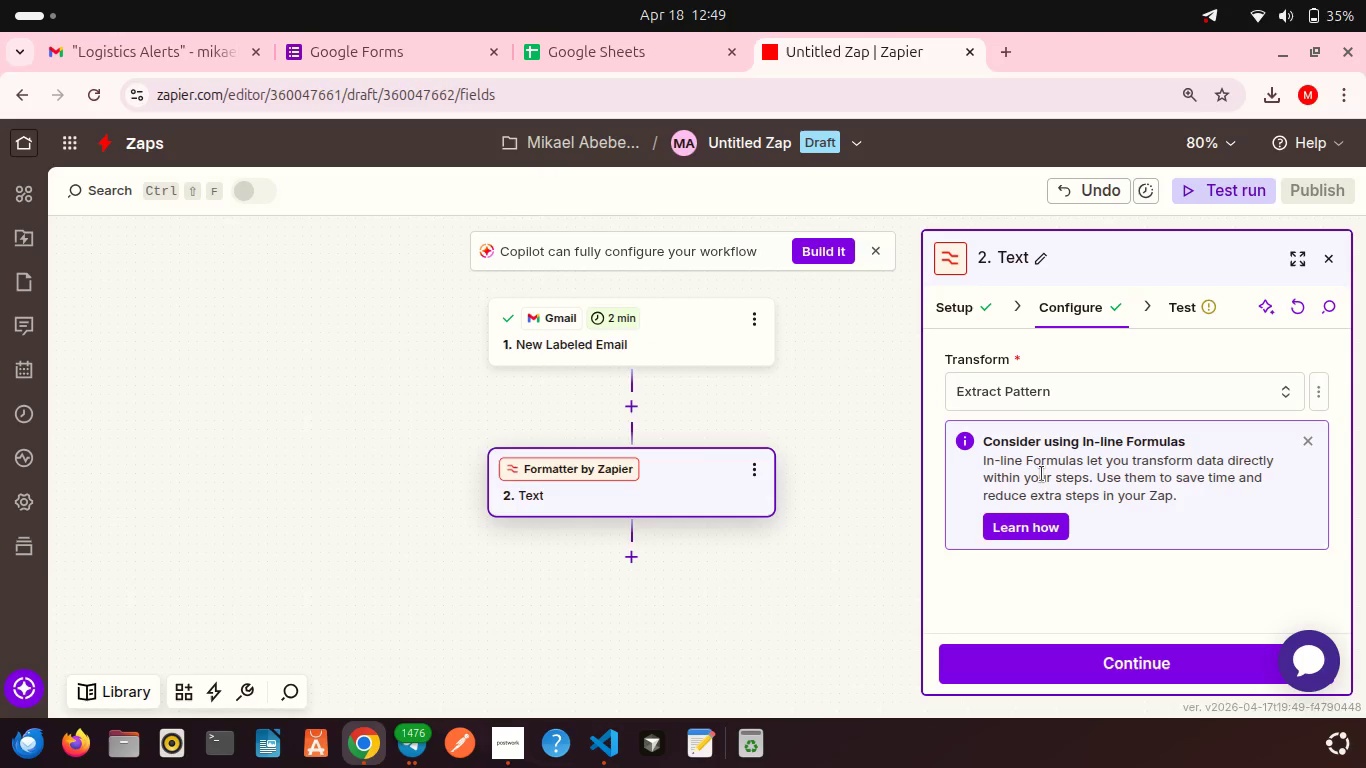 
scroll: coordinate [1077, 576], scroll_direction: down, amount: 12.0
 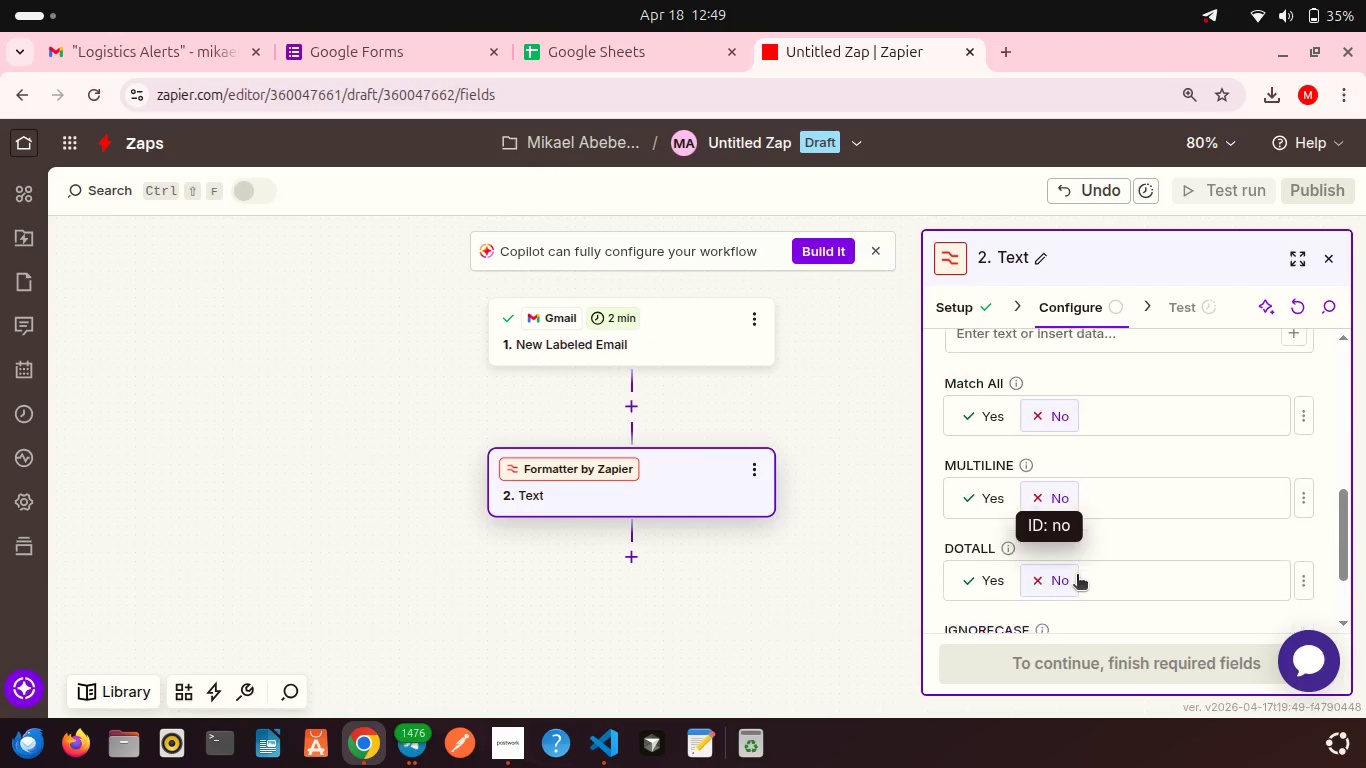 
scroll: coordinate [1077, 576], scroll_direction: up, amount: 1.0
 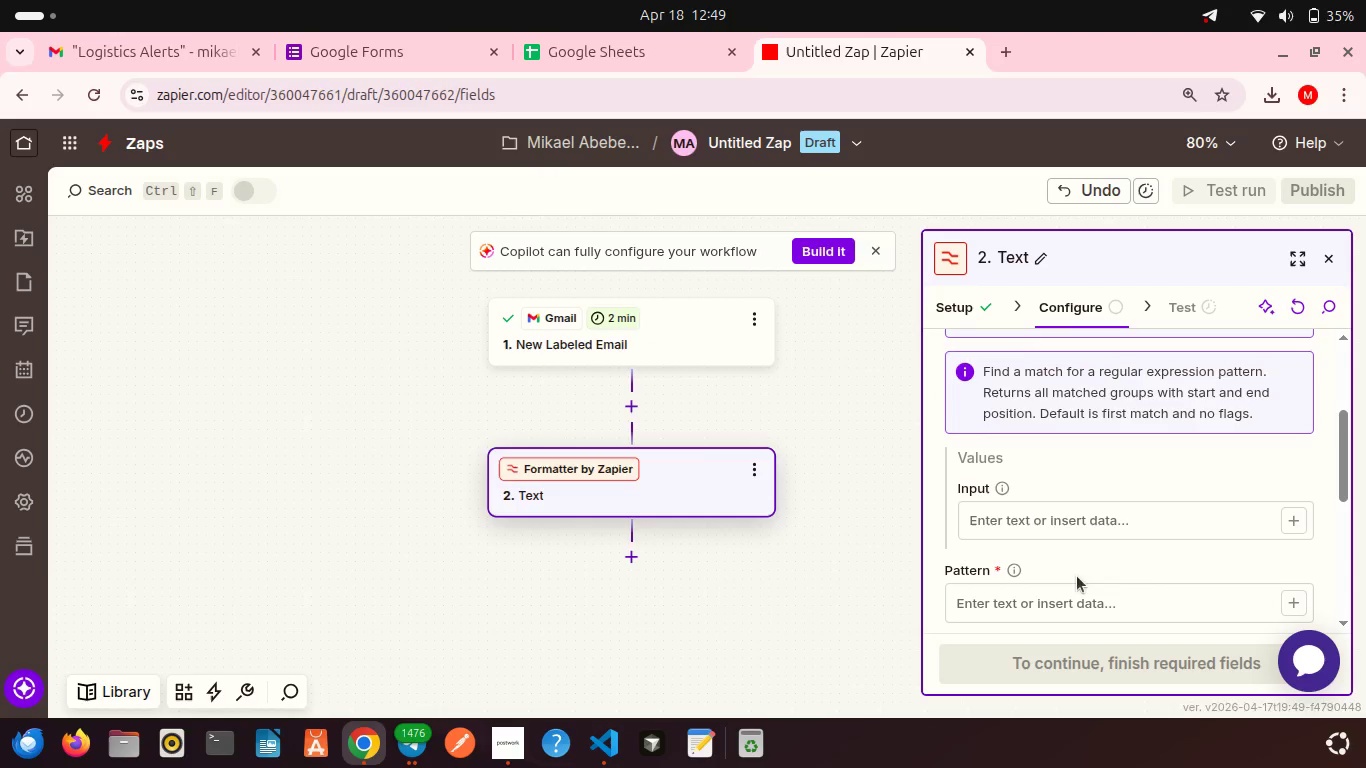 
wait(6.07)
 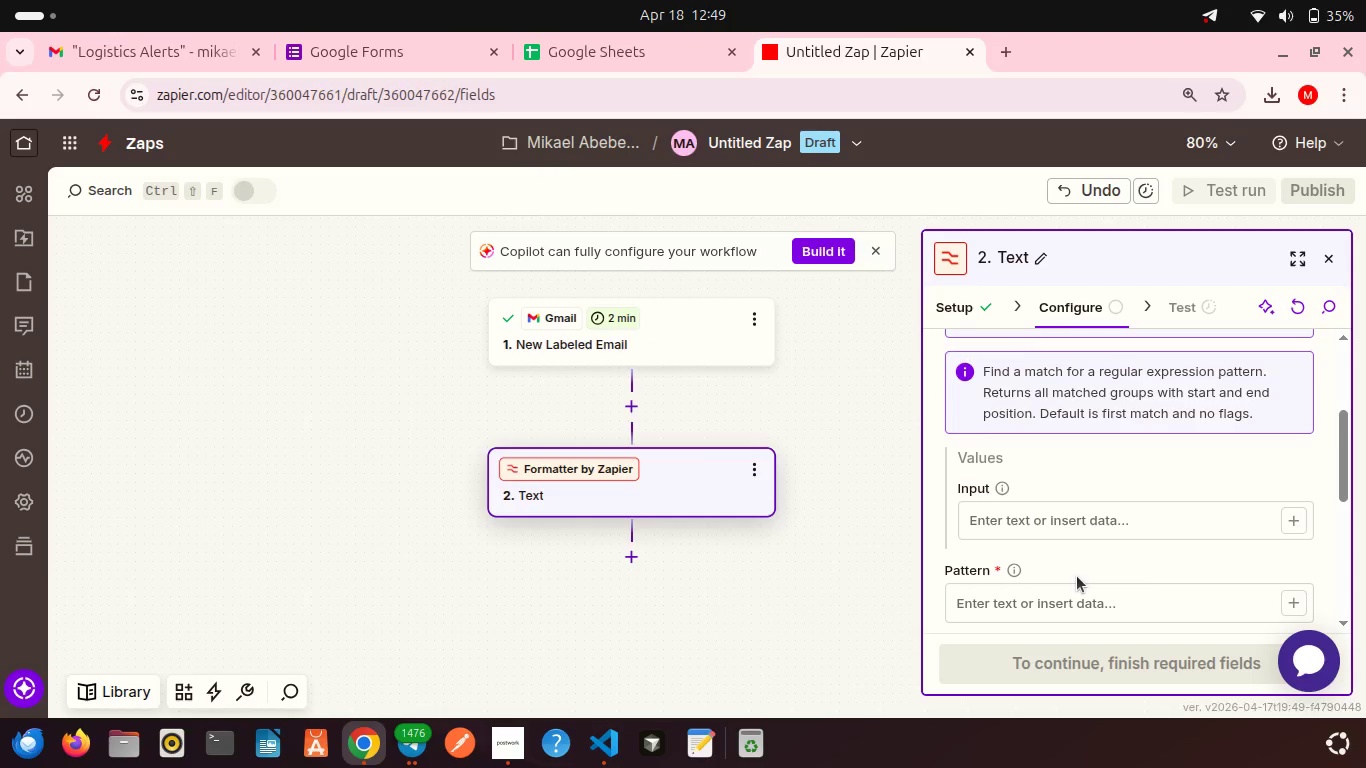 
left_click([1289, 520])
 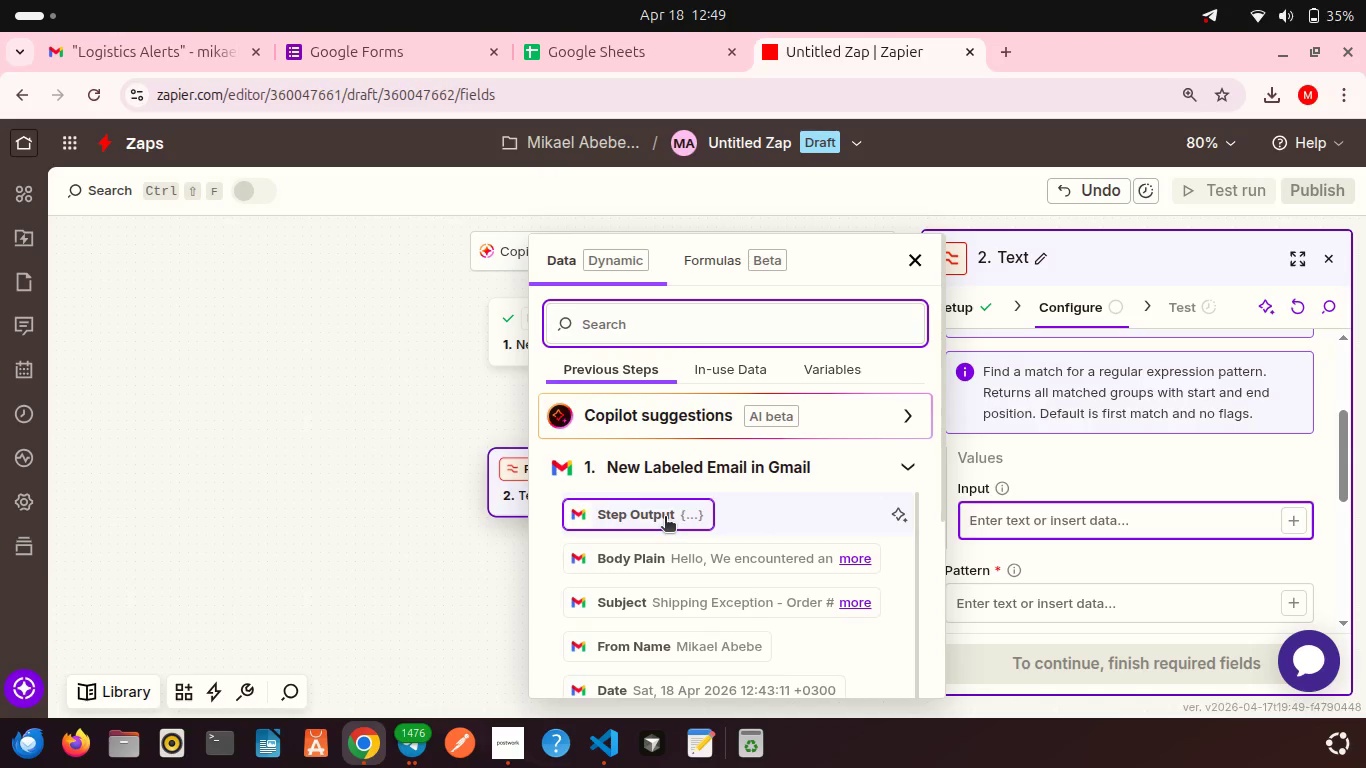 
scroll: coordinate [665, 518], scroll_direction: down, amount: 1.0
 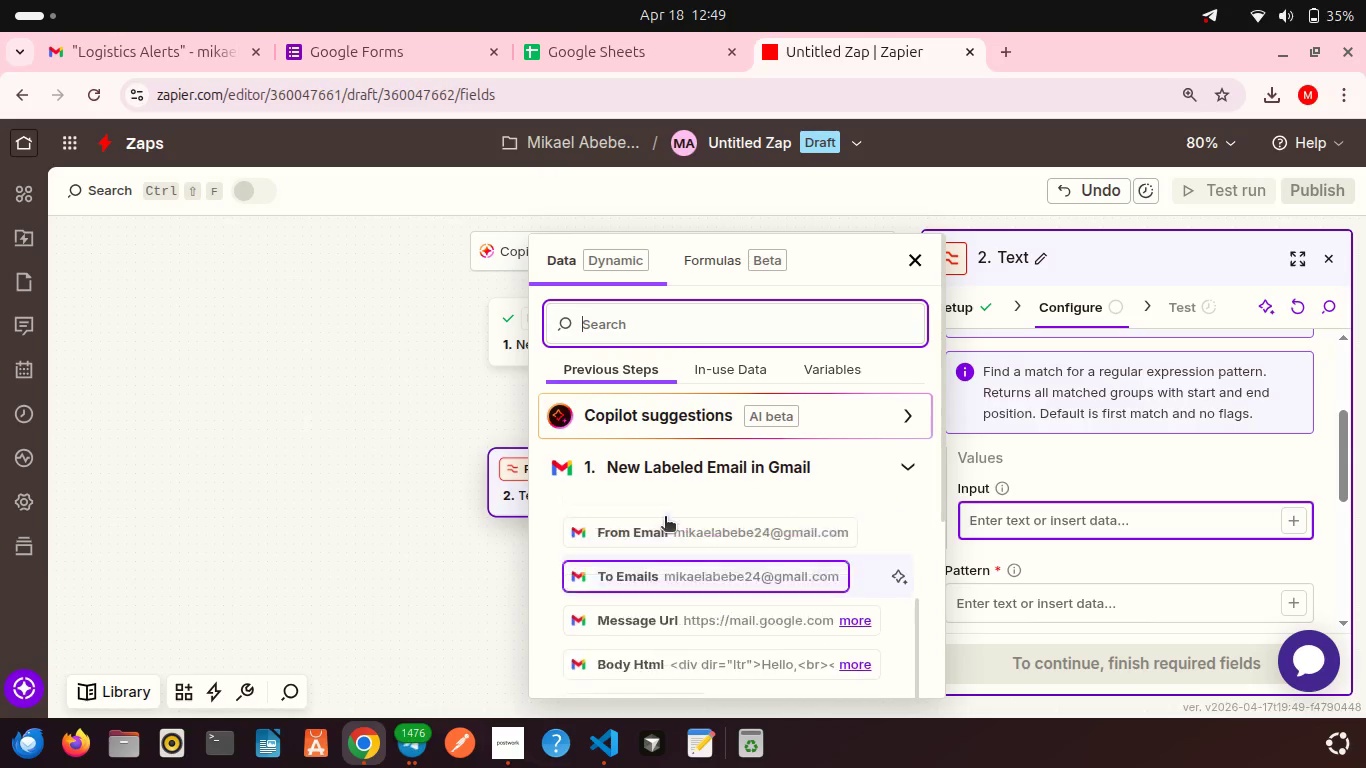 
scroll: coordinate [665, 518], scroll_direction: up, amount: 4.0
 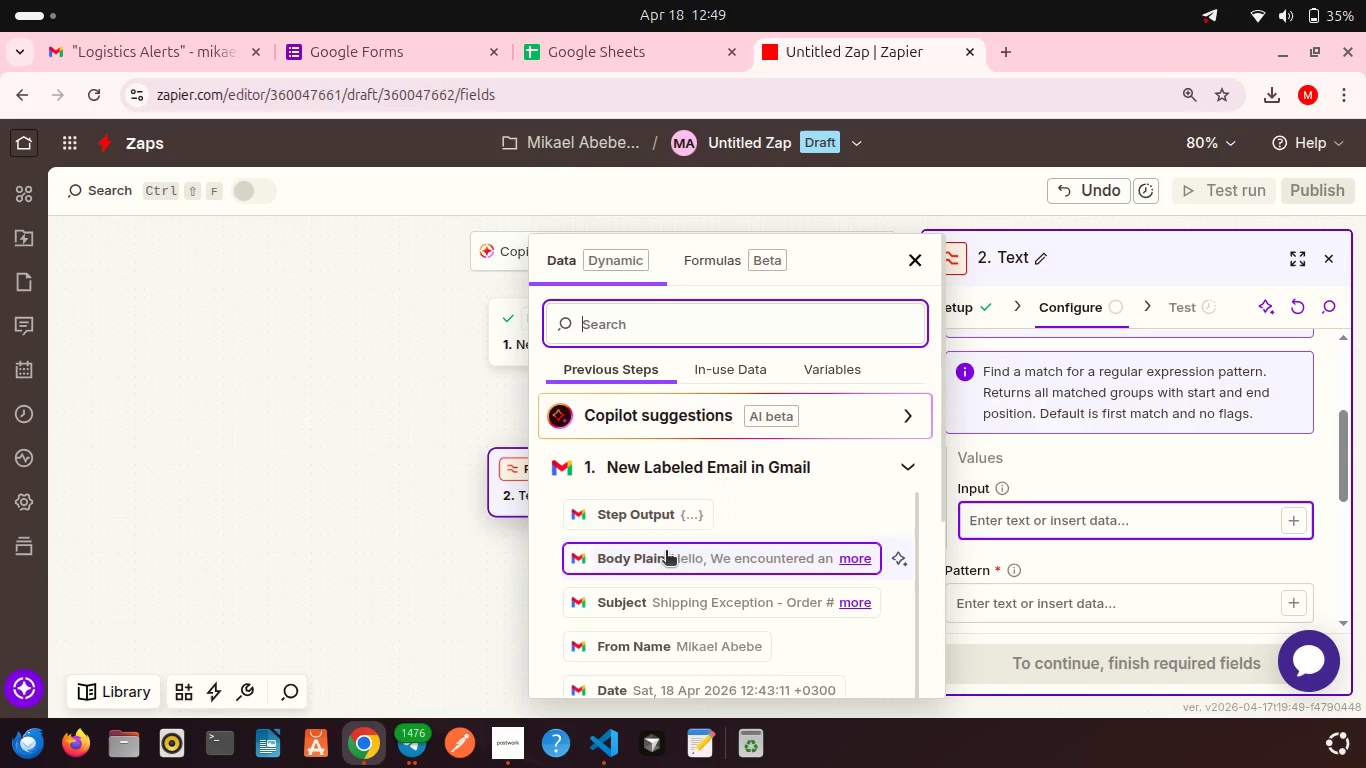 
left_click([666, 552])
 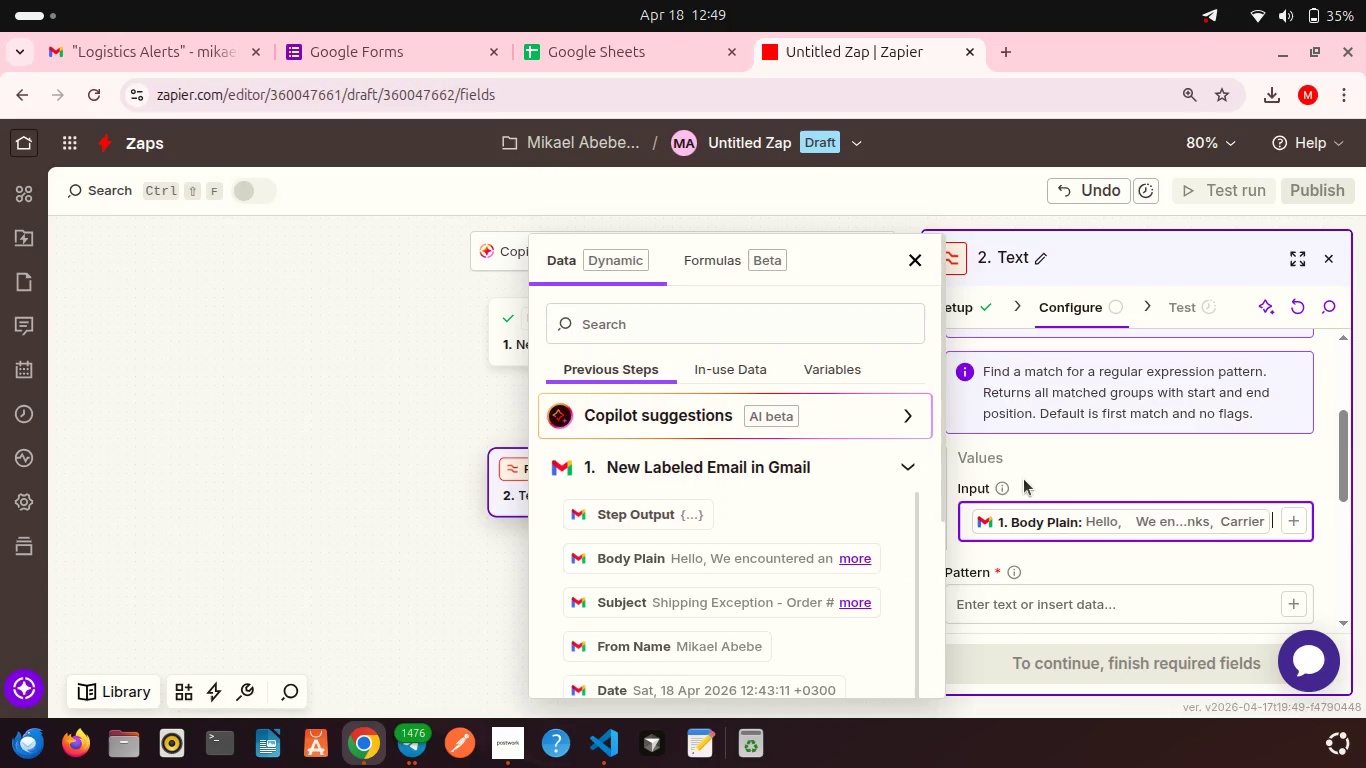 
left_click([1024, 479])
 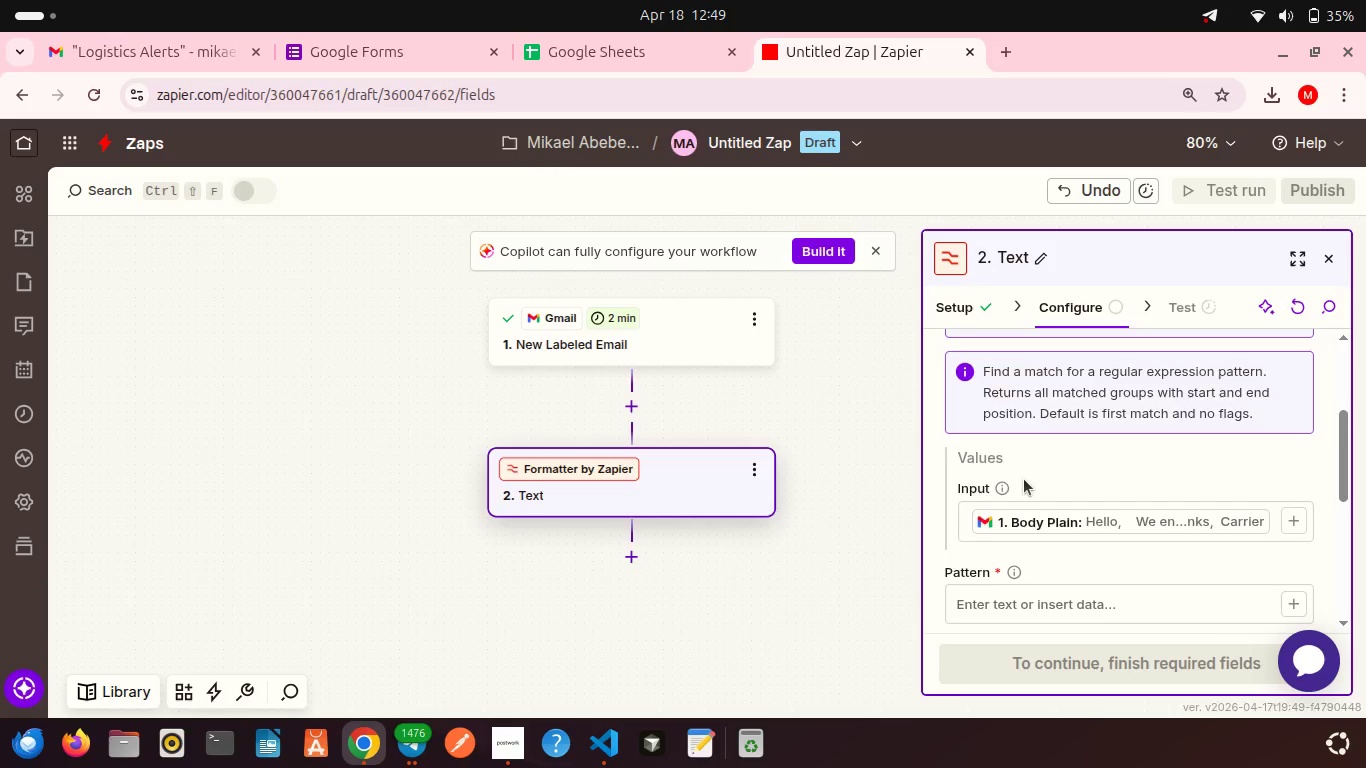 
scroll: coordinate [1043, 551], scroll_direction: down, amount: 8.0
 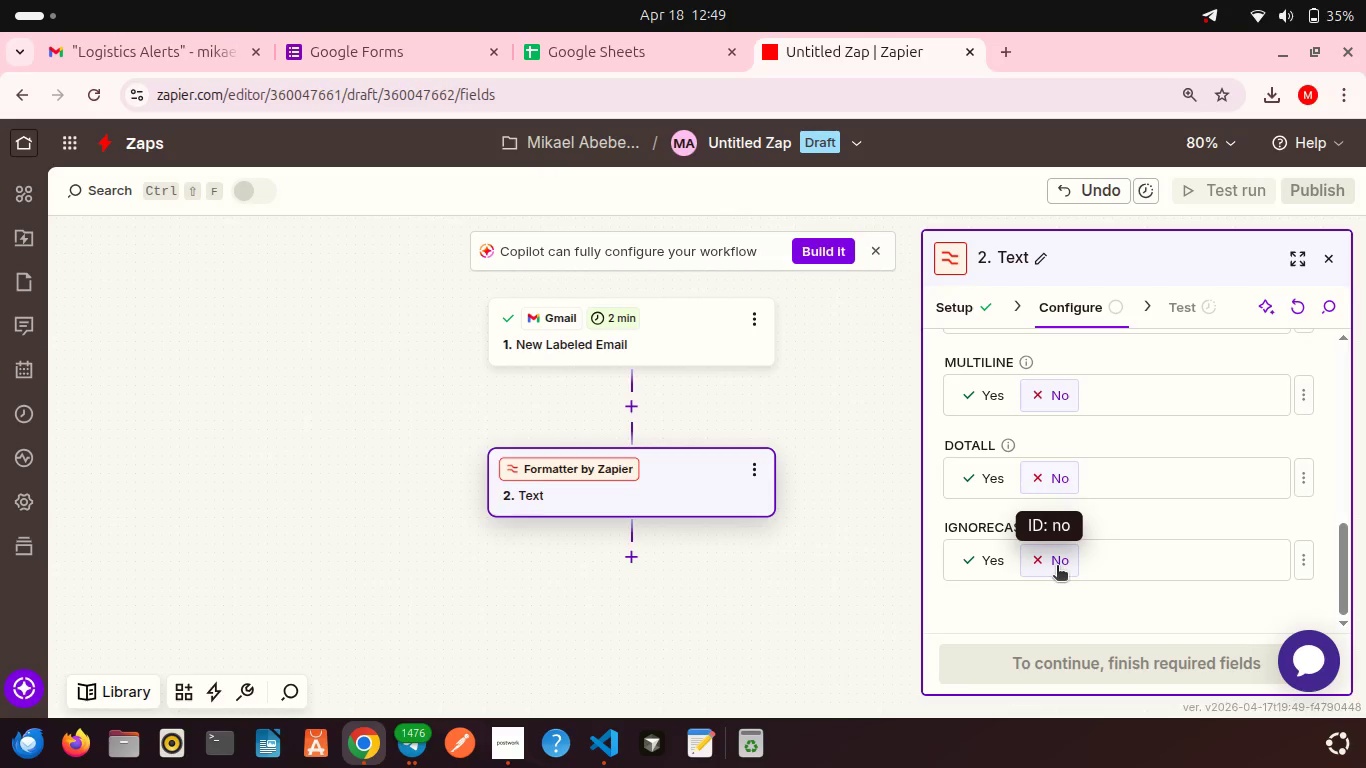 
scroll: coordinate [1068, 503], scroll_direction: up, amount: 1.0
 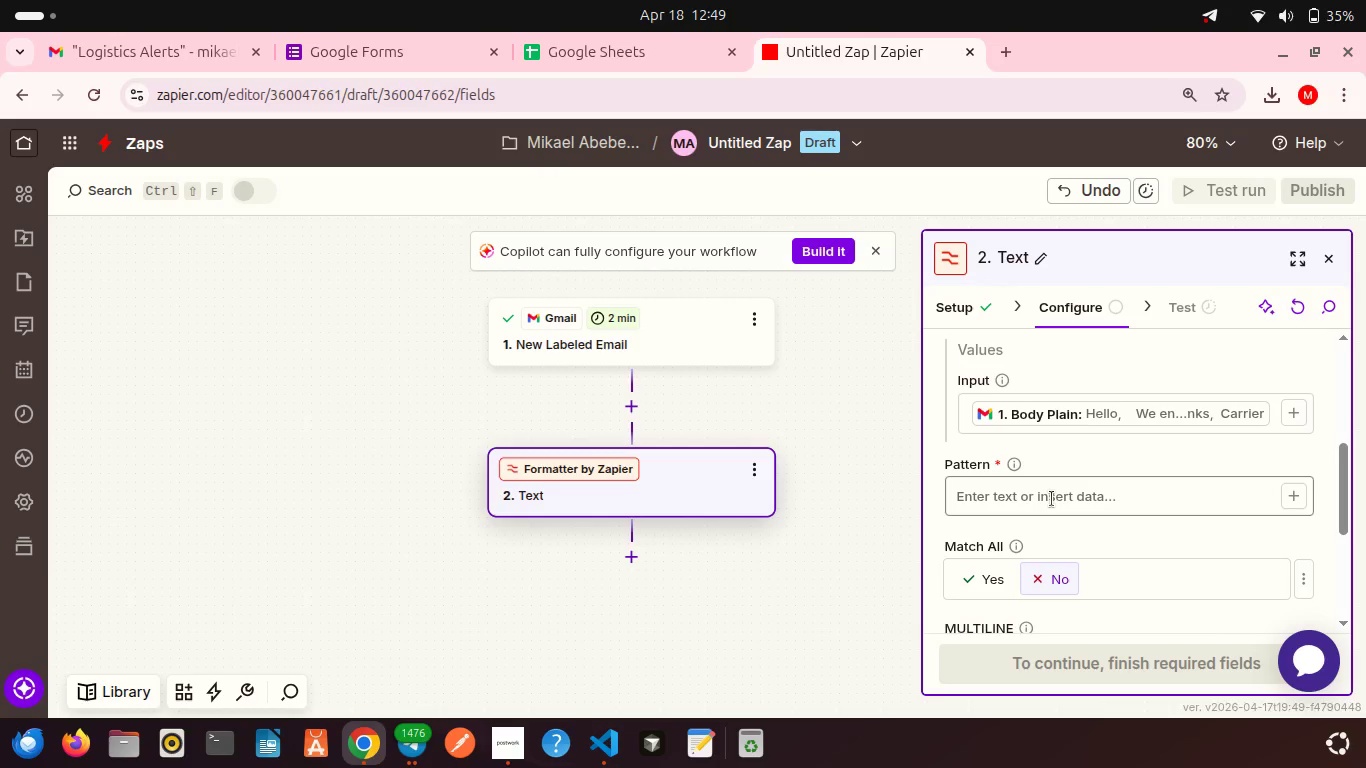 
left_click([1052, 499])
 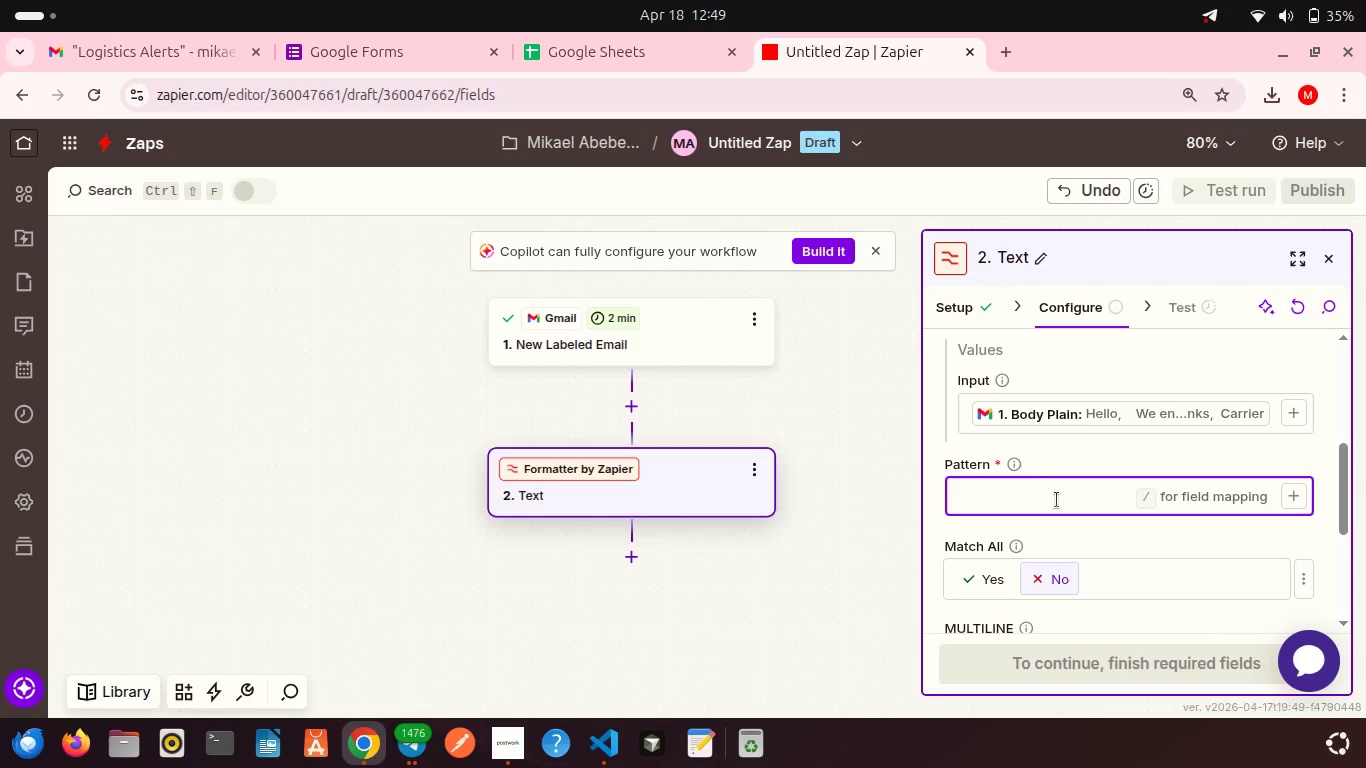 
wait(6.05)
 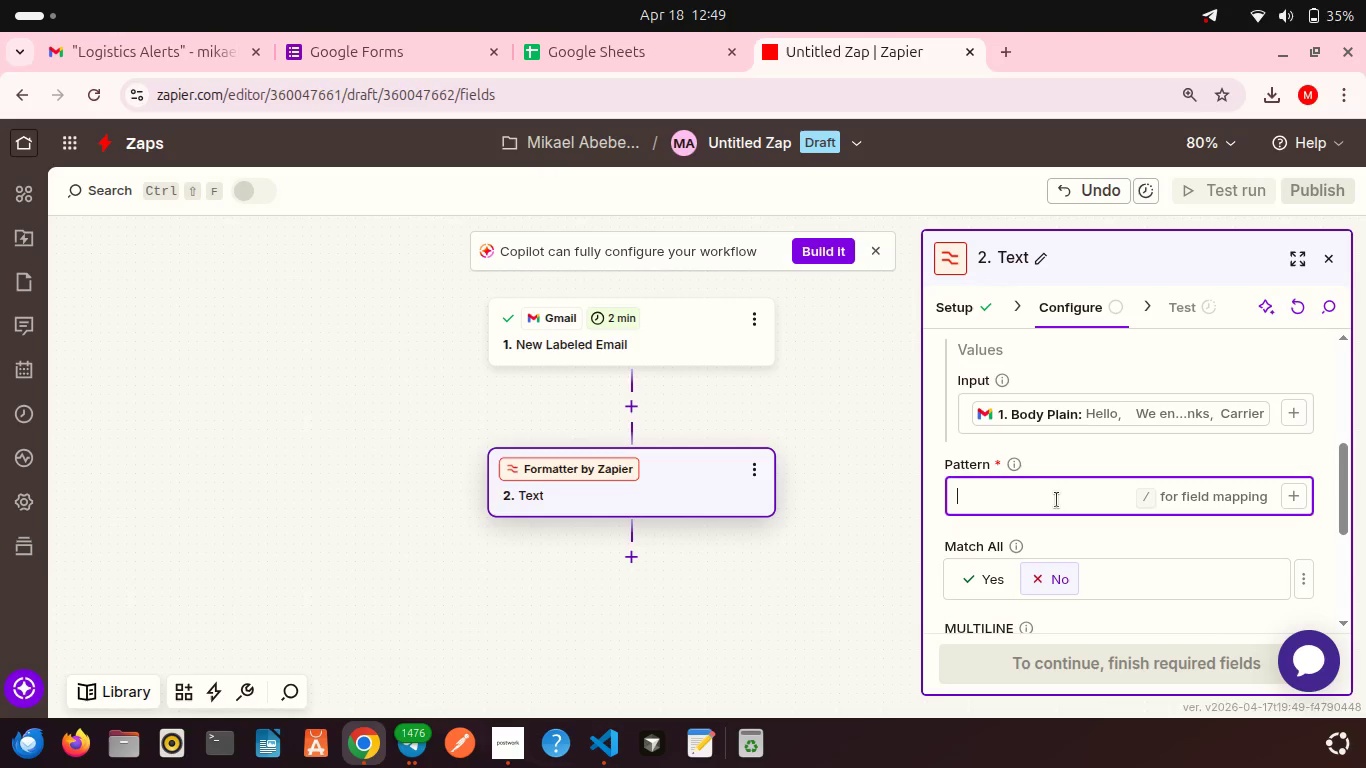 
type(Order ID: \)
 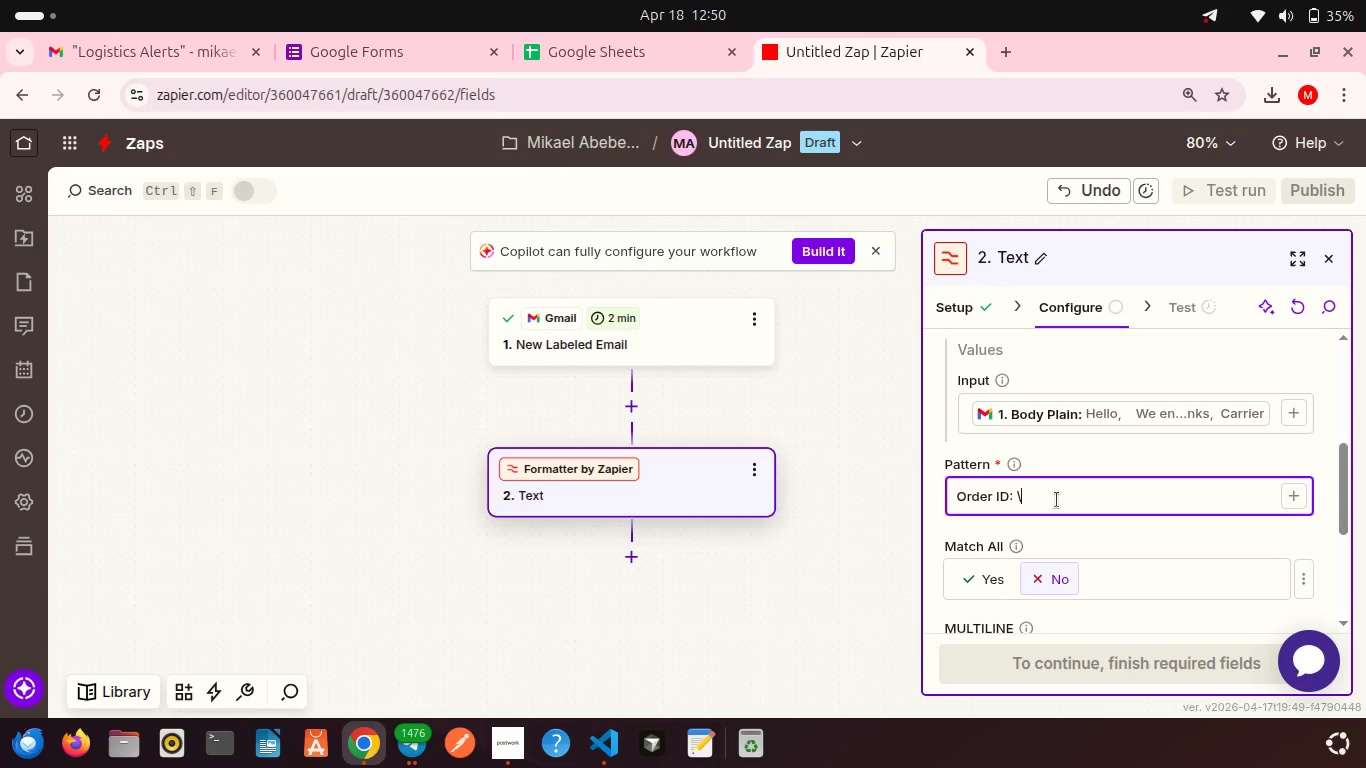 
hold_key(key=ShiftLeft, duration=1.85)
 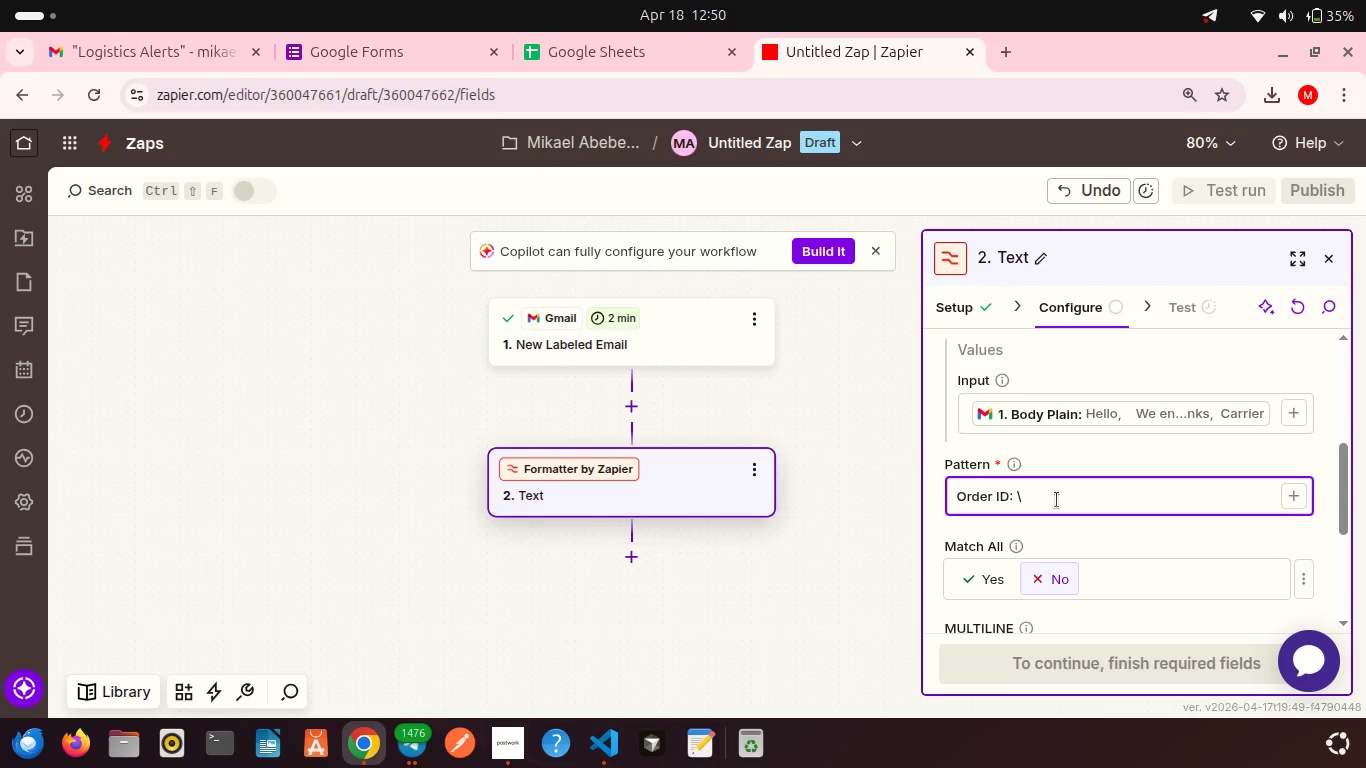 
type(s*(\d+))
 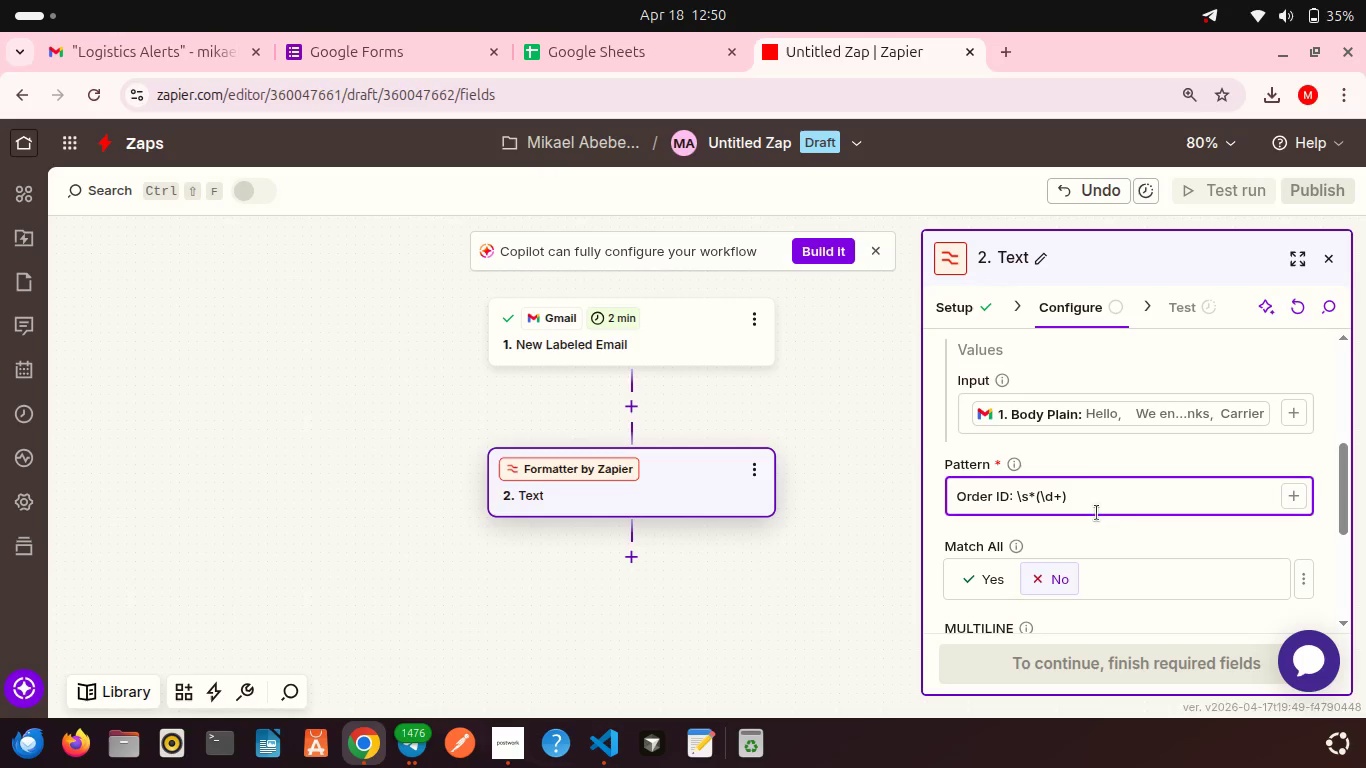 
left_click([1116, 533])
 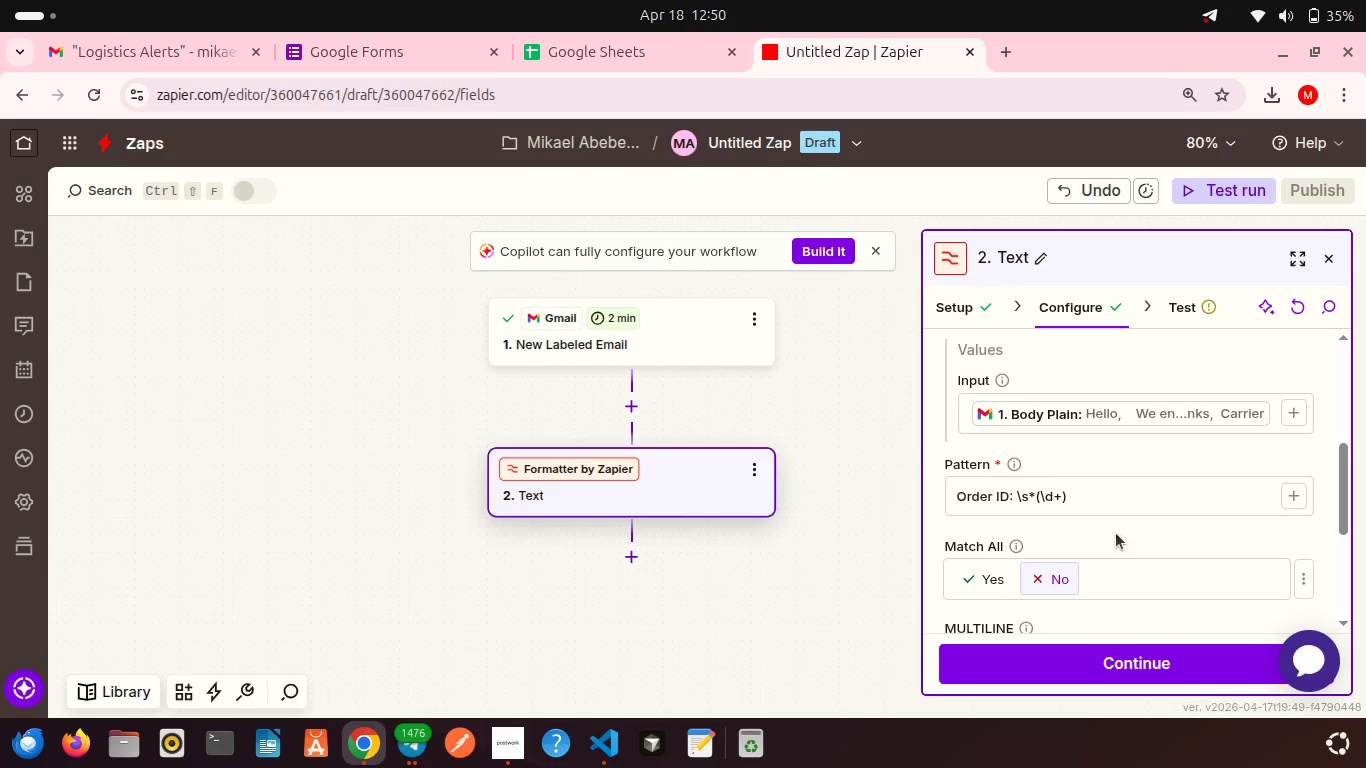 
scroll: coordinate [1116, 533], scroll_direction: down, amount: 2.0
 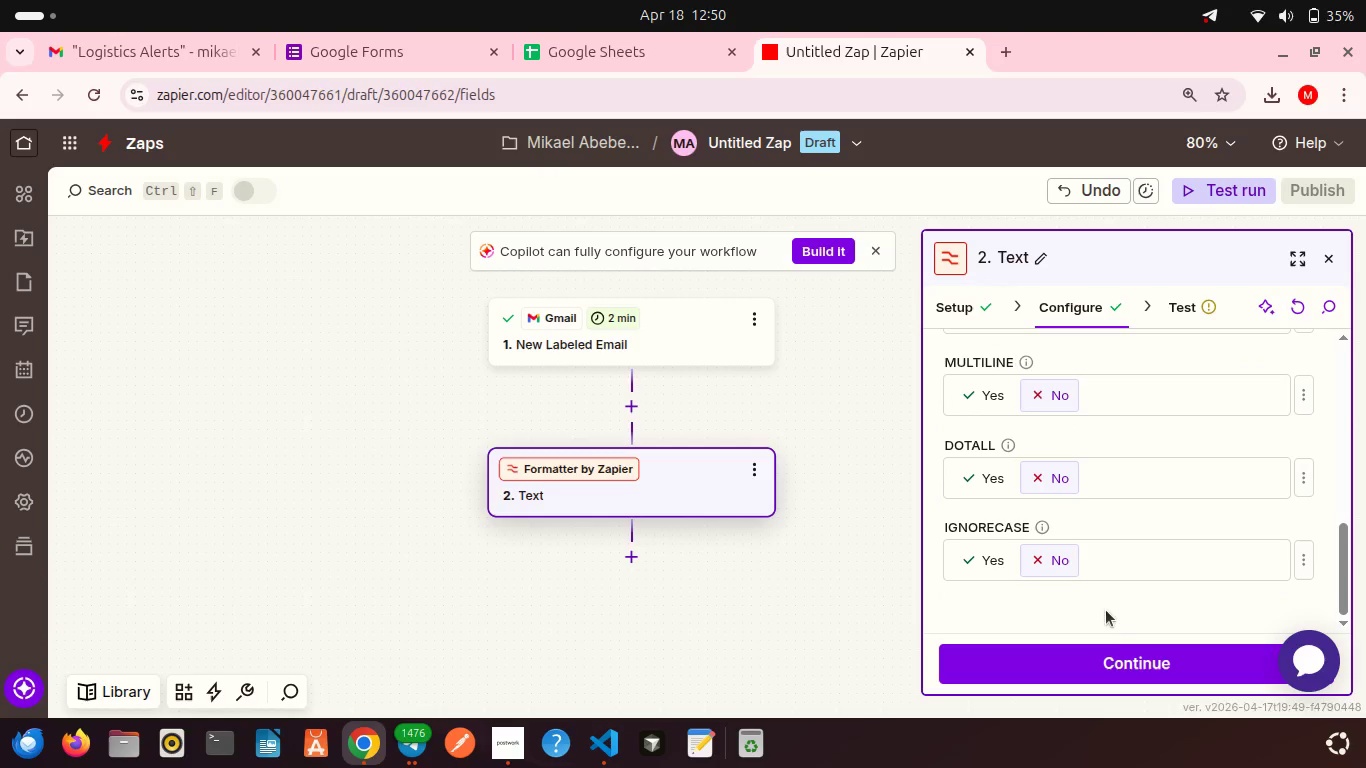 
scroll: coordinate [1088, 524], scroll_direction: up, amount: 1.0
 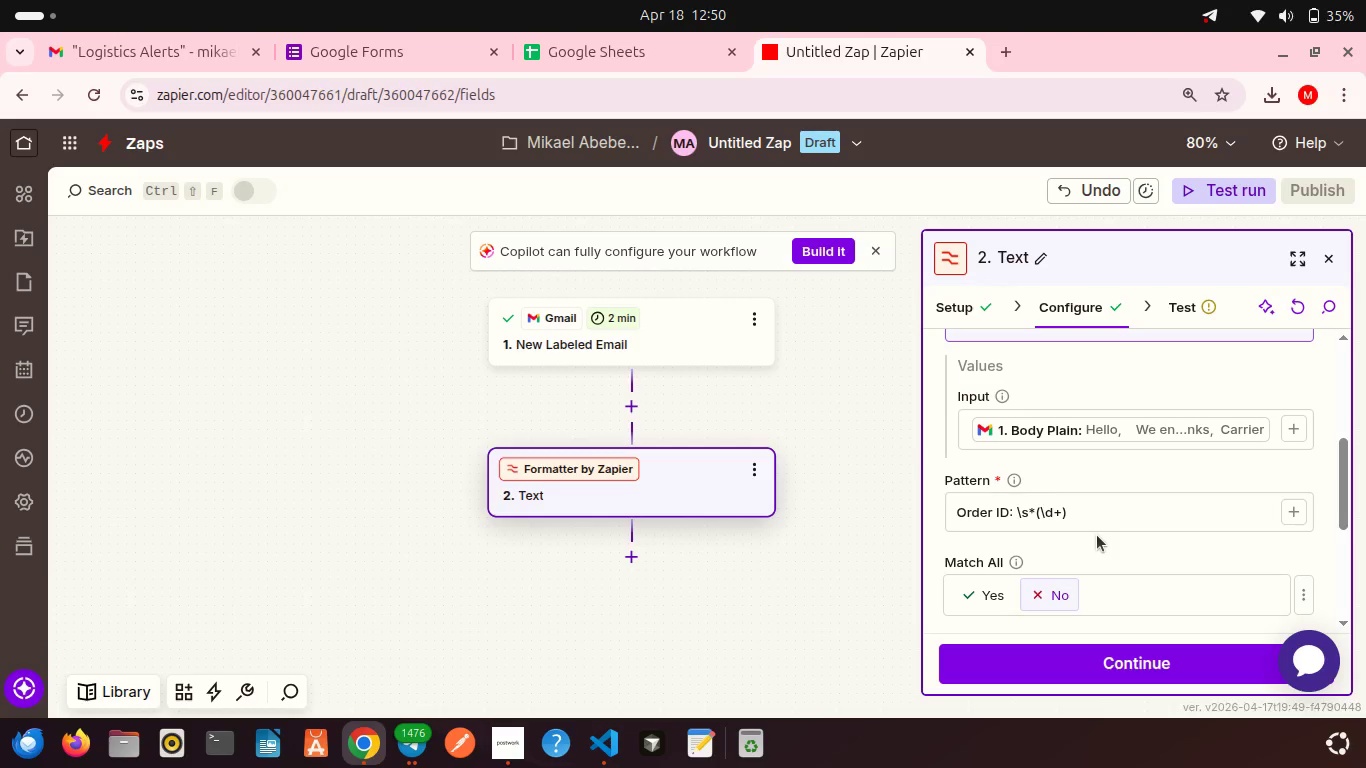 
wait(6.5)
 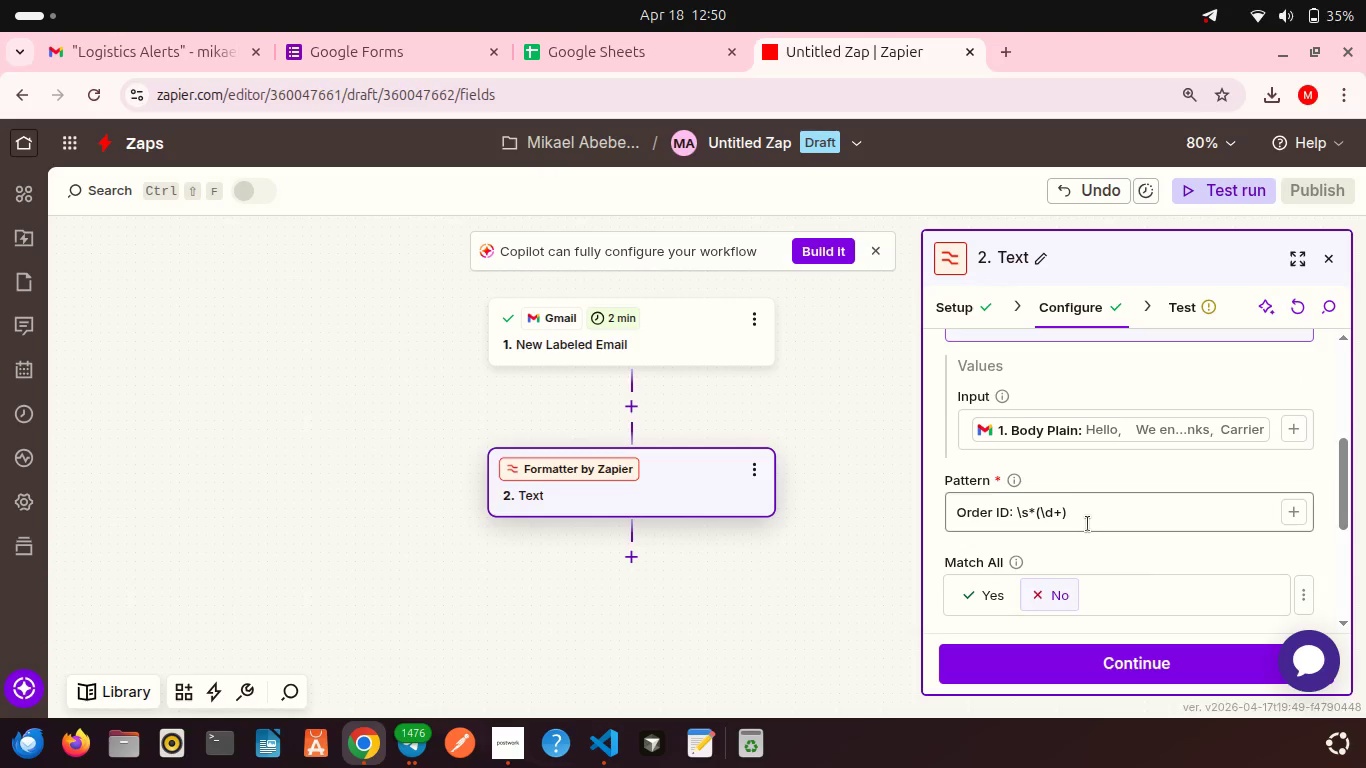 
scroll: coordinate [1097, 539], scroll_direction: down, amount: 6.0
 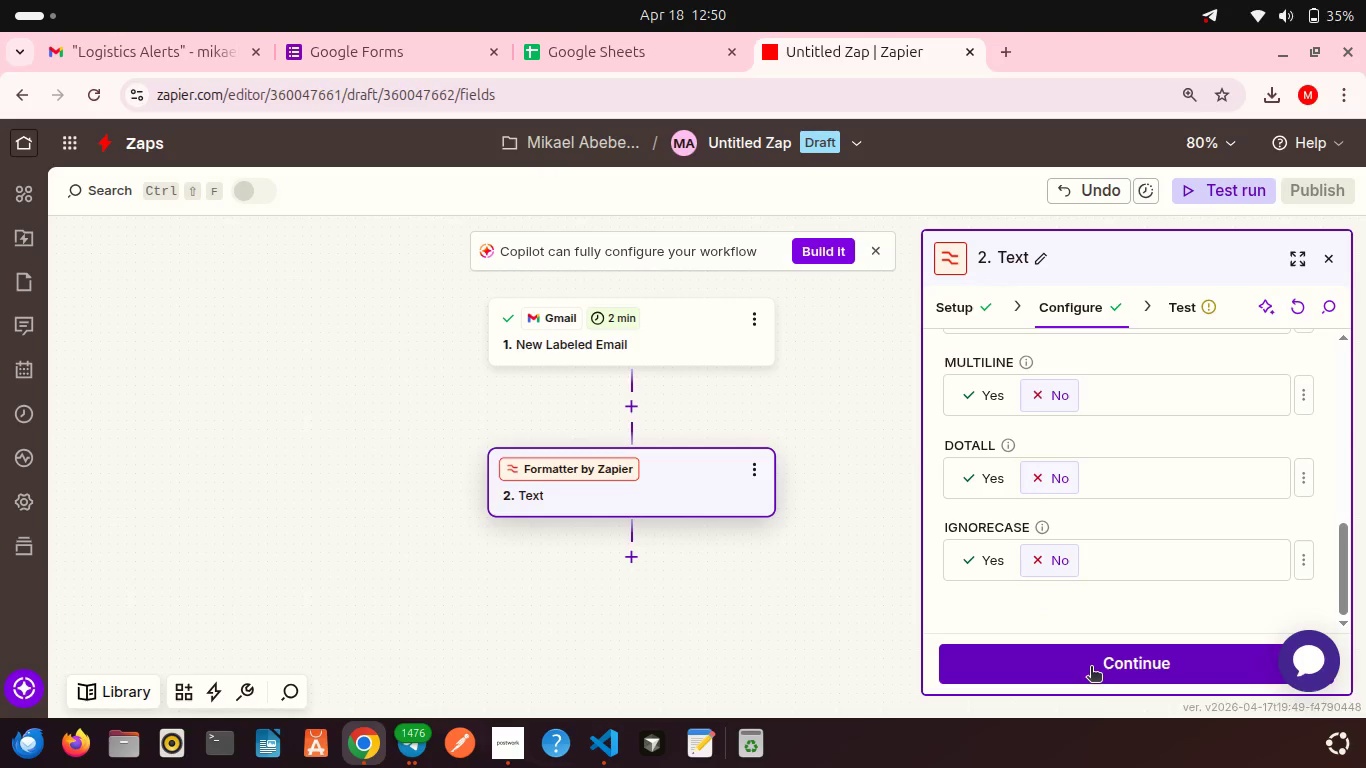 
left_click([1091, 668])
 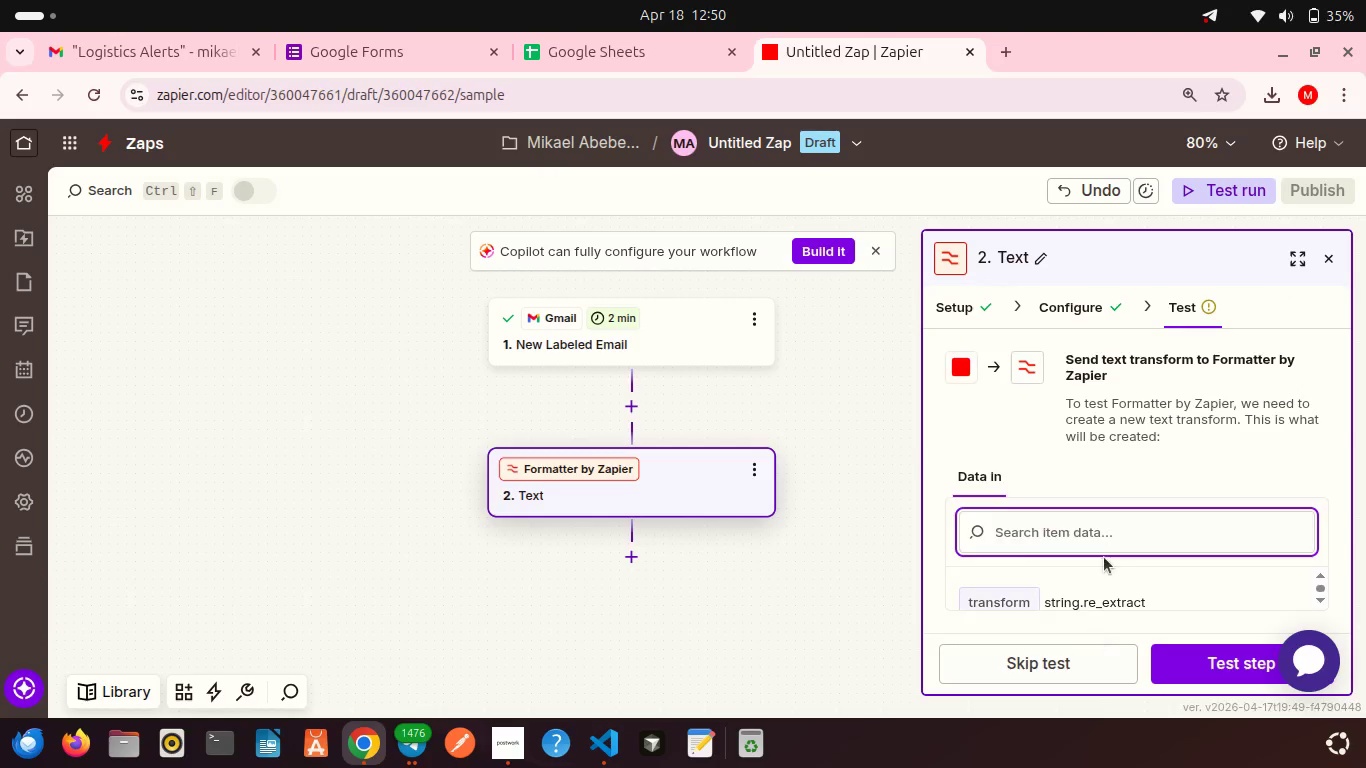 
scroll: coordinate [1104, 557], scroll_direction: down, amount: 3.0
 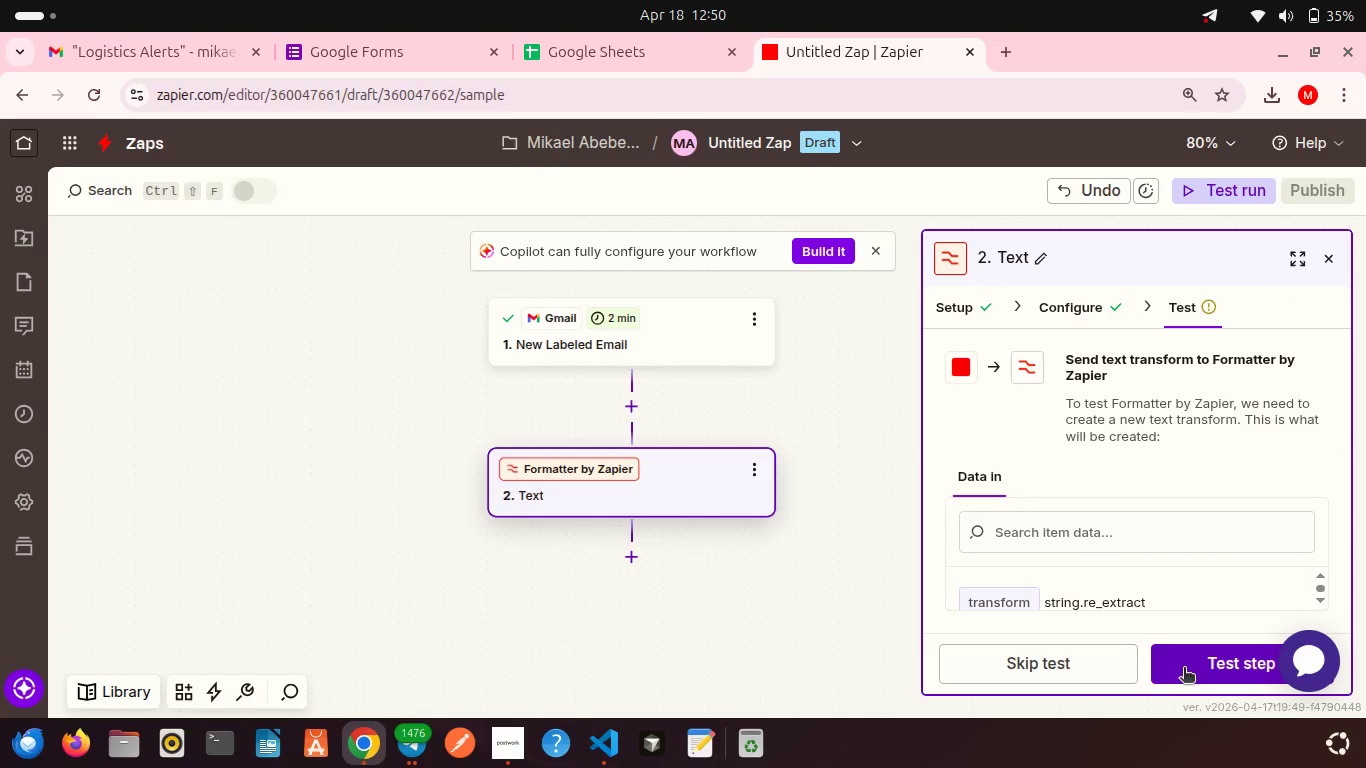 
left_click([1184, 669])
 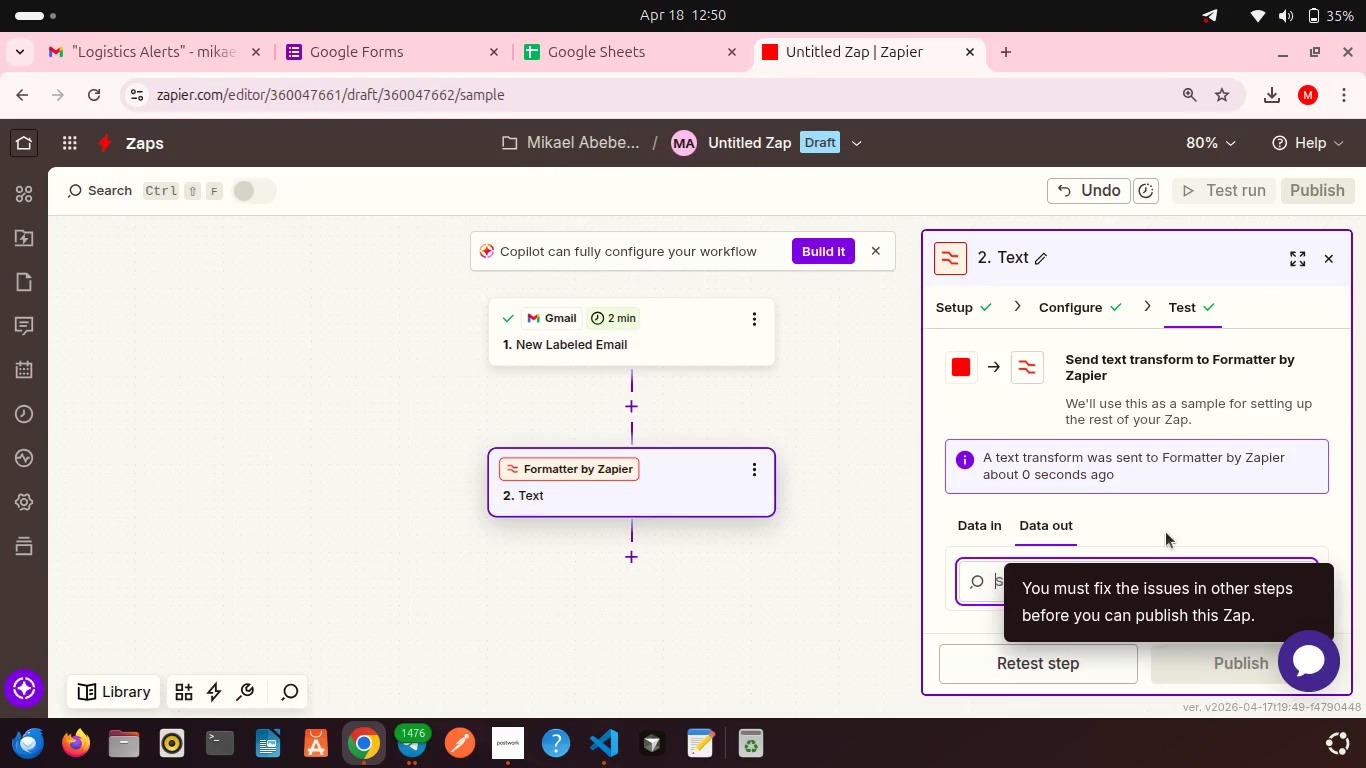 
scroll: coordinate [1142, 498], scroll_direction: down, amount: 7.0
 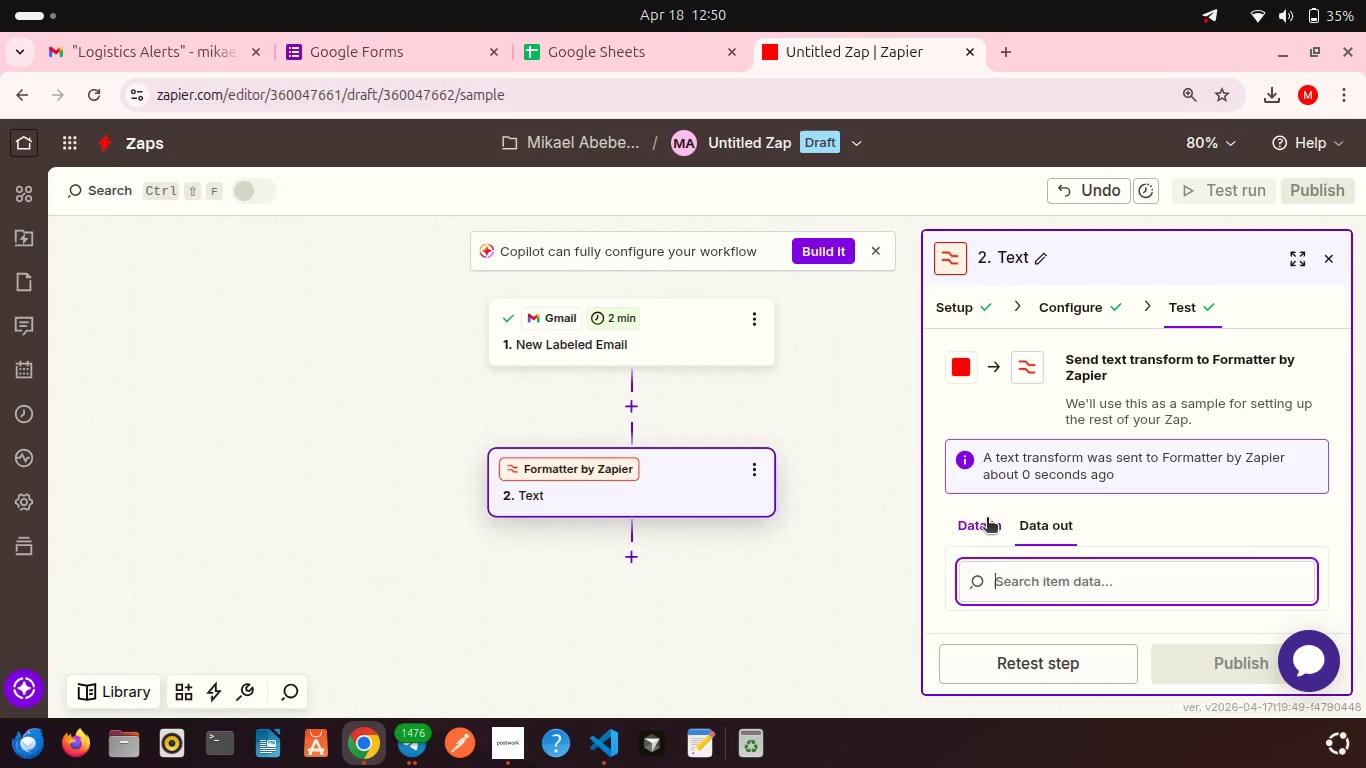 
left_click([987, 519])
 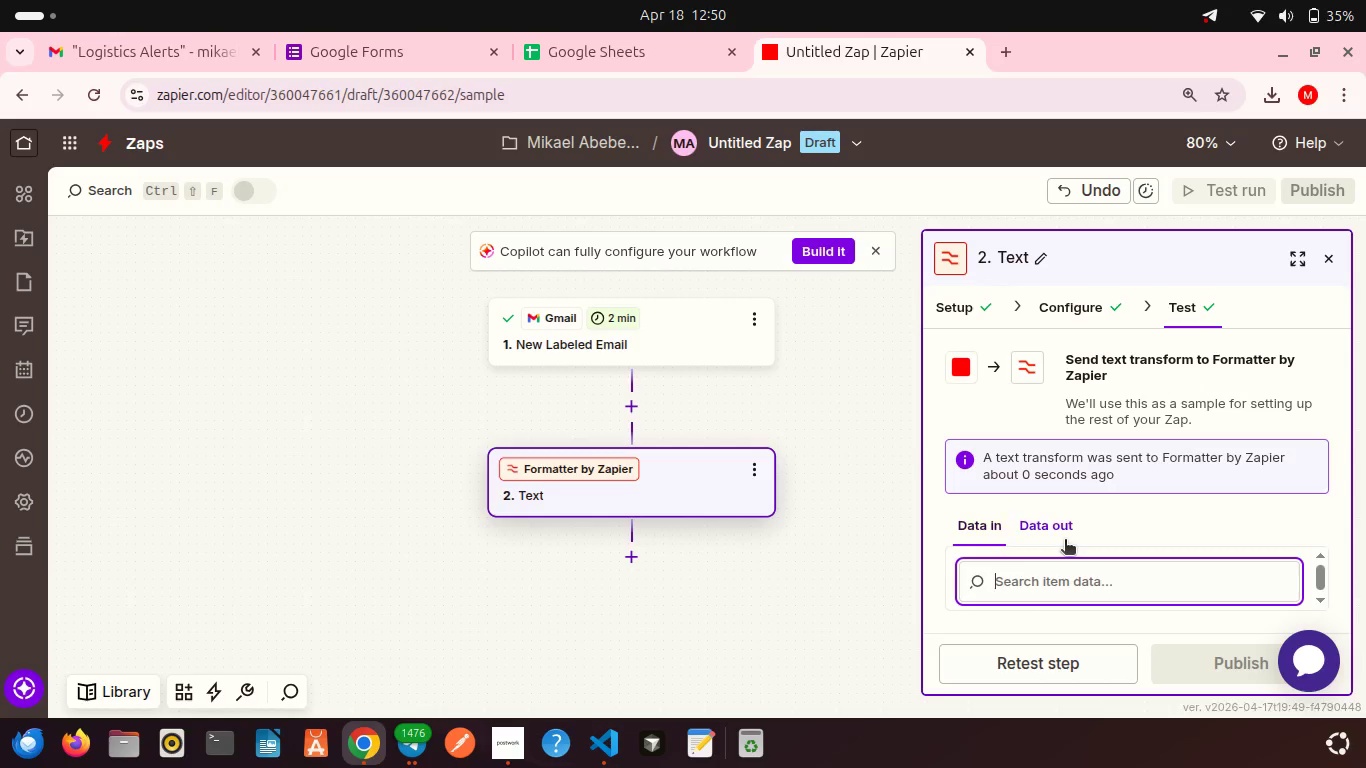 
scroll: coordinate [1065, 541], scroll_direction: down, amount: 6.0
 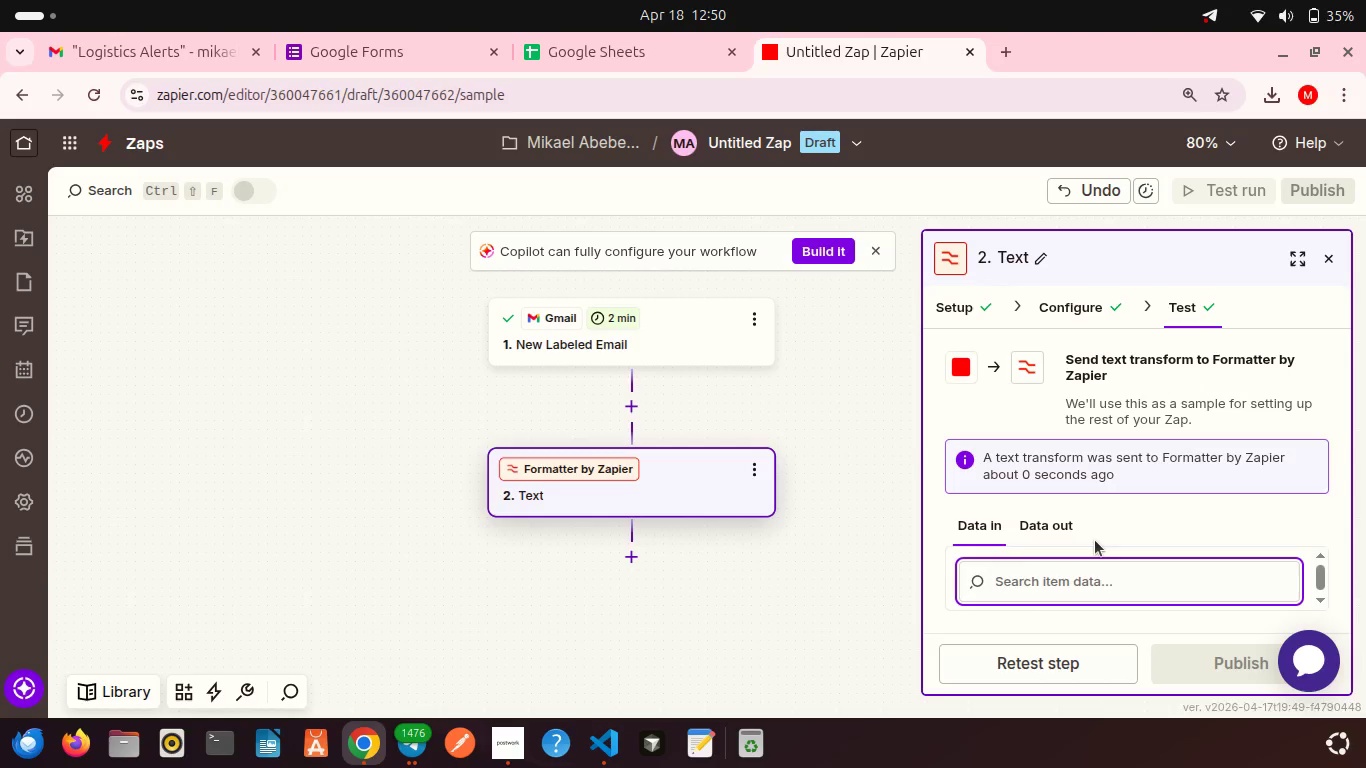 
wait(8.26)
 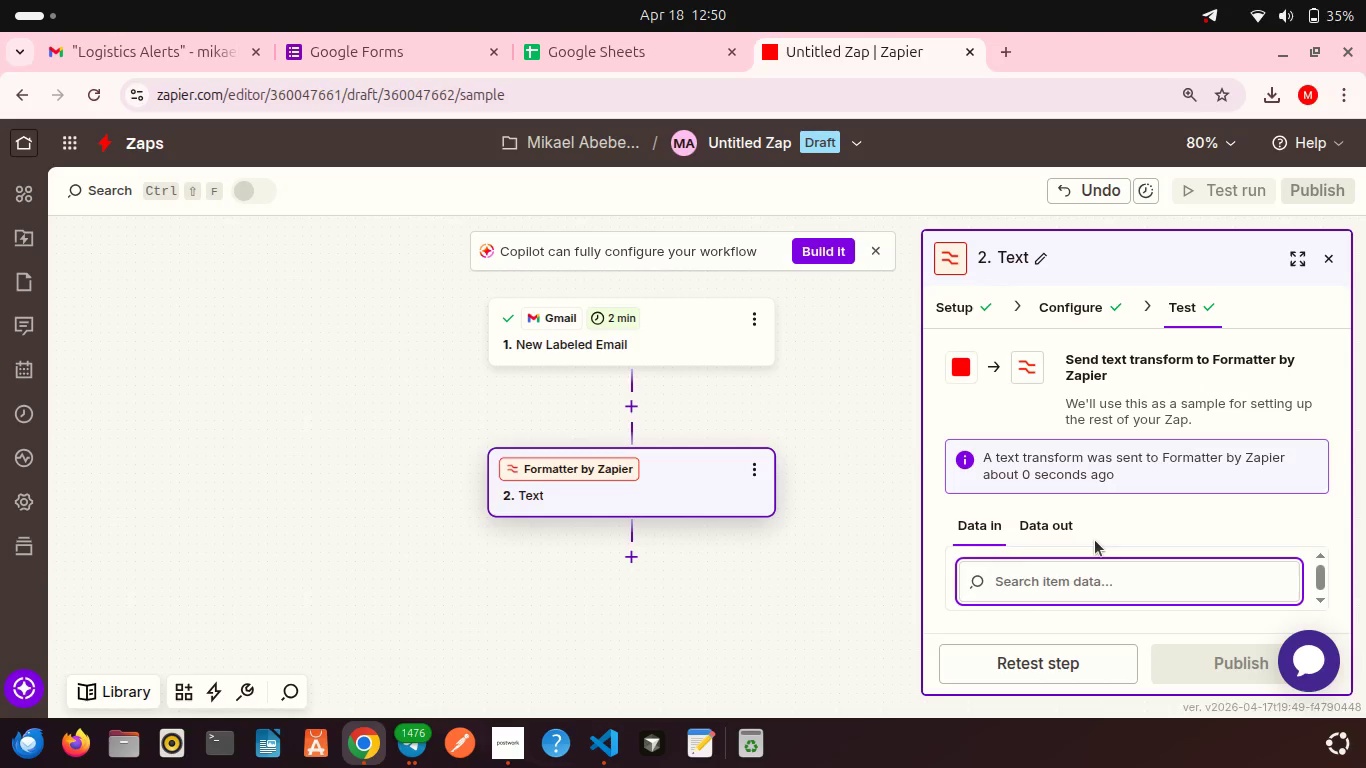 
left_click([173, 44])
 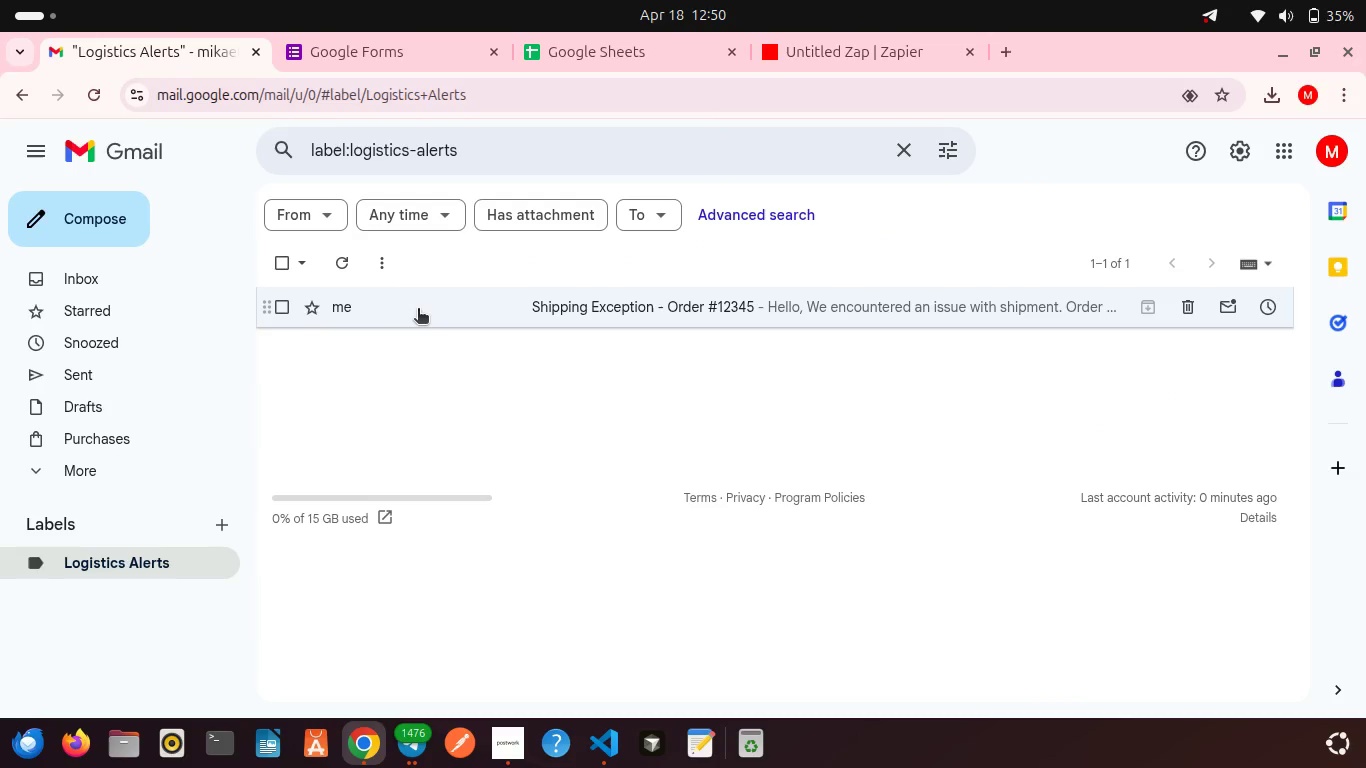 
left_click([418, 310])
 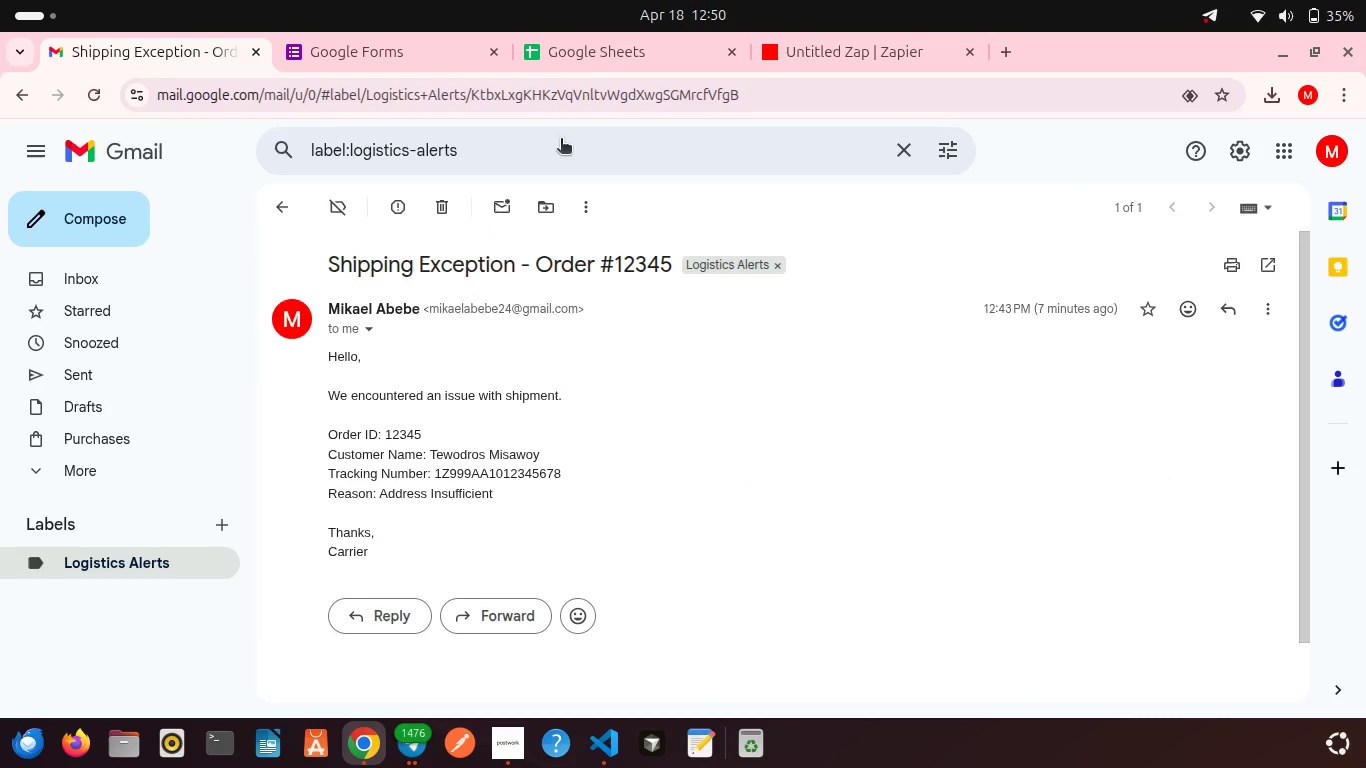 
left_click([805, 59])
 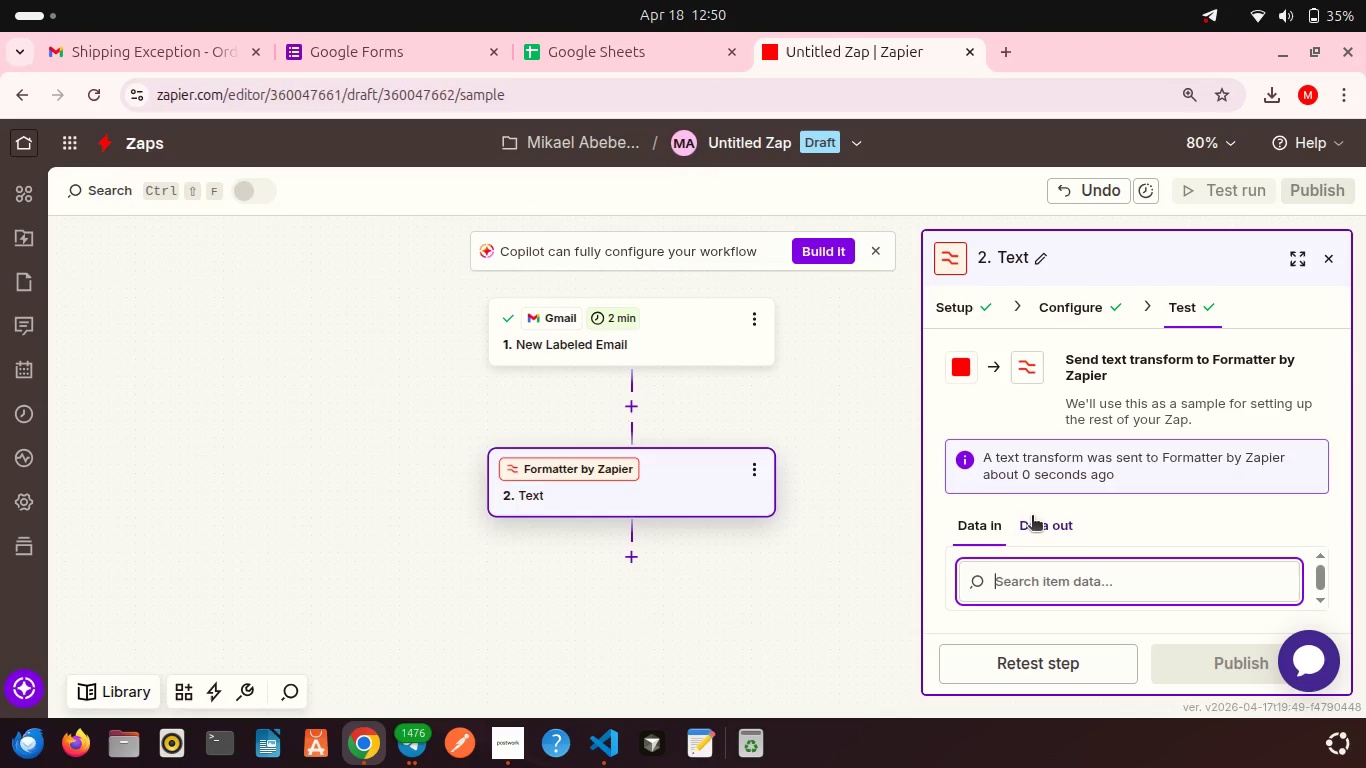 
scroll: coordinate [1032, 517], scroll_direction: down, amount: 2.0
 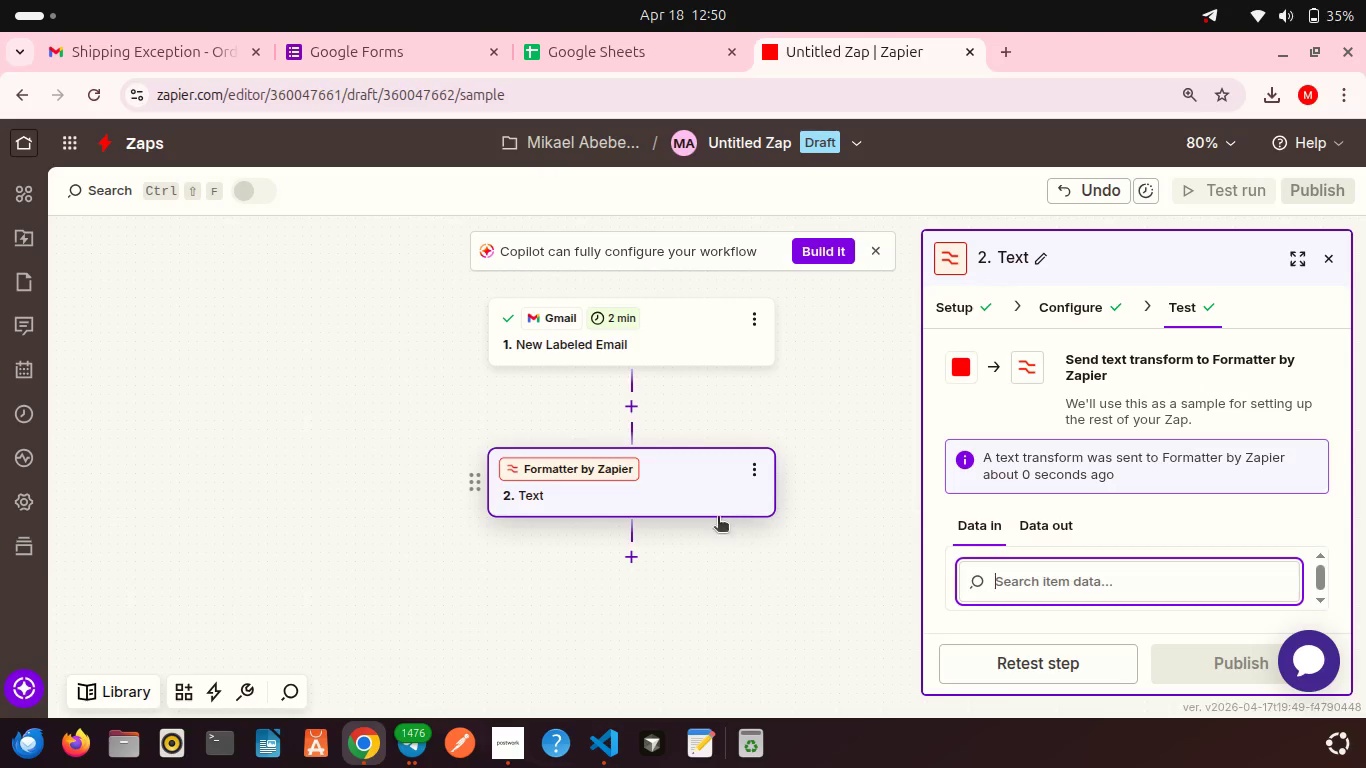 
left_click([633, 557])
 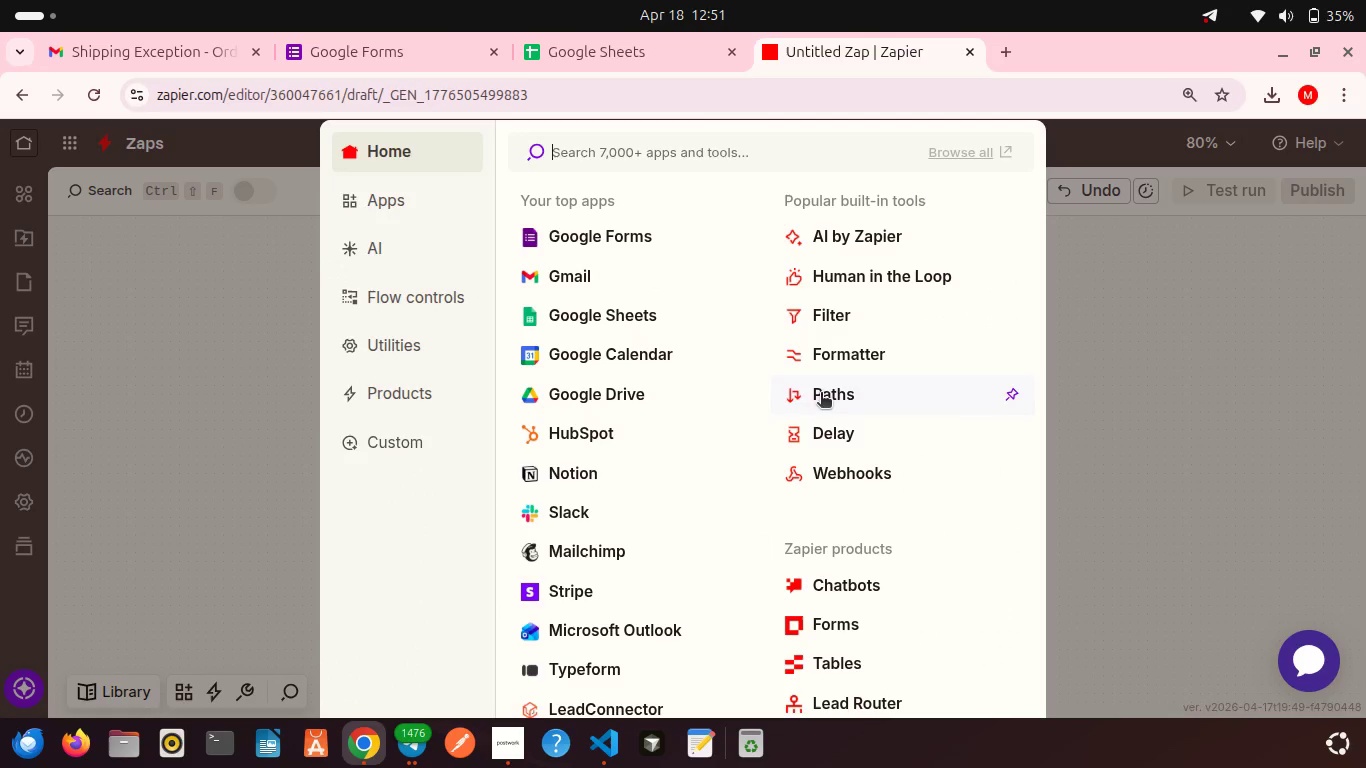 
left_click([864, 347])
 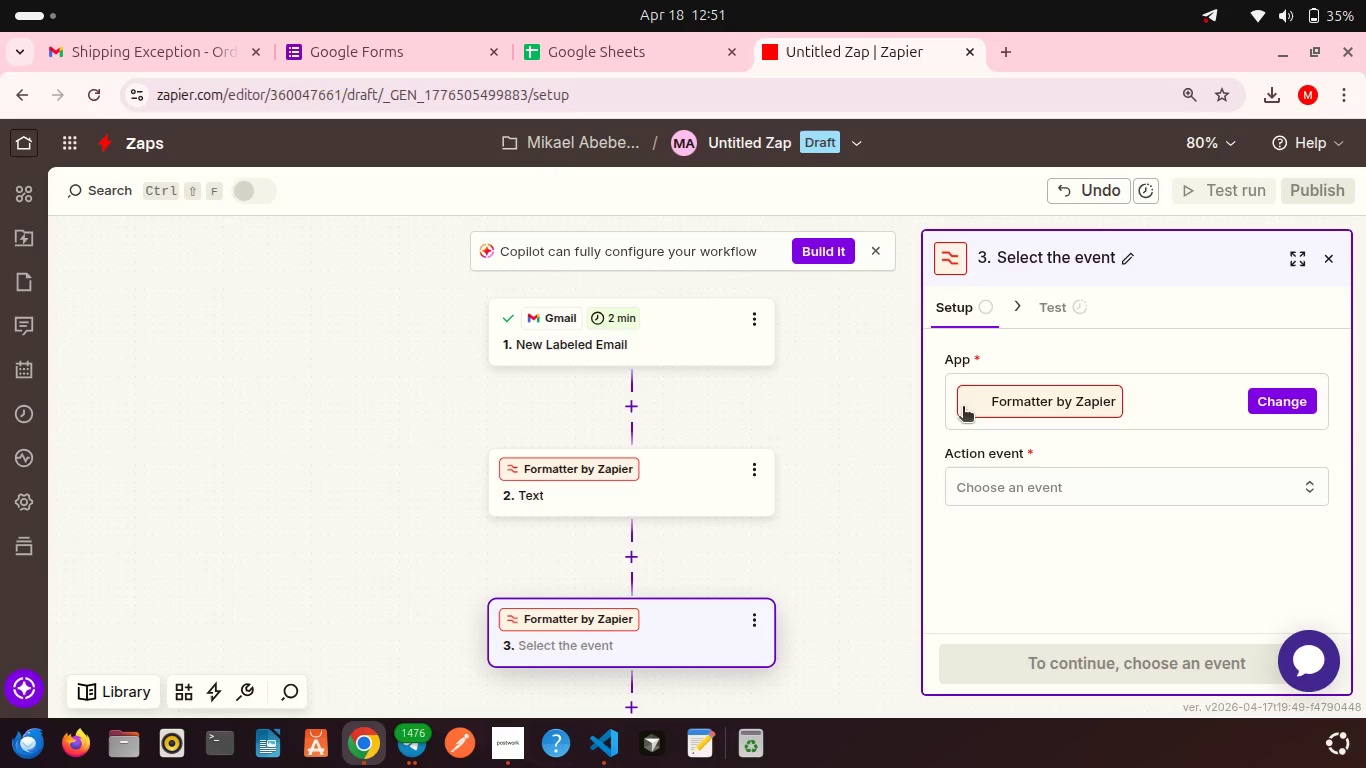 
scroll: coordinate [1018, 470], scroll_direction: down, amount: 3.0
 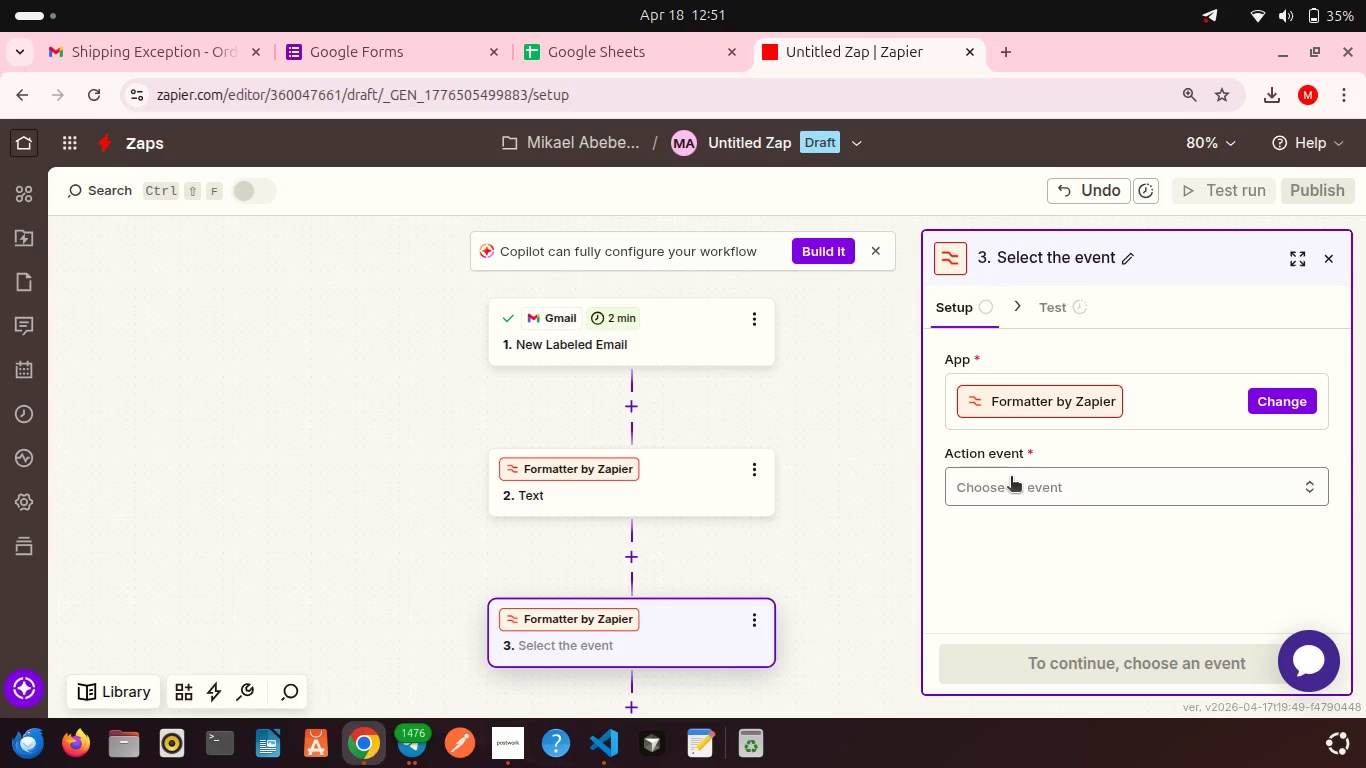 
left_click([1011, 478])
 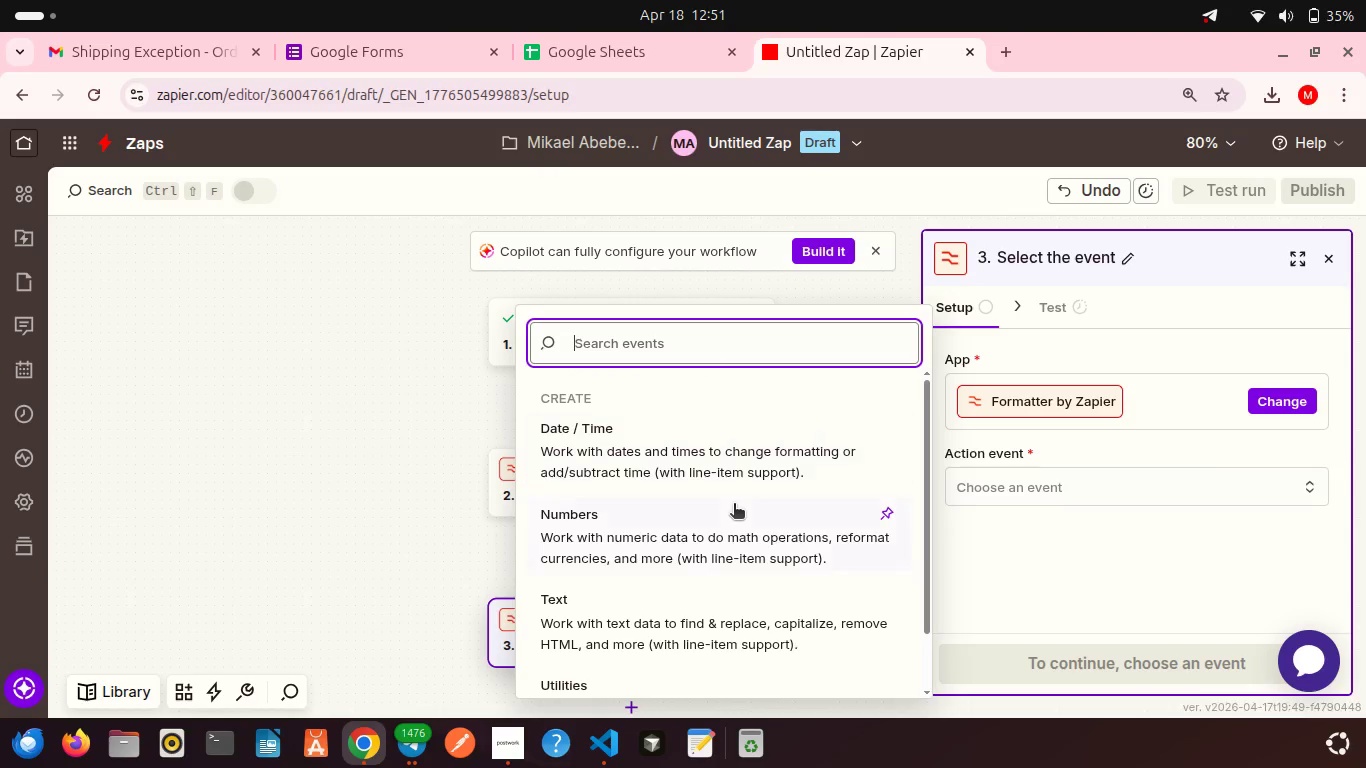 
scroll: coordinate [734, 505], scroll_direction: down, amount: 2.0
 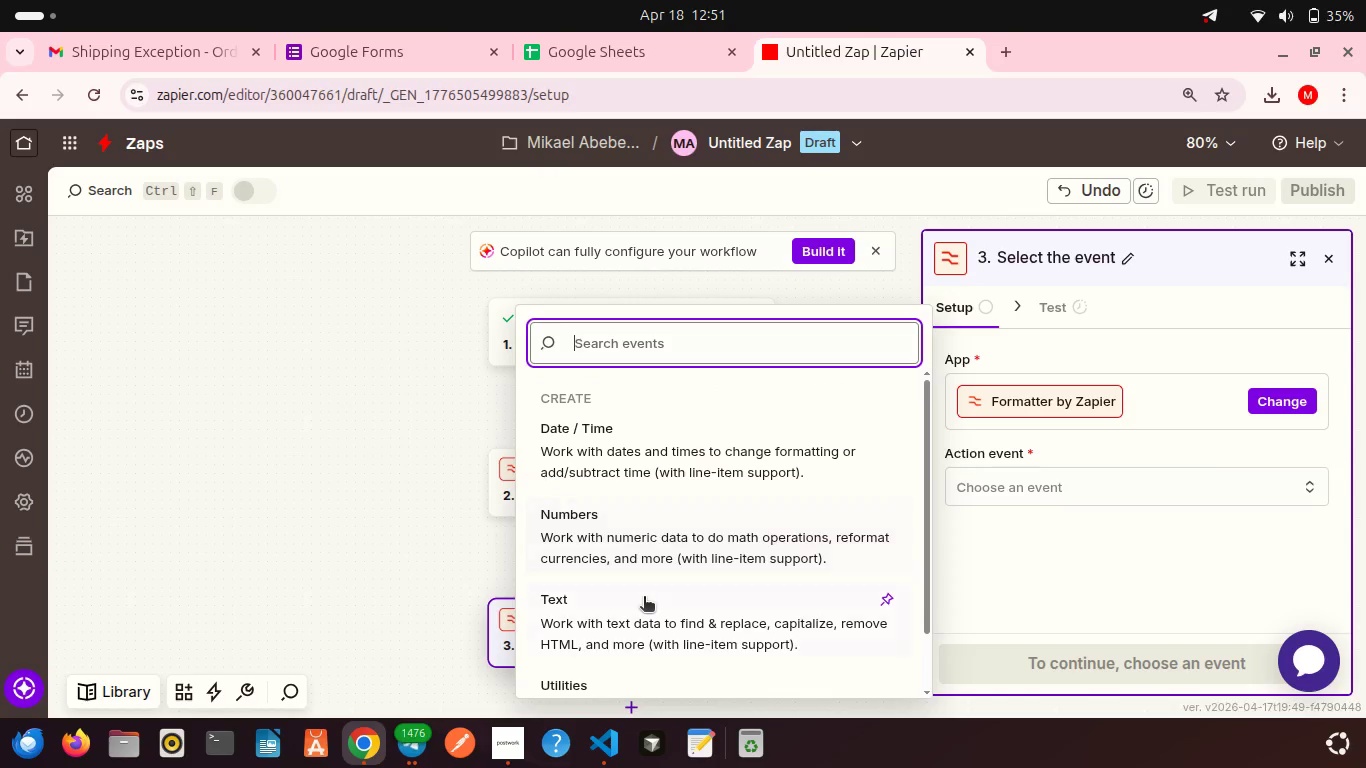 
left_click([644, 598])
 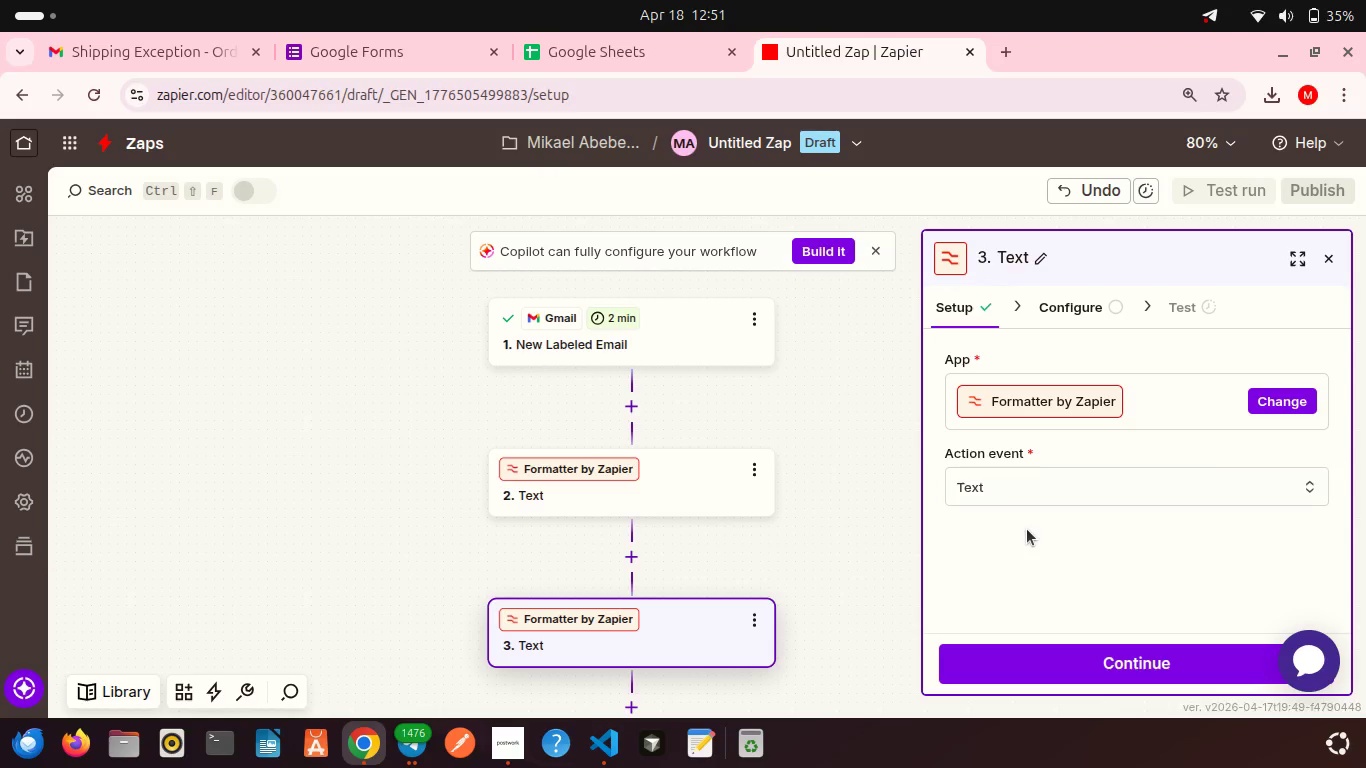 
scroll: coordinate [1027, 529], scroll_direction: down, amount: 5.0
 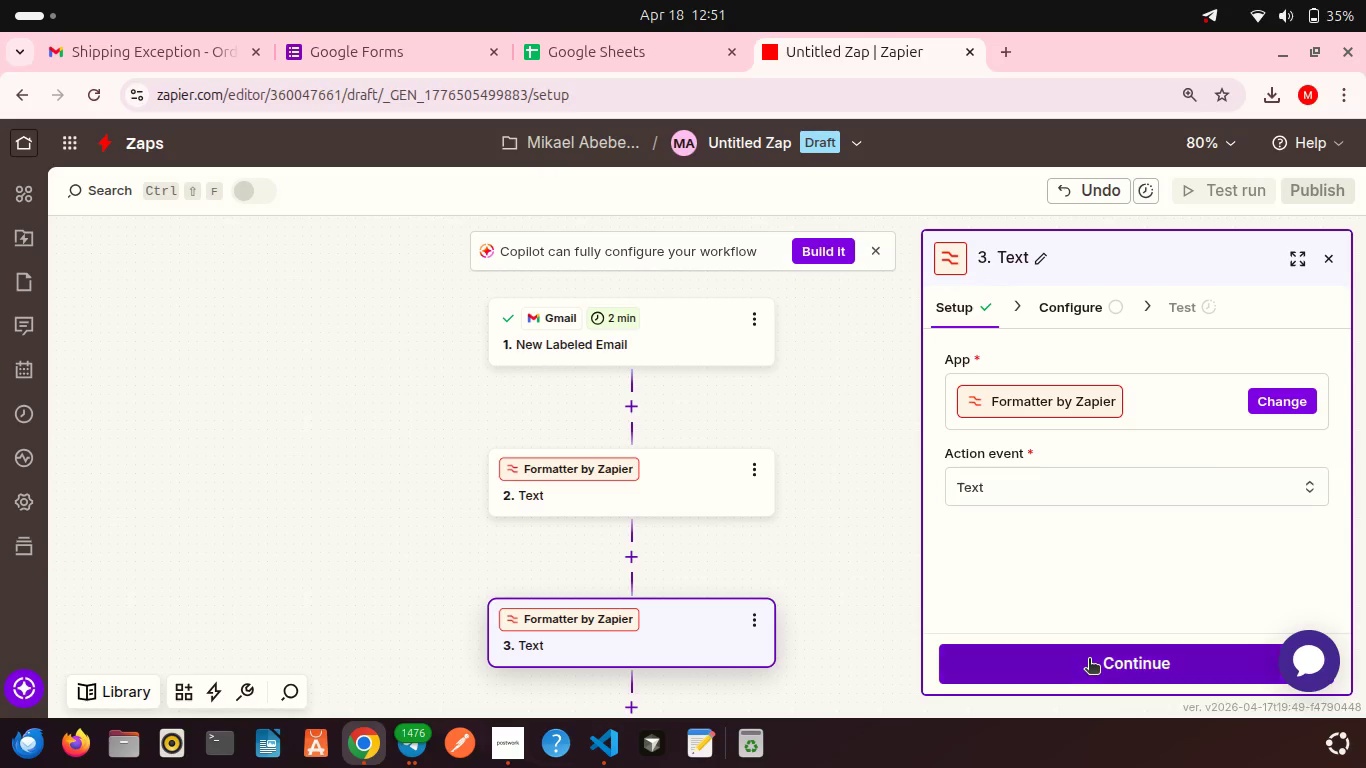 
left_click([1089, 660])
 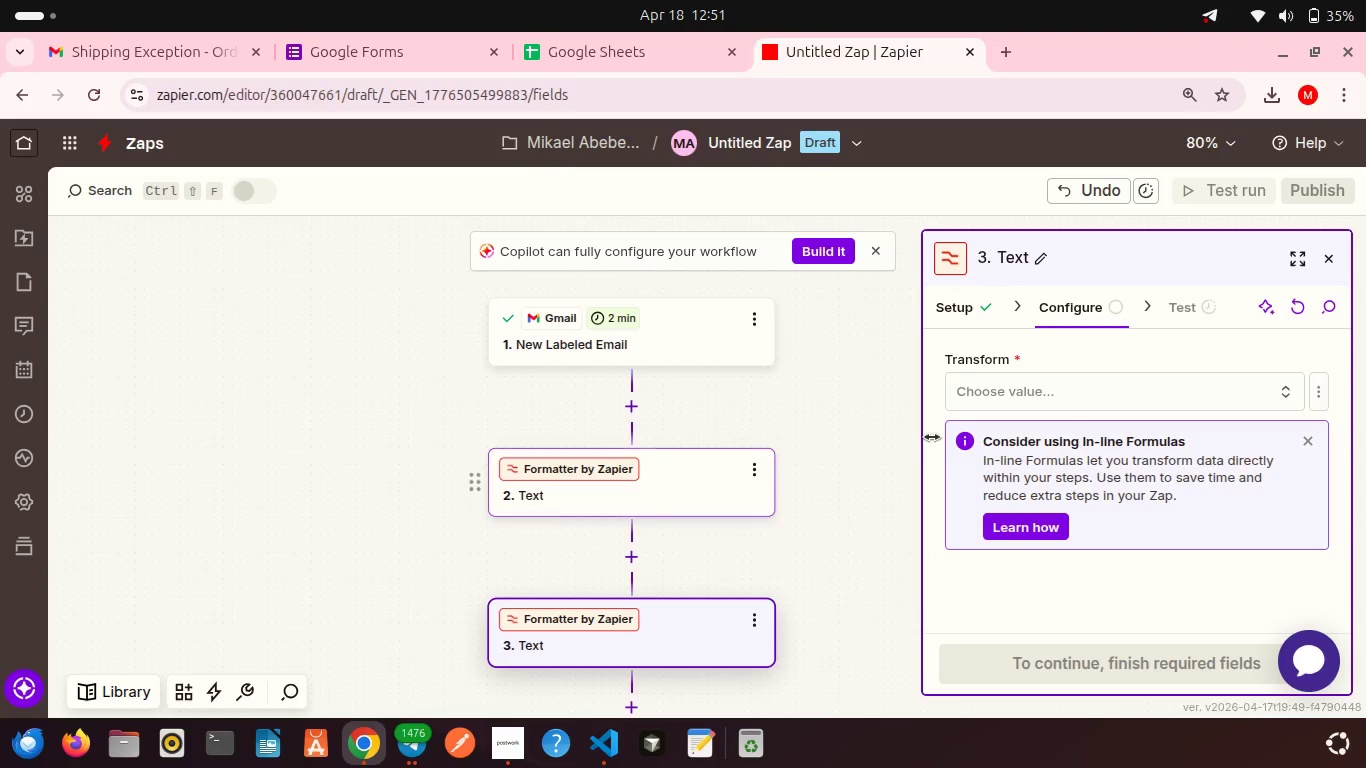 
left_click([1008, 401])
 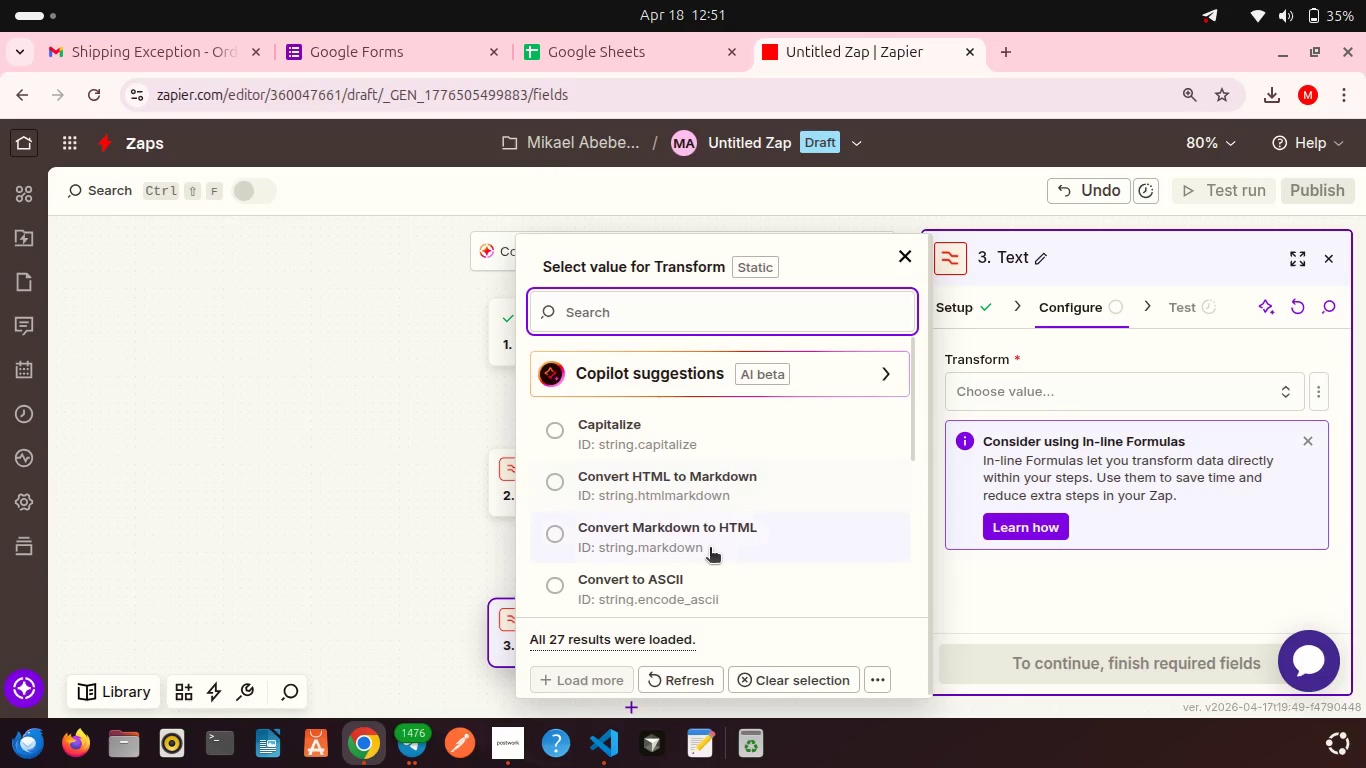 
scroll: coordinate [710, 549], scroll_direction: down, amount: 13.0
 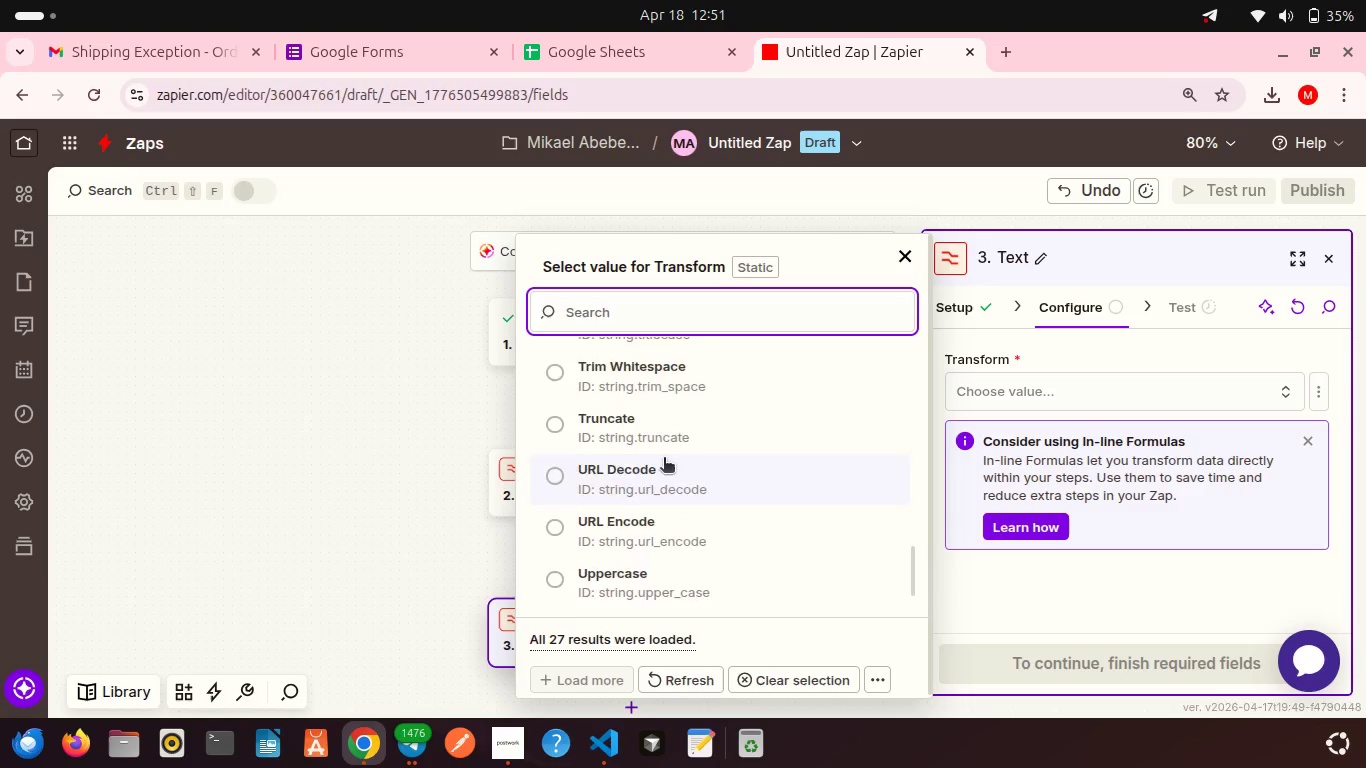 
scroll: coordinate [664, 459], scroll_direction: up, amount: 2.0
 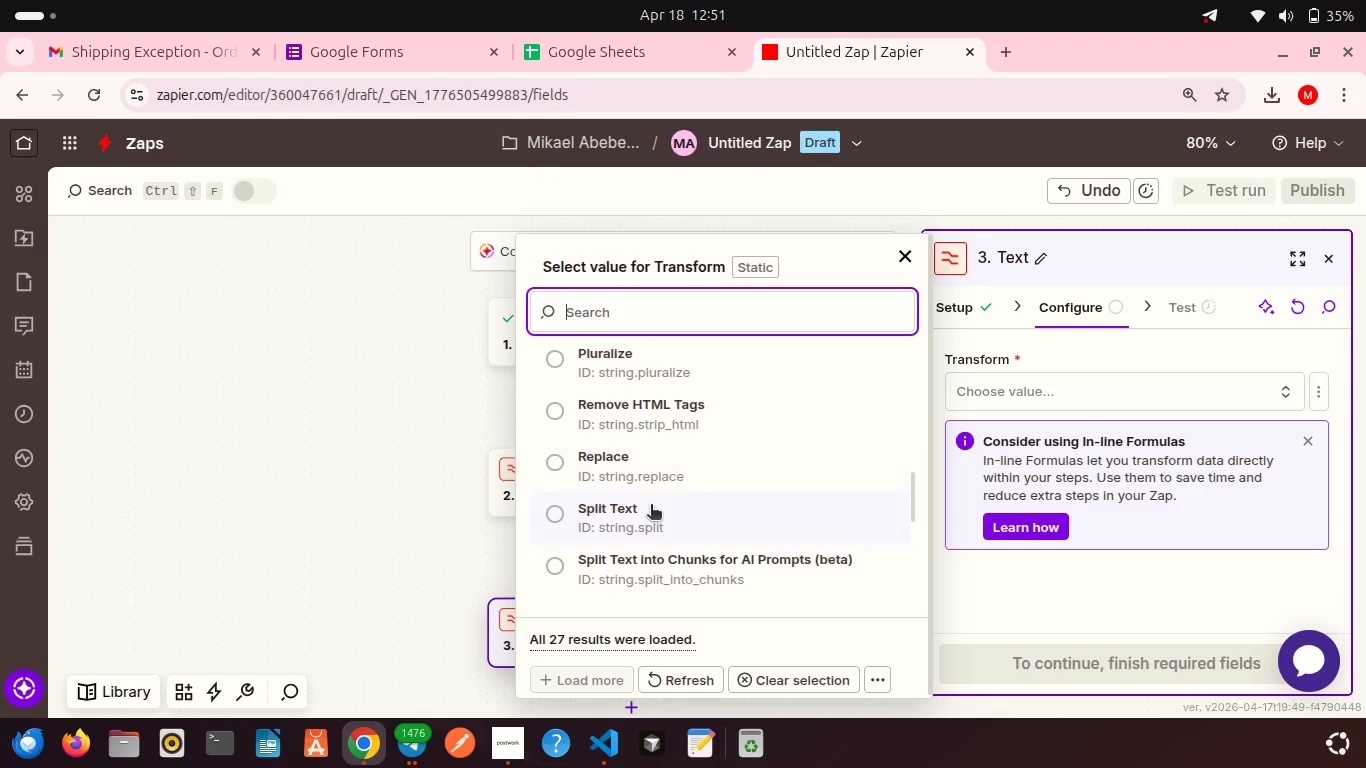 
scroll: coordinate [651, 506], scroll_direction: down, amount: 1.0
 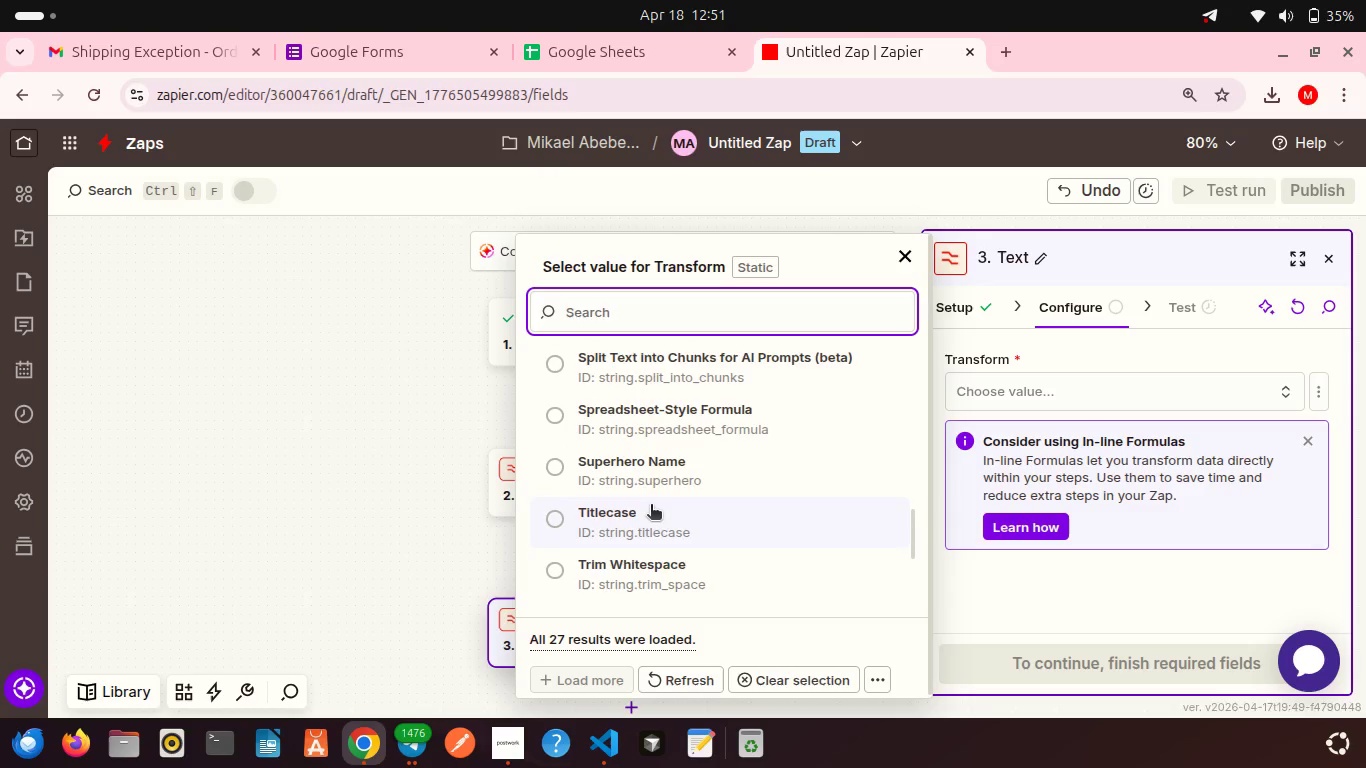 
scroll: coordinate [651, 506], scroll_direction: up, amount: 2.0
 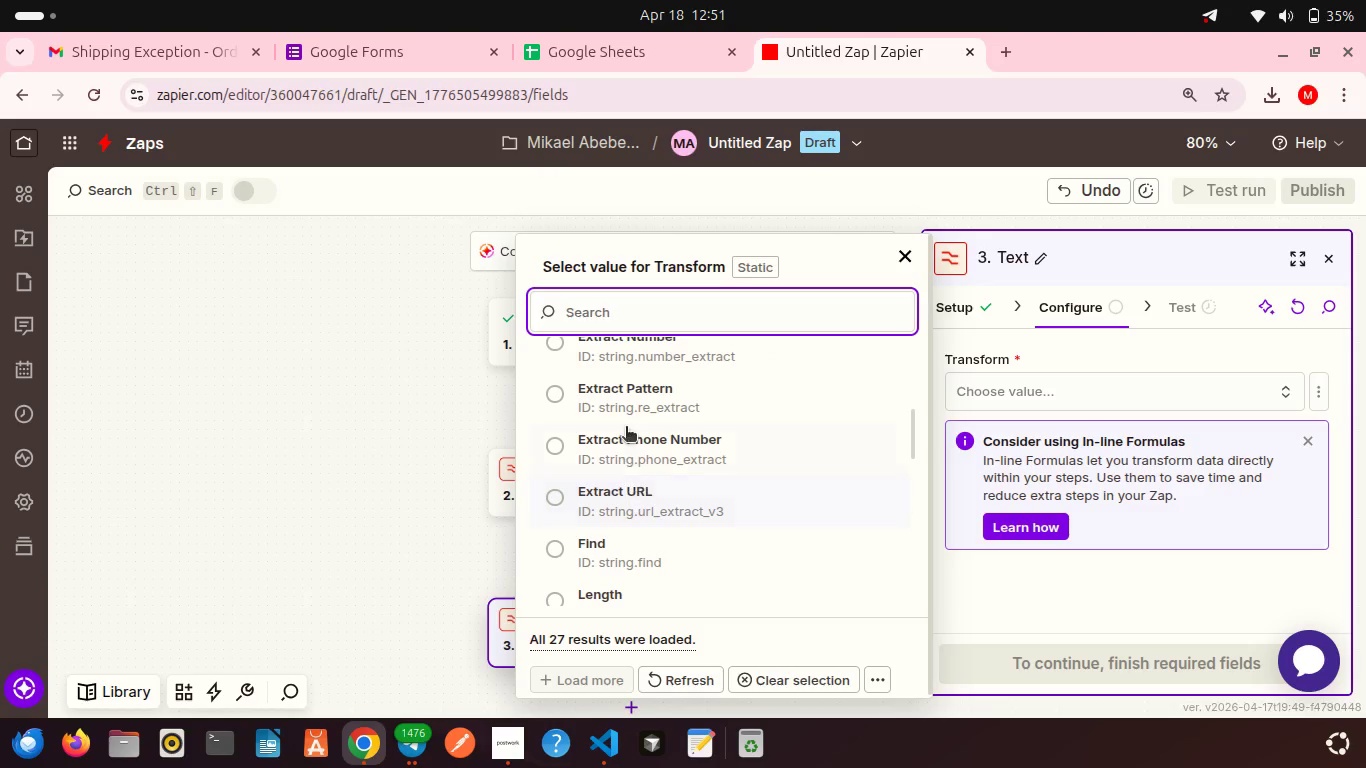 
left_click([628, 389])
 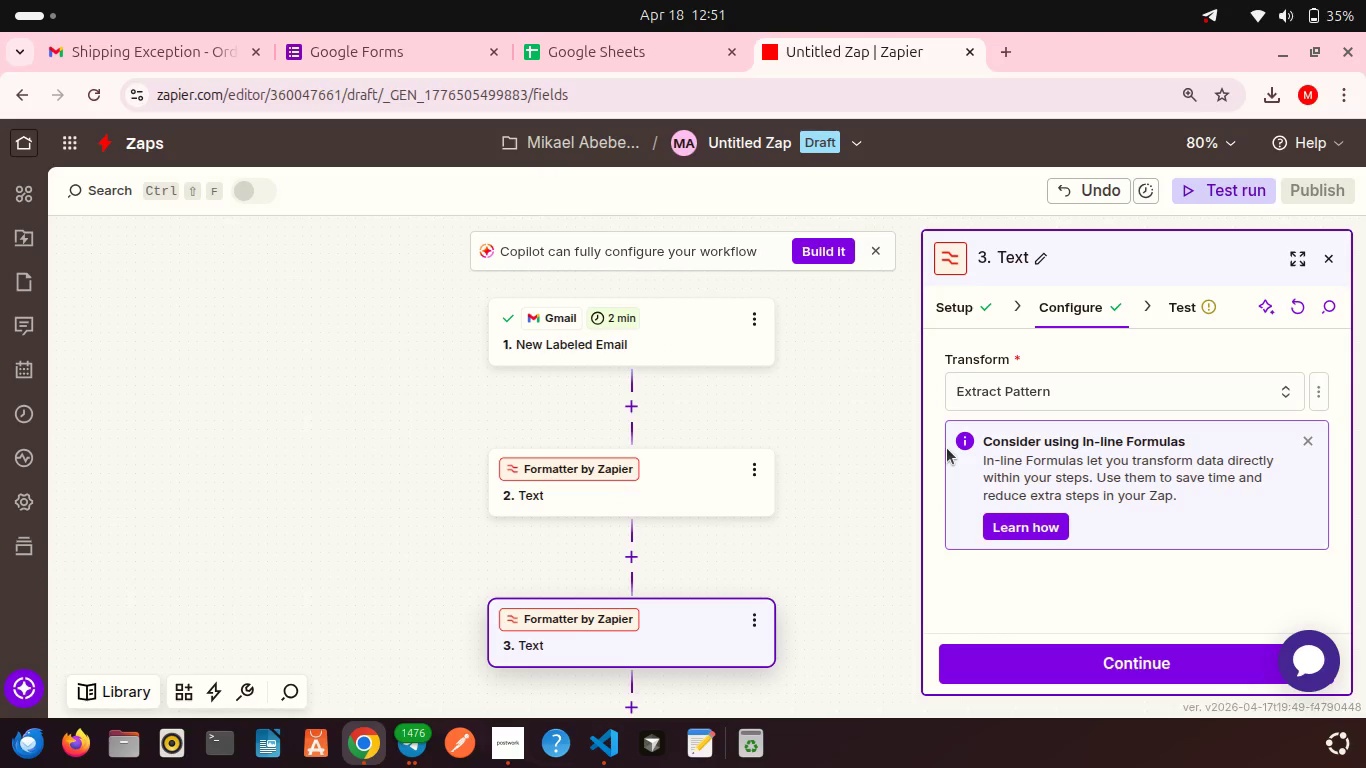 
scroll: coordinate [947, 448], scroll_direction: down, amount: 5.0
 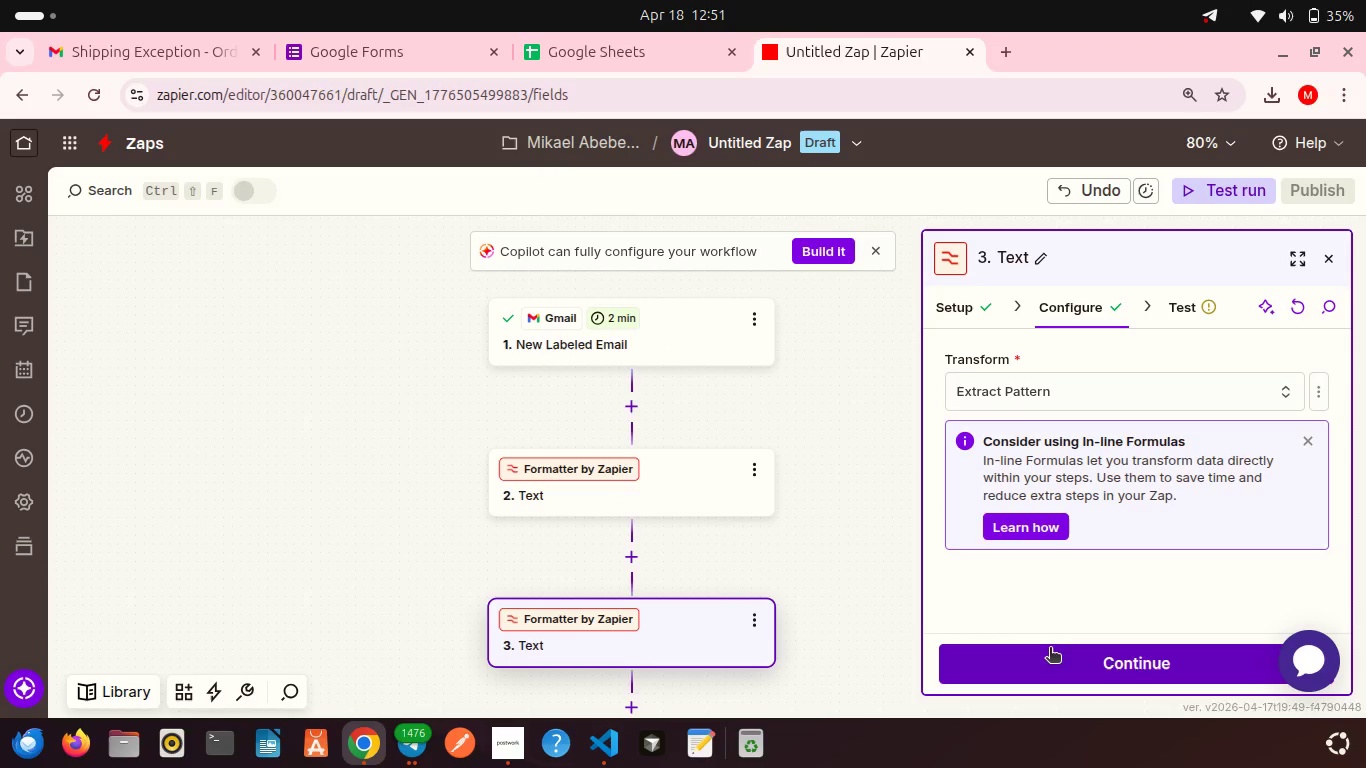 
left_click([1050, 649])
 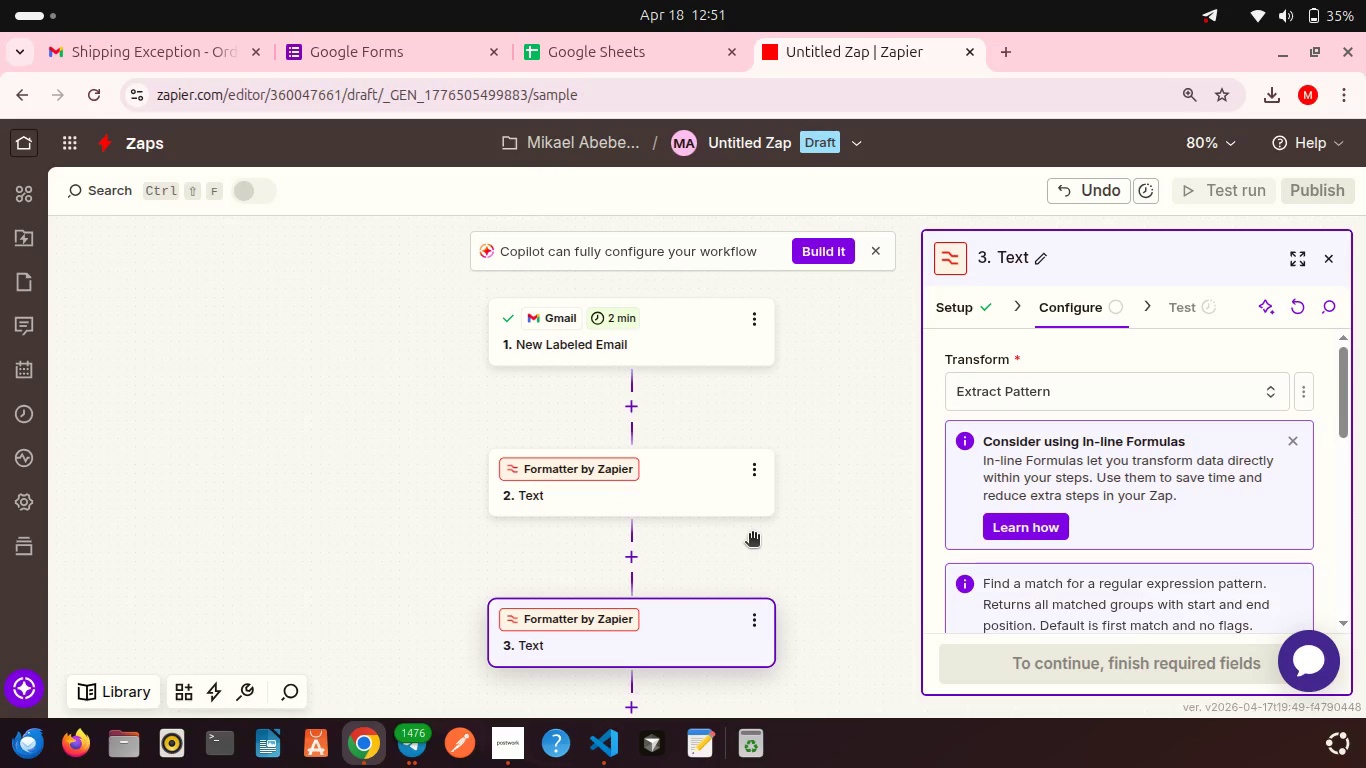 
scroll: coordinate [1029, 584], scroll_direction: down, amount: 11.0
 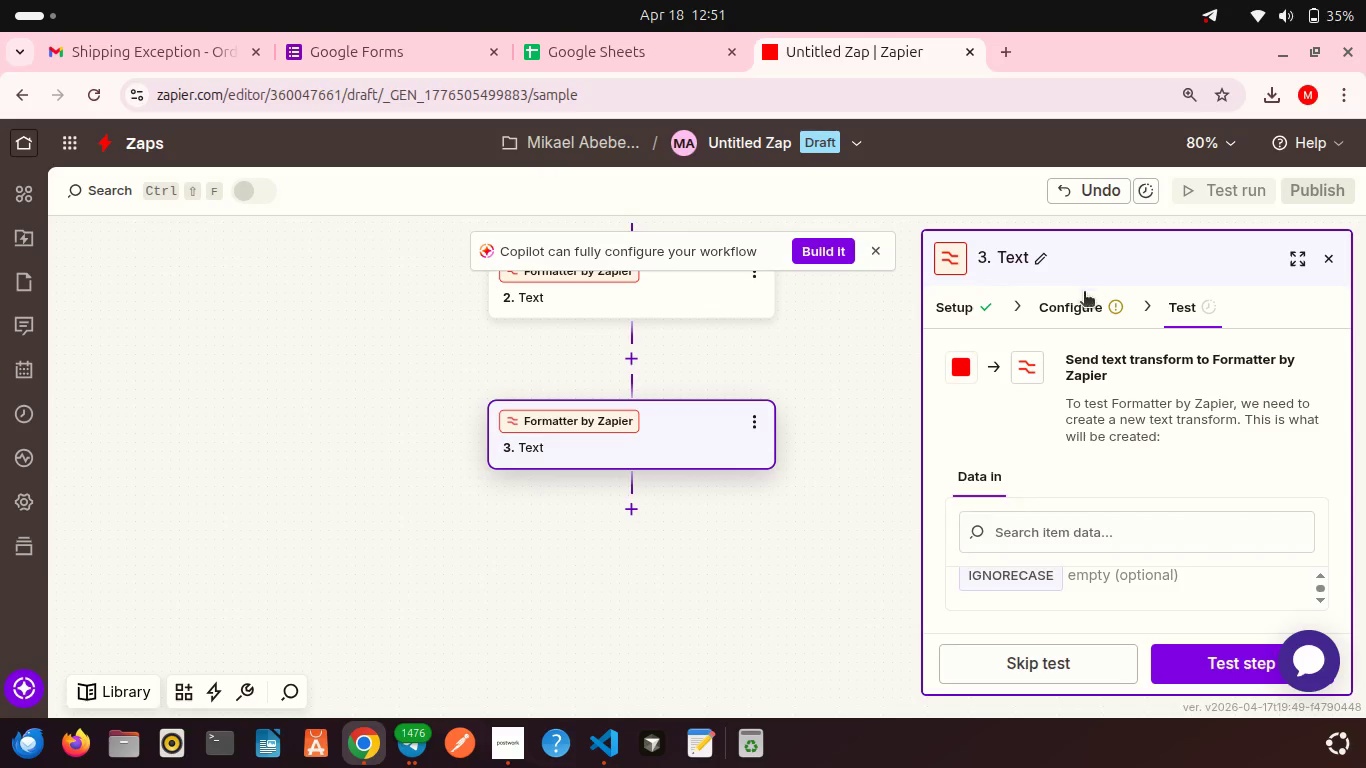 
left_click([1080, 296])
 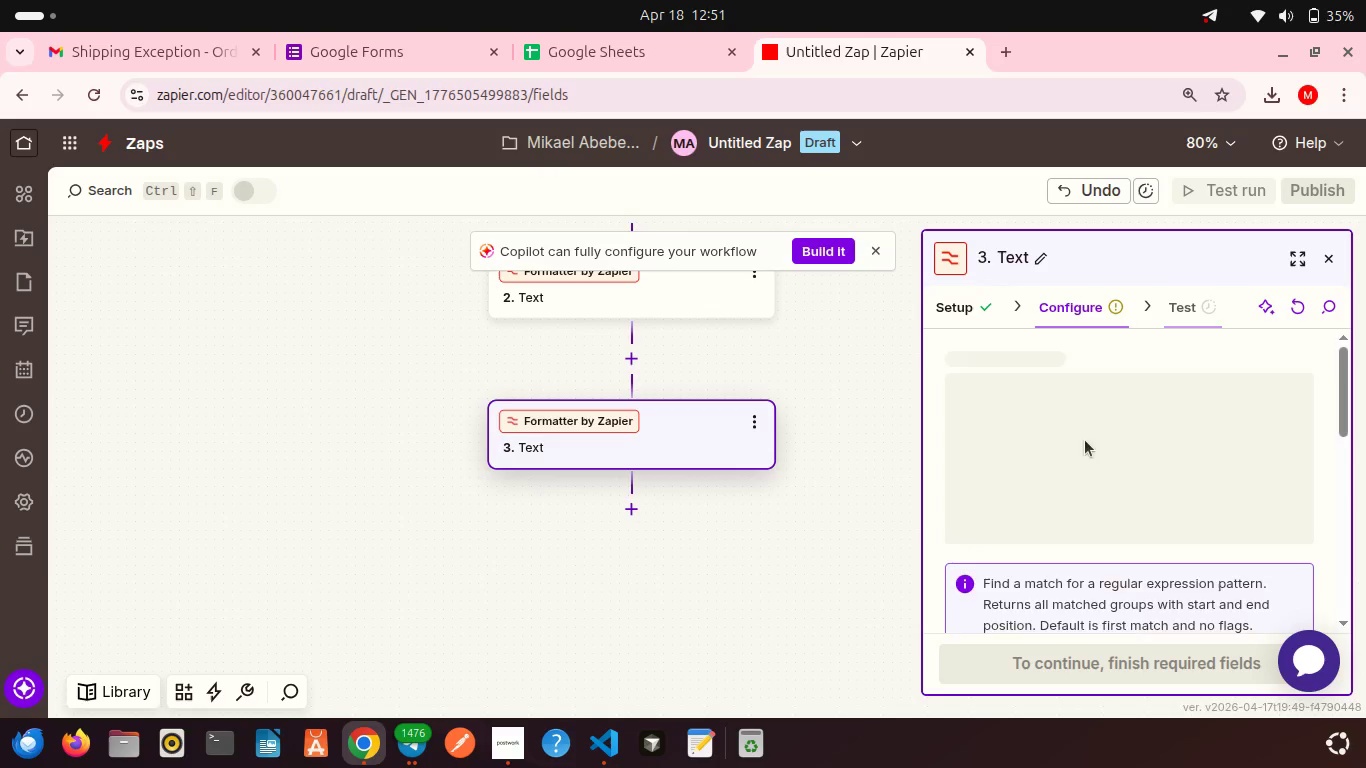 
scroll: coordinate [1085, 440], scroll_direction: down, amount: 6.0
 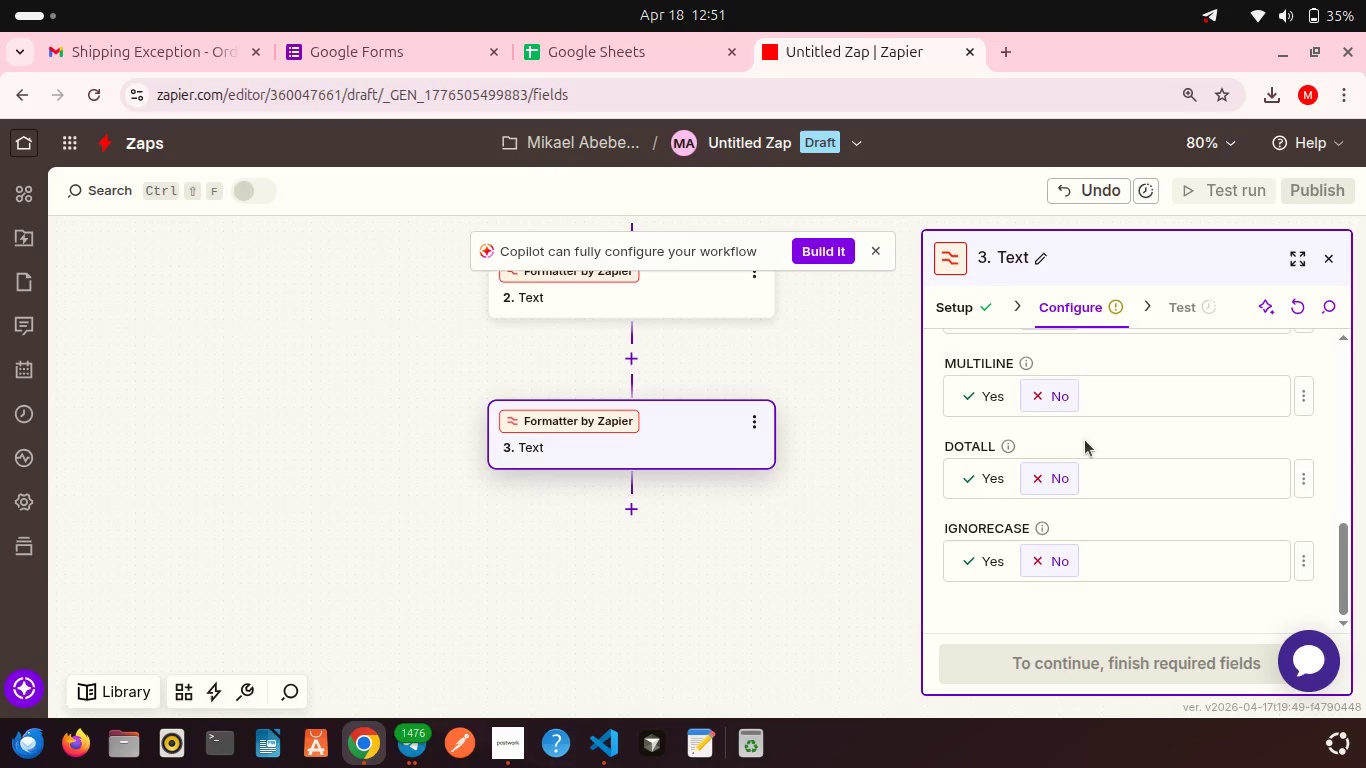 
scroll: coordinate [1080, 420], scroll_direction: up, amount: 3.0
 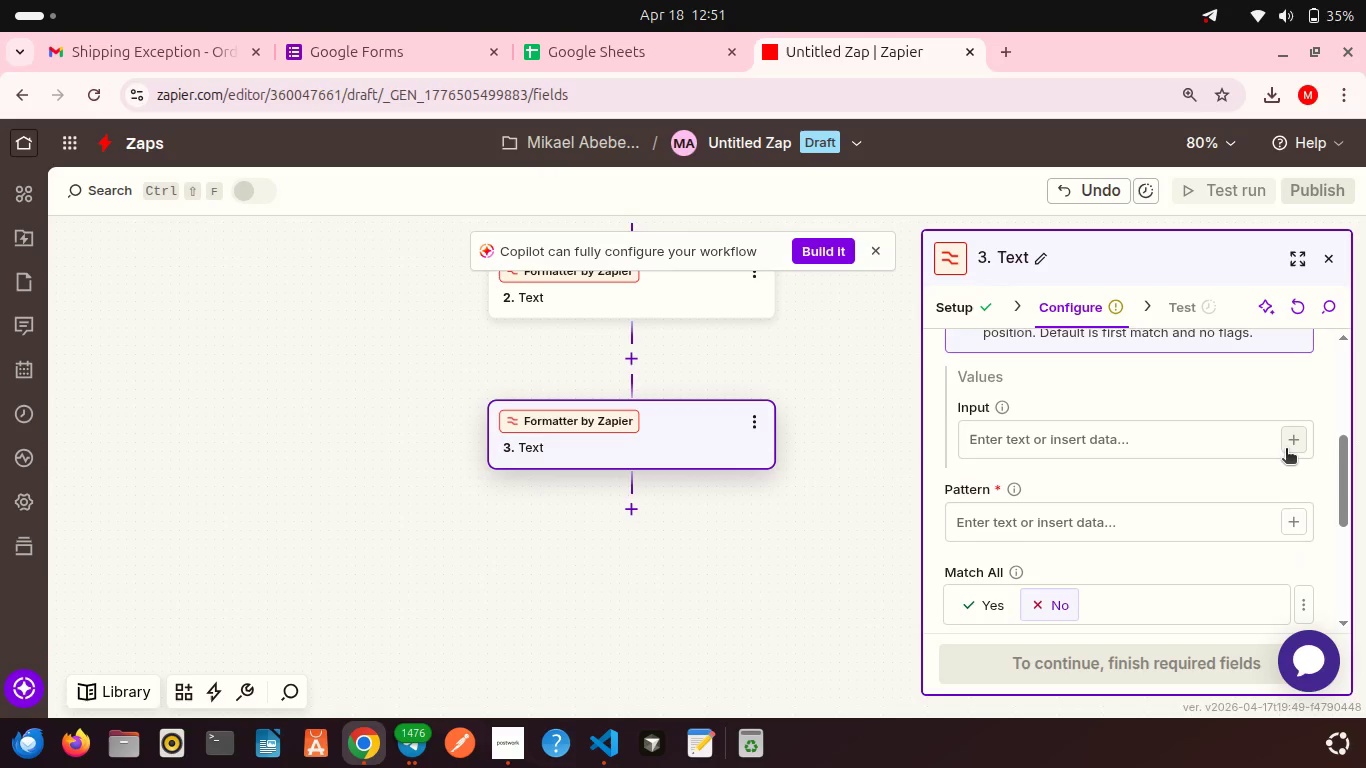 
left_click([1286, 450])
 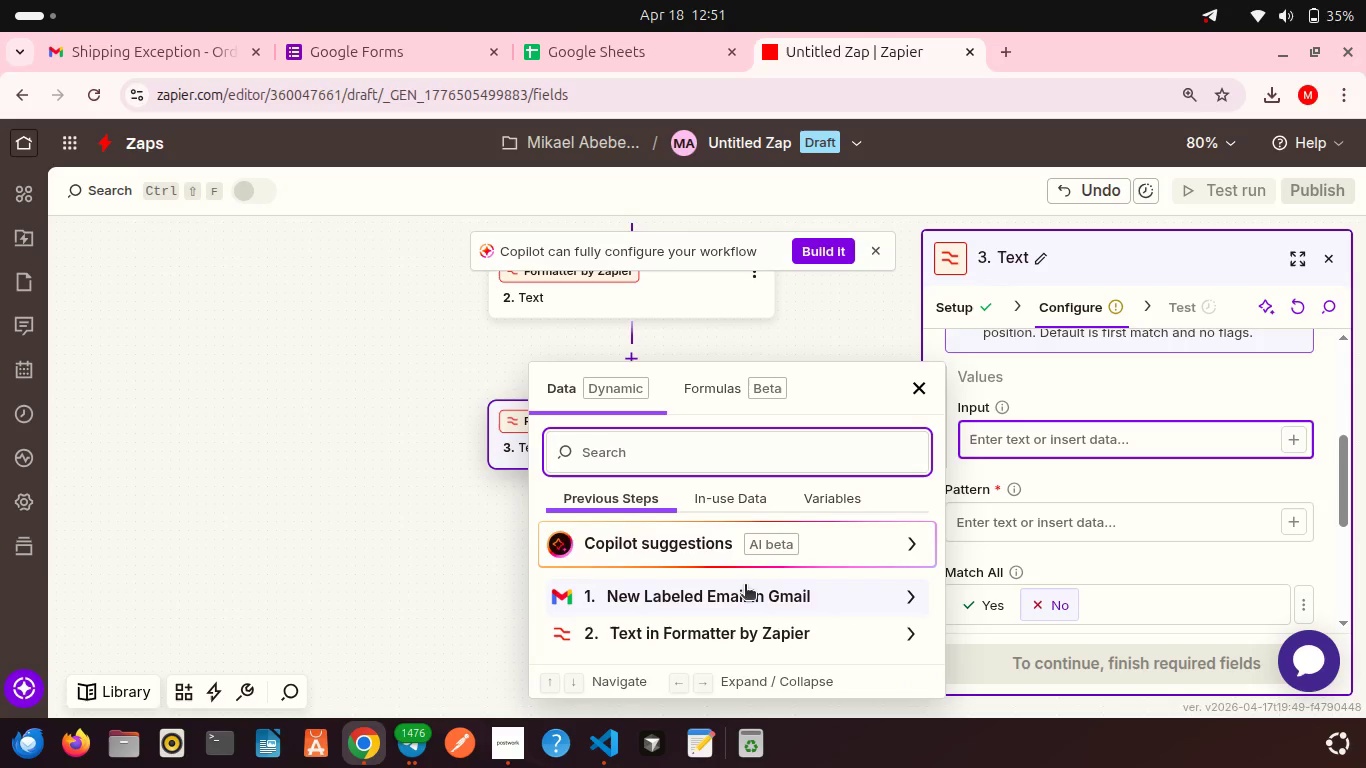 
left_click([743, 586])
 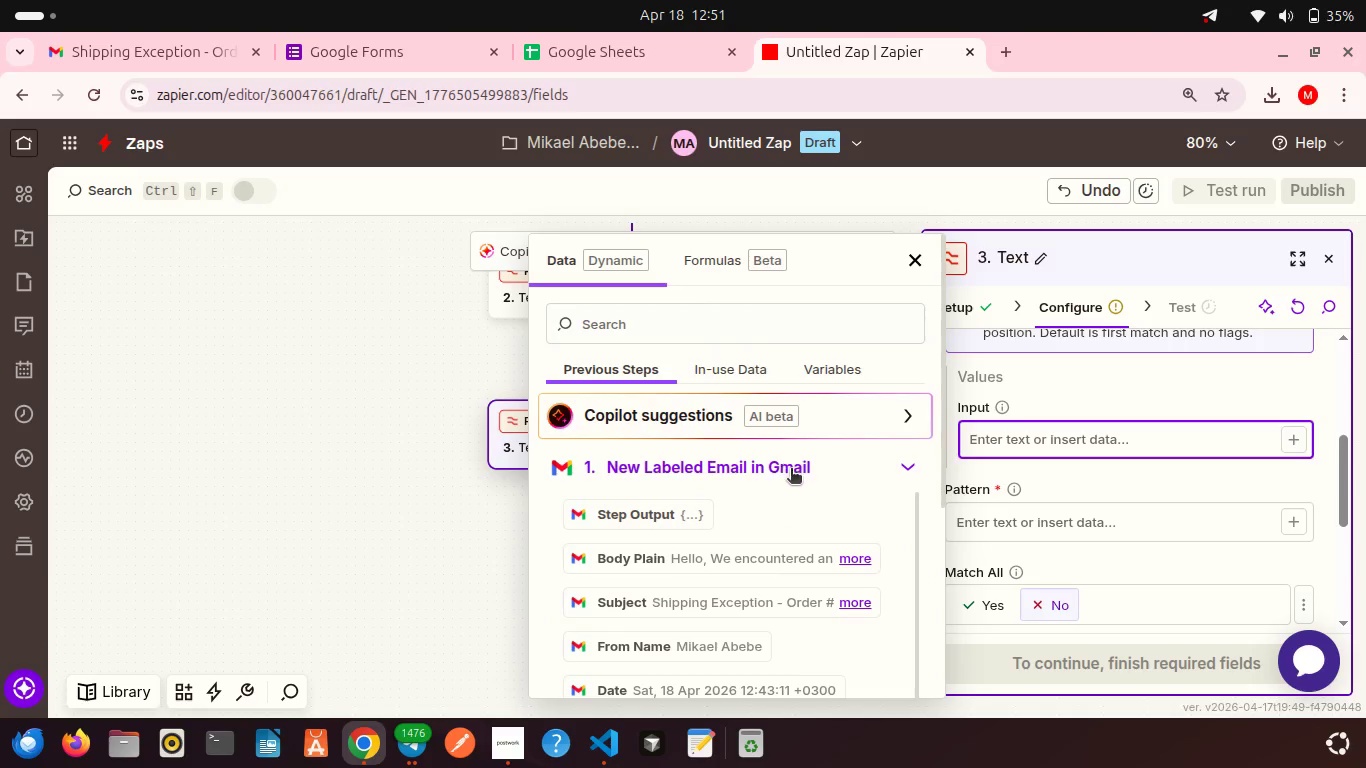 
left_click([791, 470])
 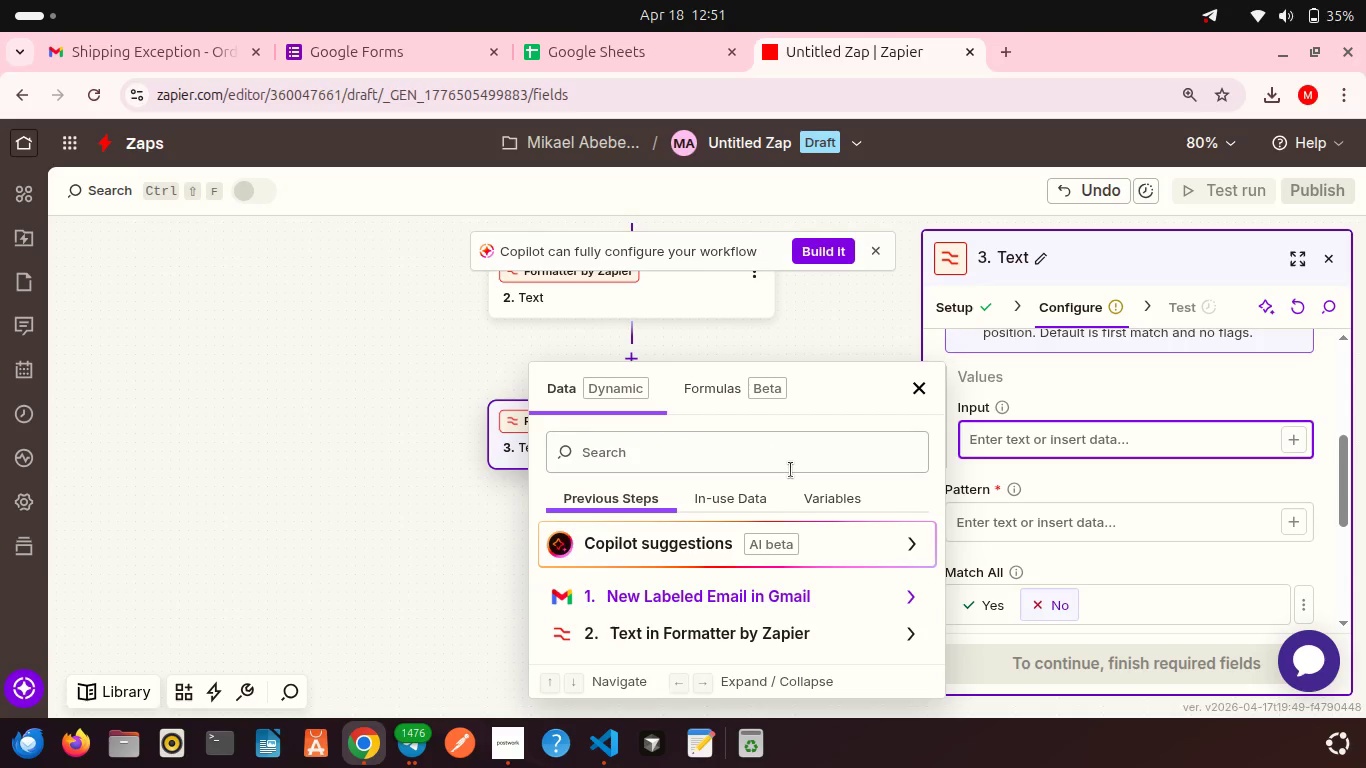 
scroll: coordinate [791, 470], scroll_direction: down, amount: 3.0
 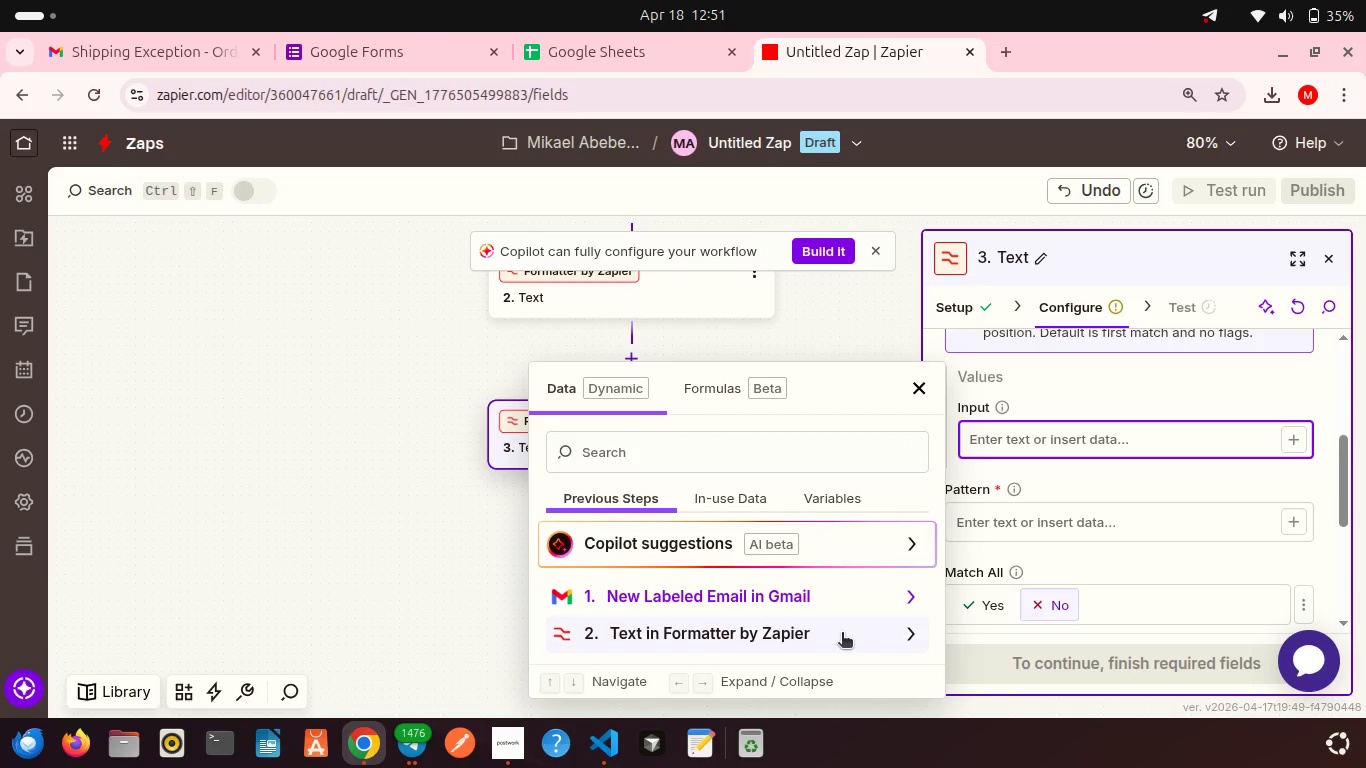 
left_click([842, 634])
 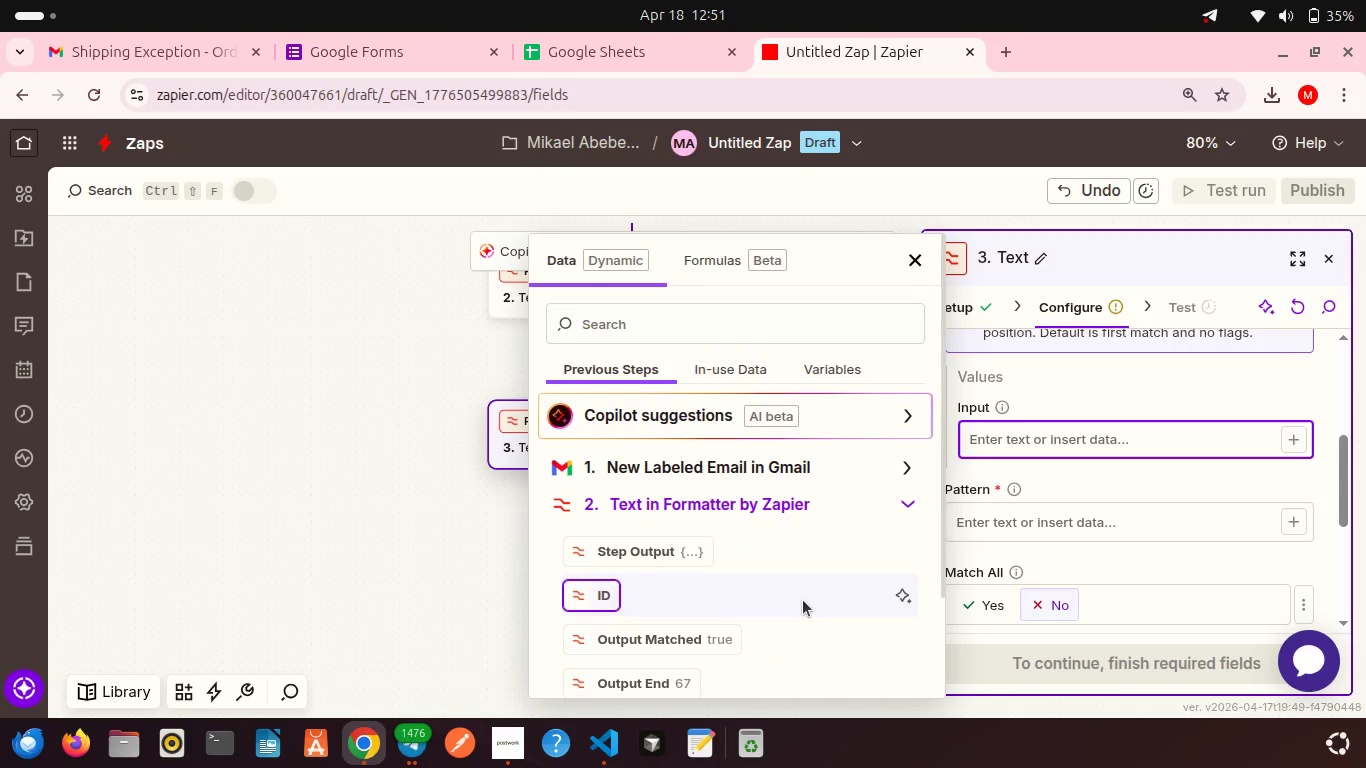 
scroll: coordinate [762, 596], scroll_direction: down, amount: 7.0
 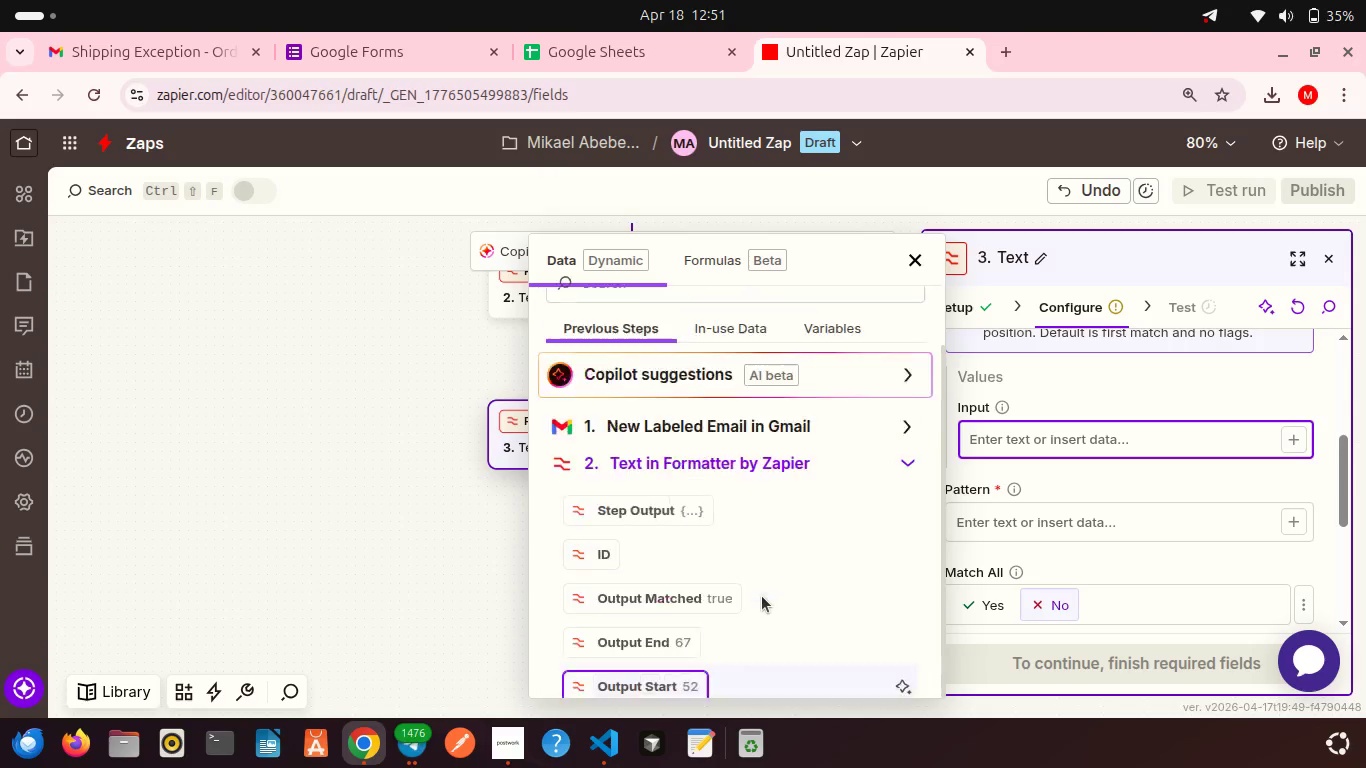 
scroll: coordinate [762, 596], scroll_direction: up, amount: 1.0
 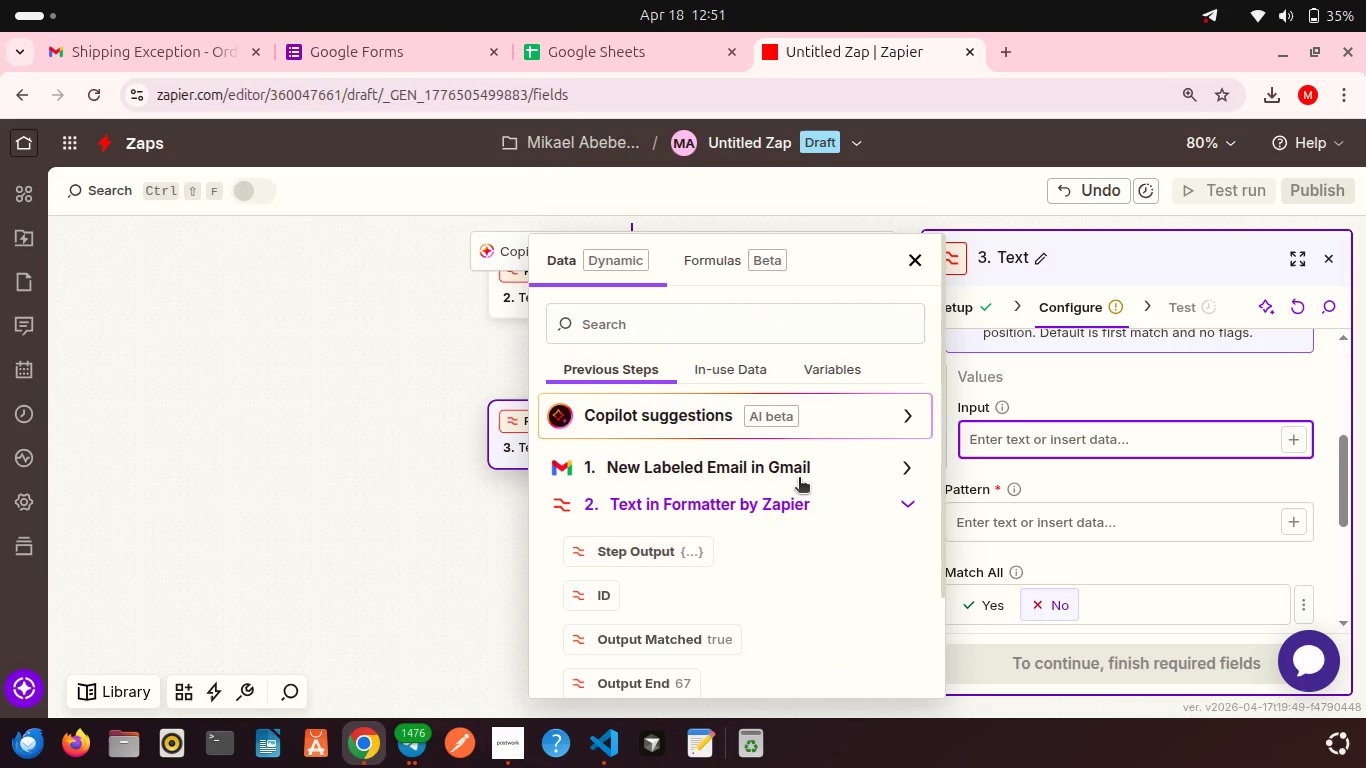 
left_click([797, 473])
 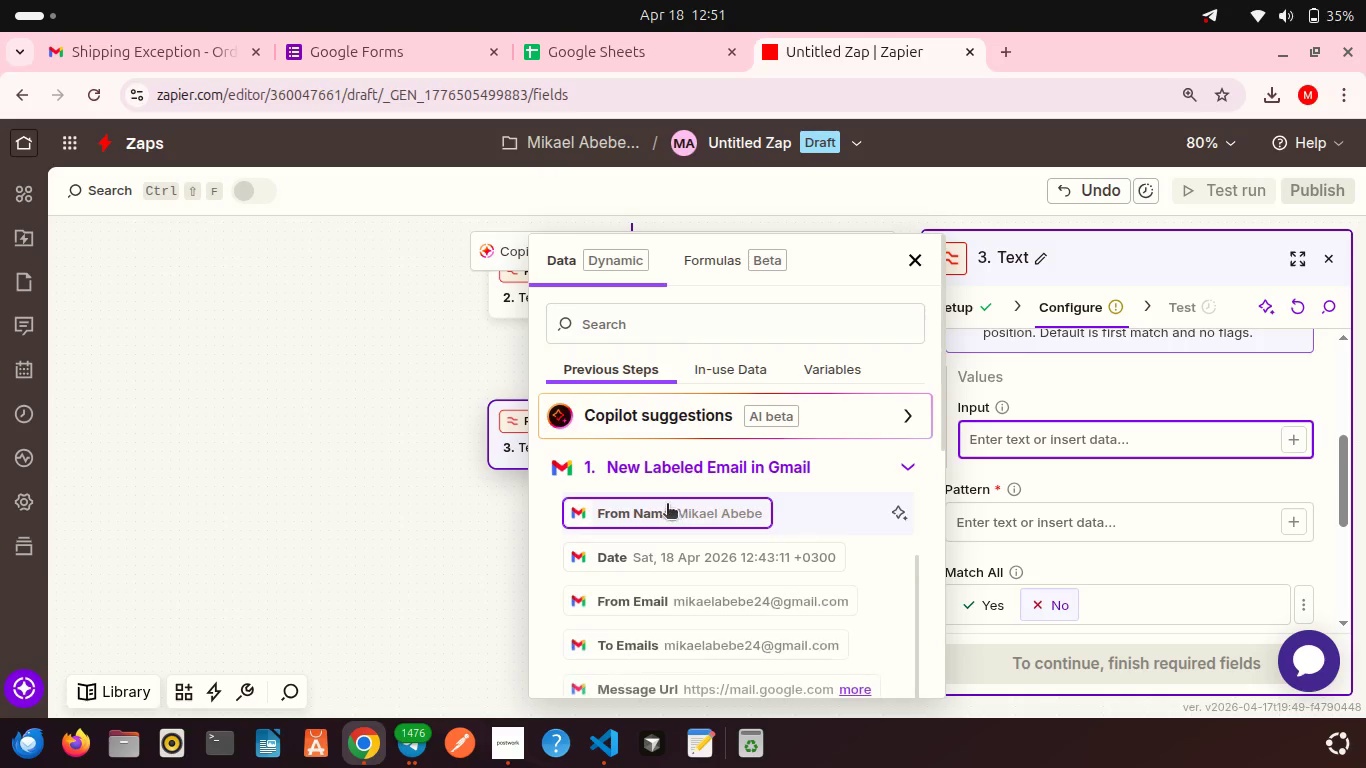 
scroll: coordinate [667, 505], scroll_direction: up, amount: 6.0
 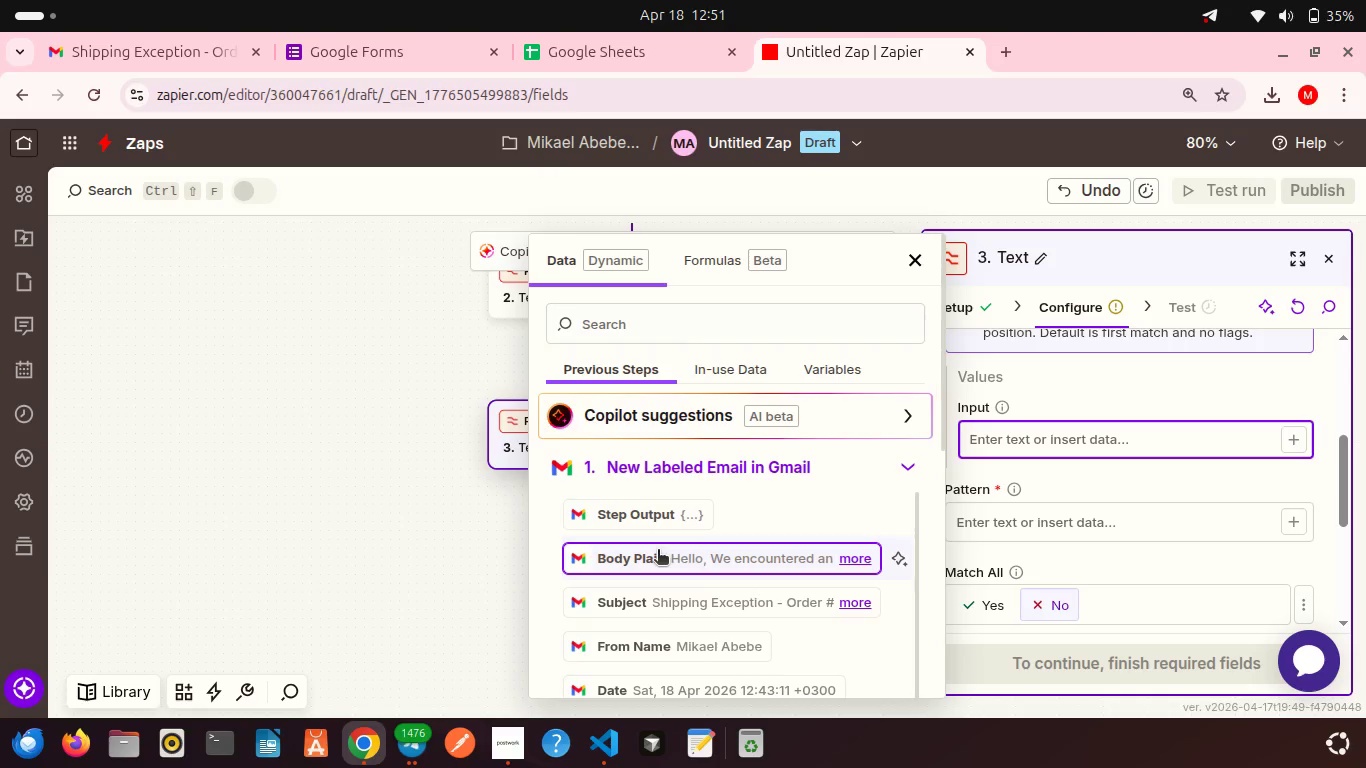 
left_click([658, 551])
 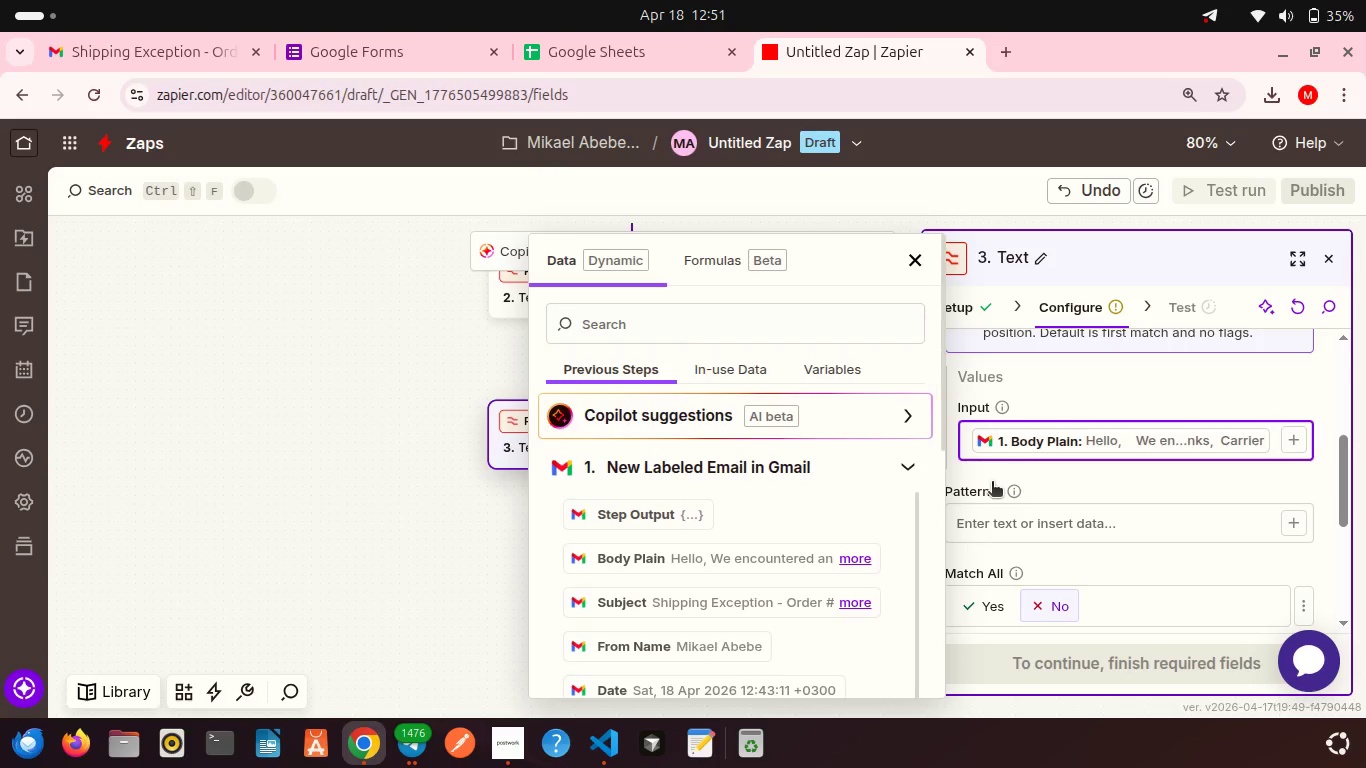 
left_click([992, 483])
 